 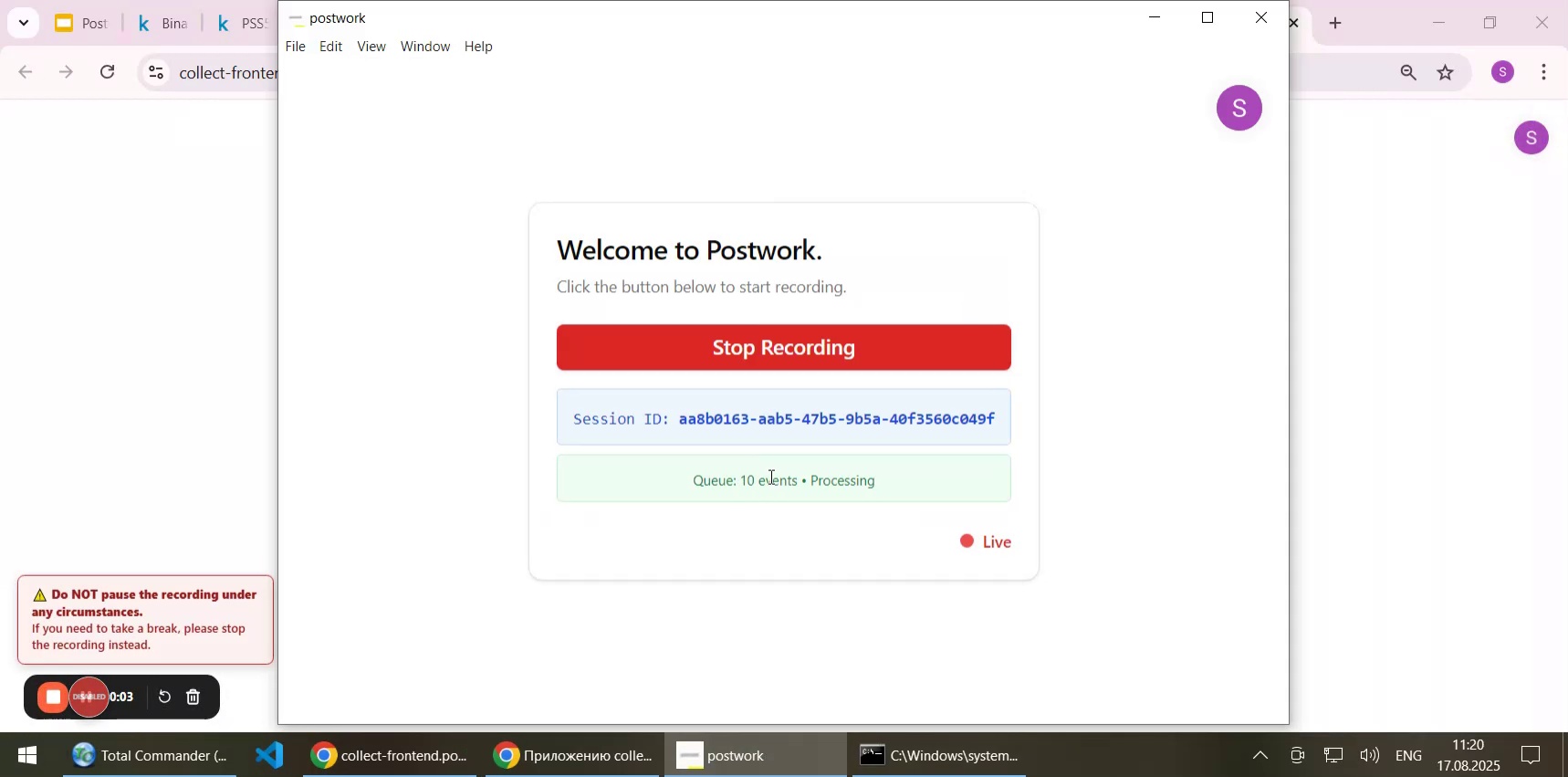 
left_click([1157, 8])
 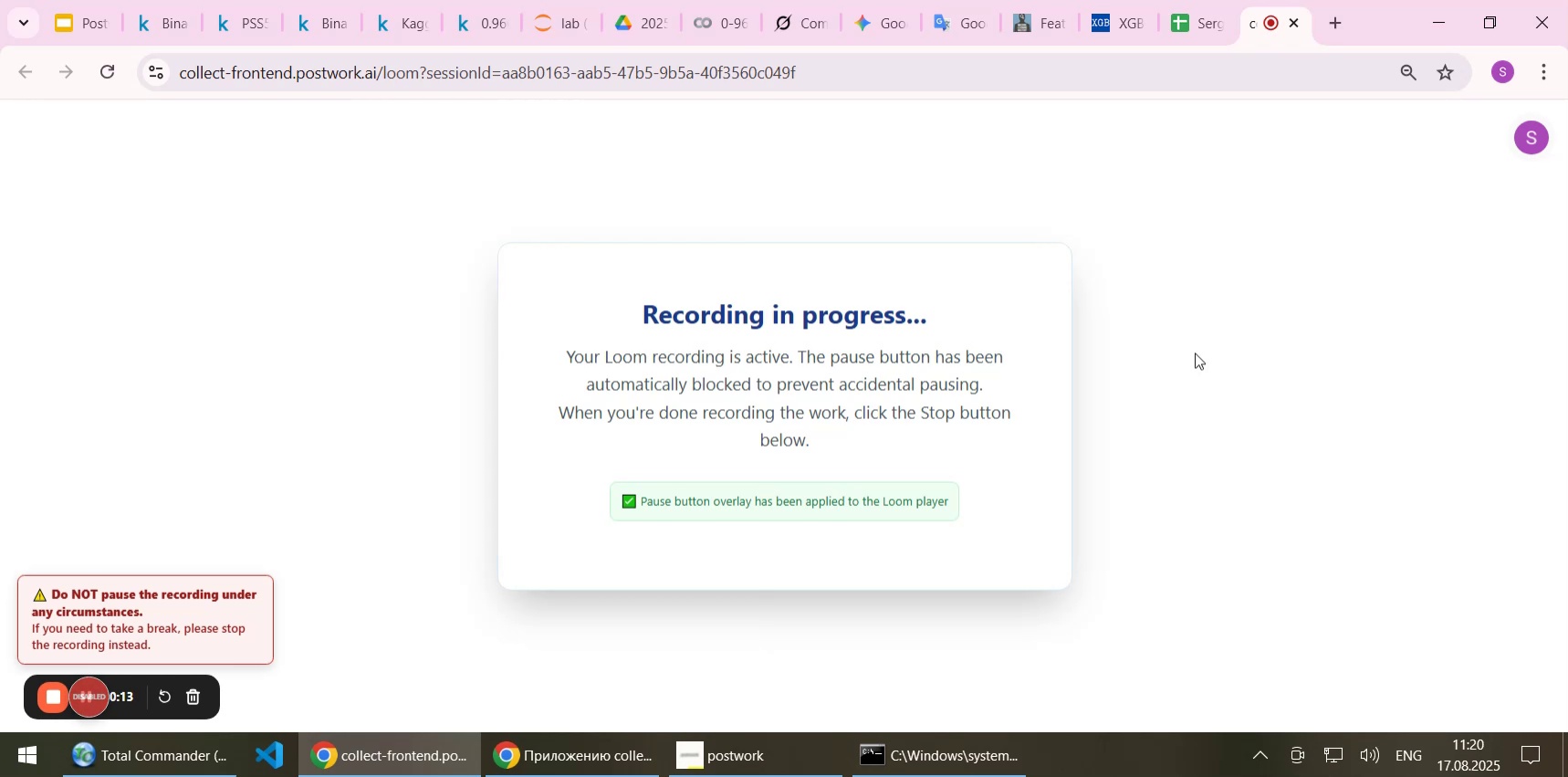 
wait(14.31)
 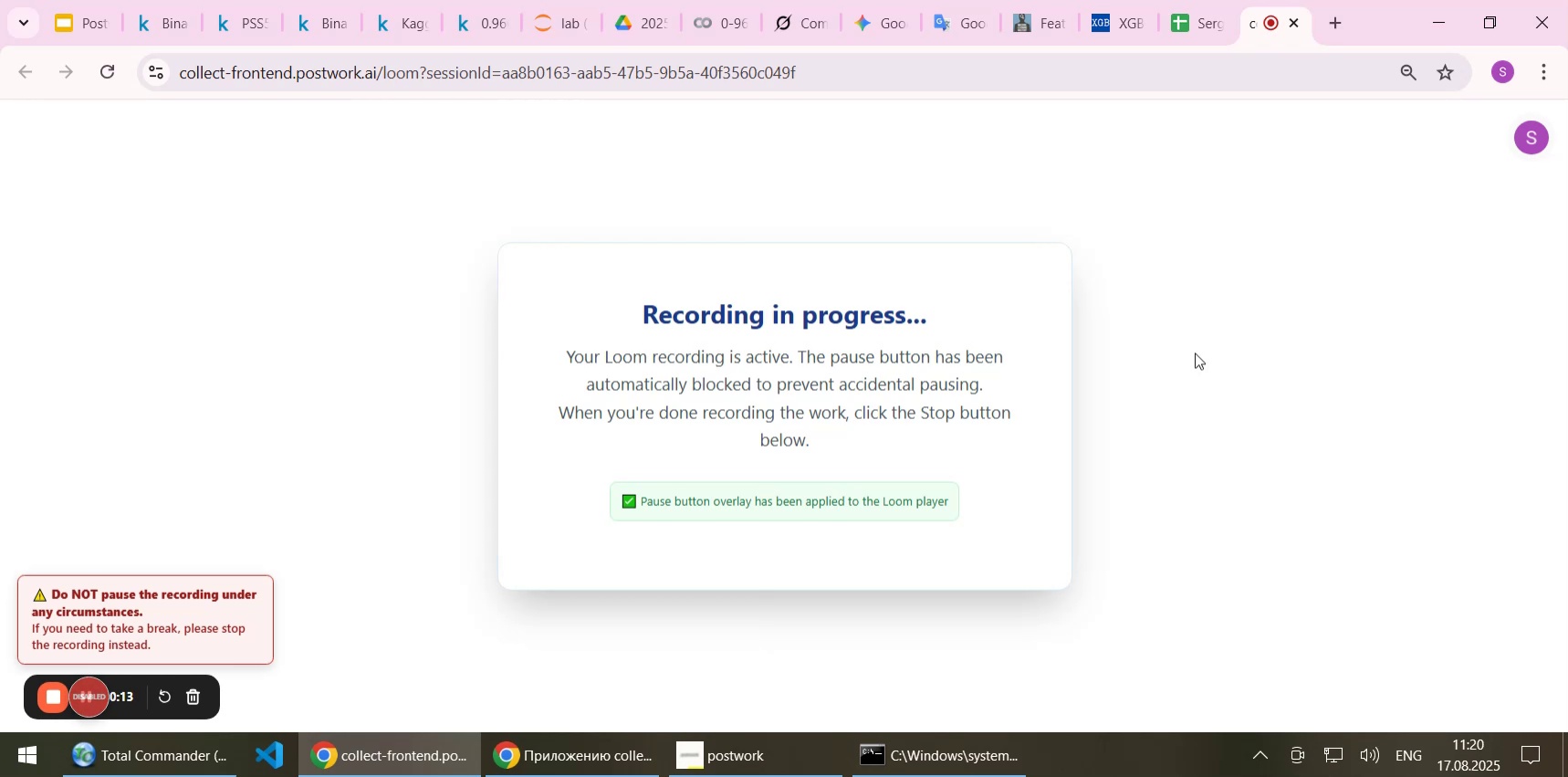 
left_click([701, 21])
 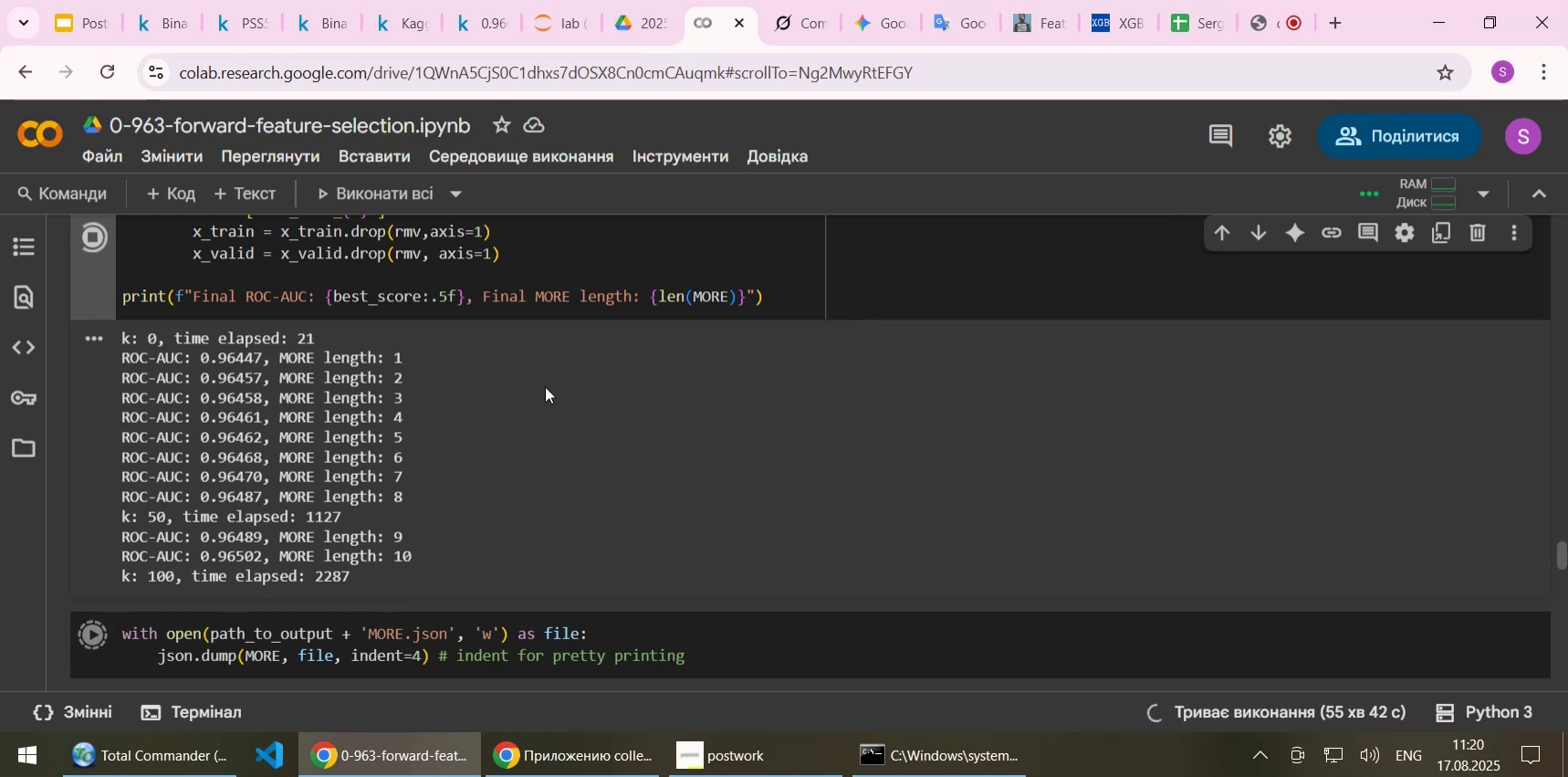 
wait(5.52)
 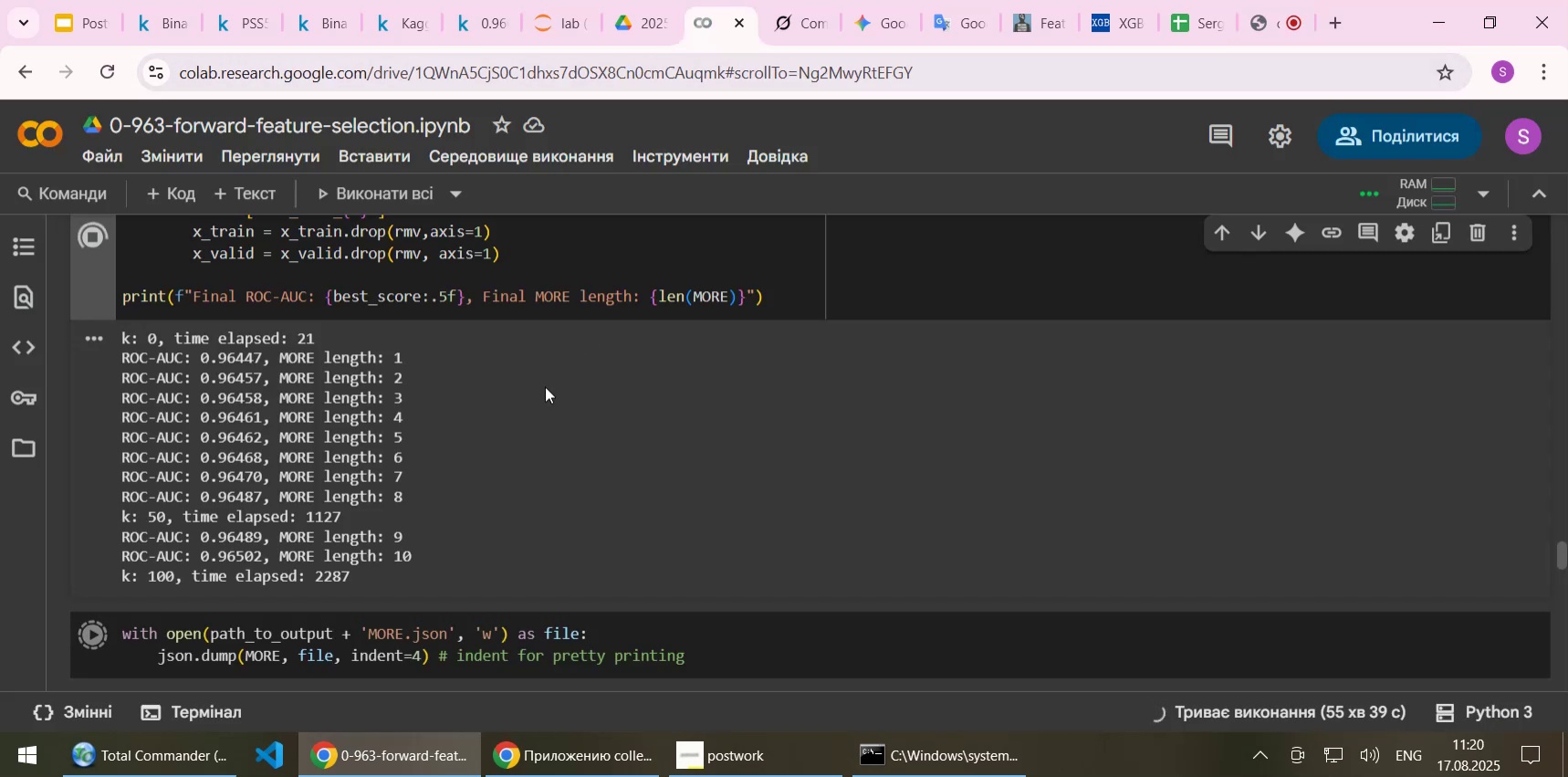 
scroll: coordinate [545, 386], scroll_direction: down, amount: 1.0
 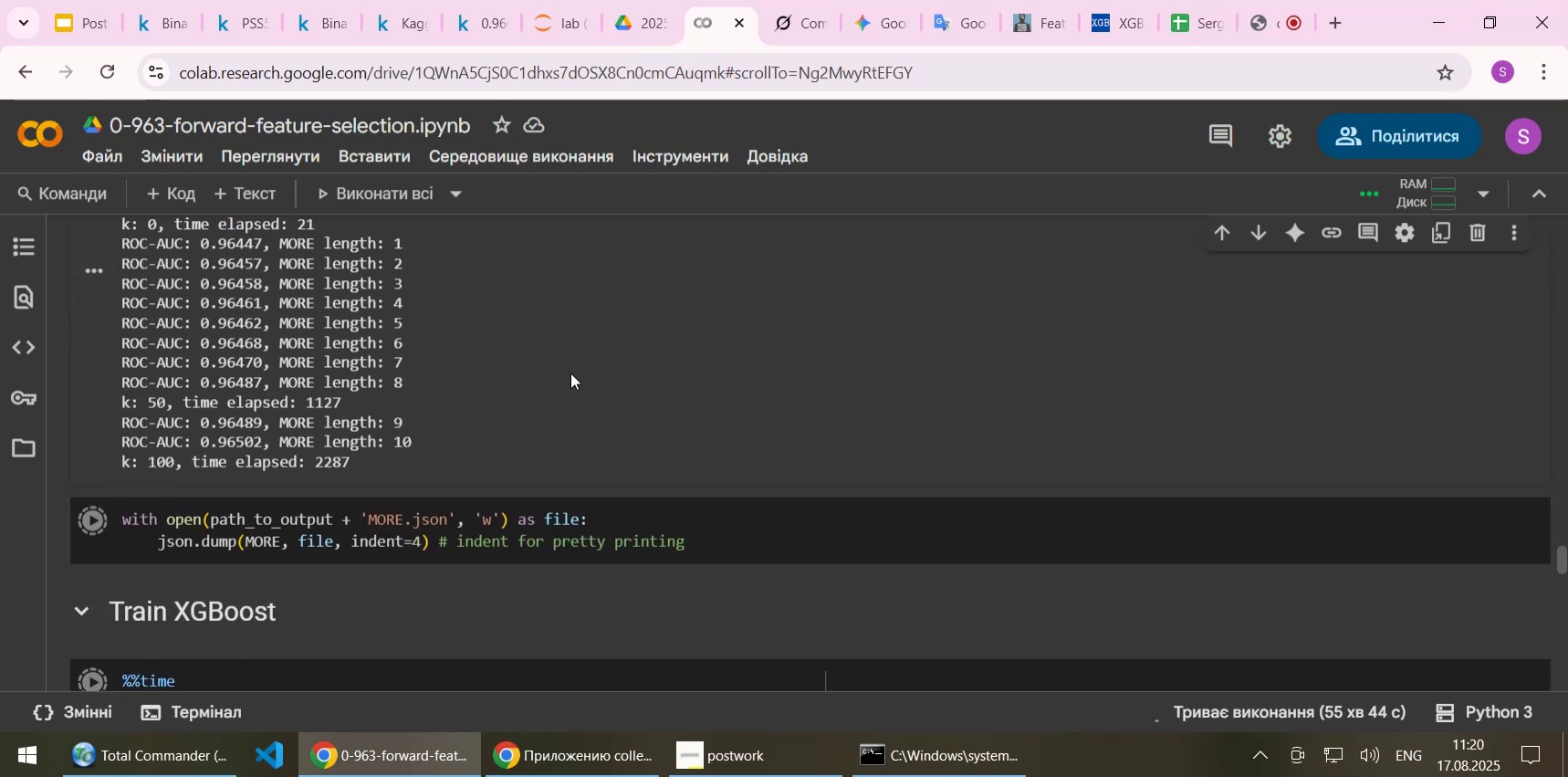 
scroll: coordinate [566, 376], scroll_direction: up, amount: 1.0
 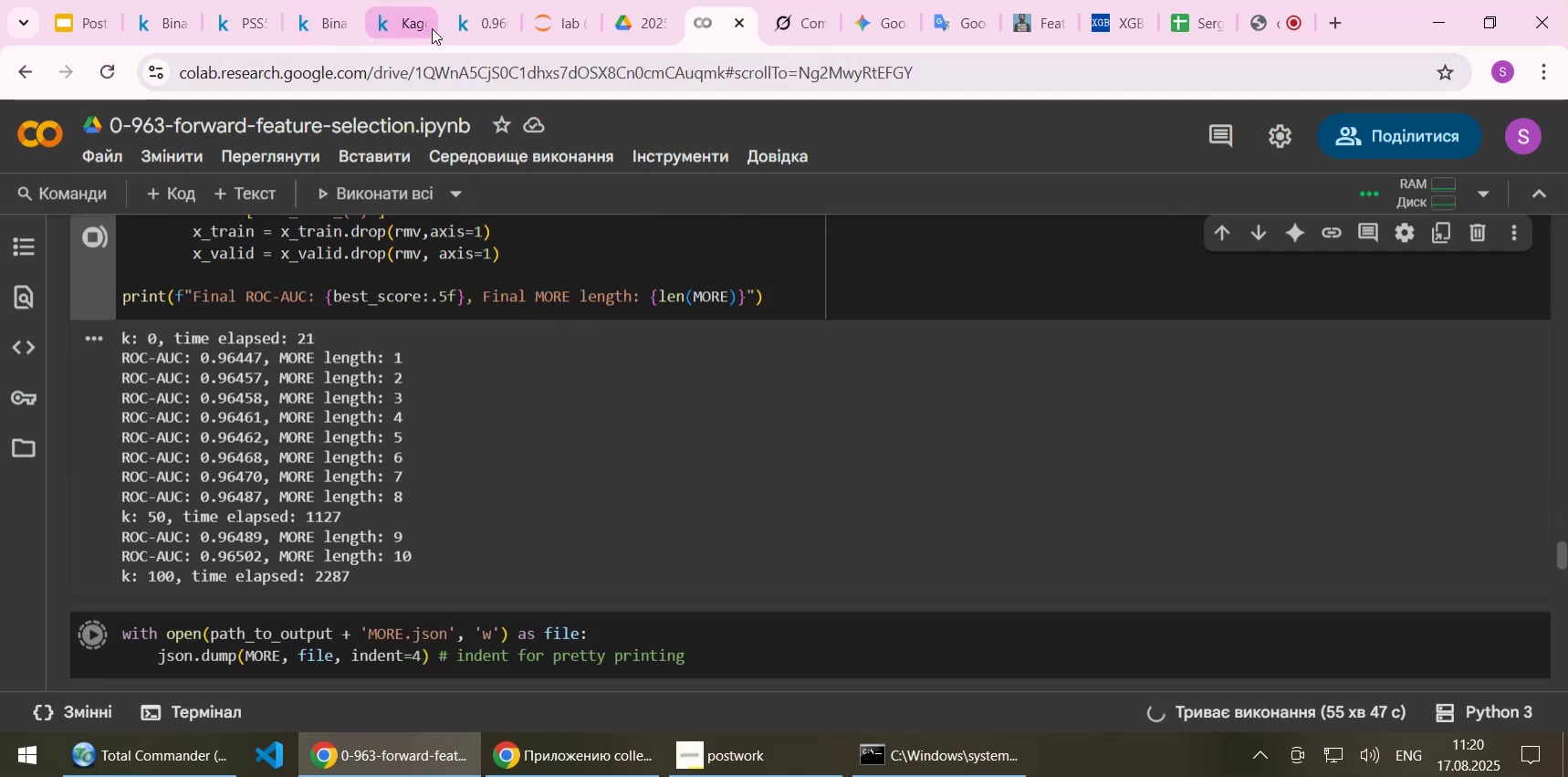 
left_click([471, 20])
 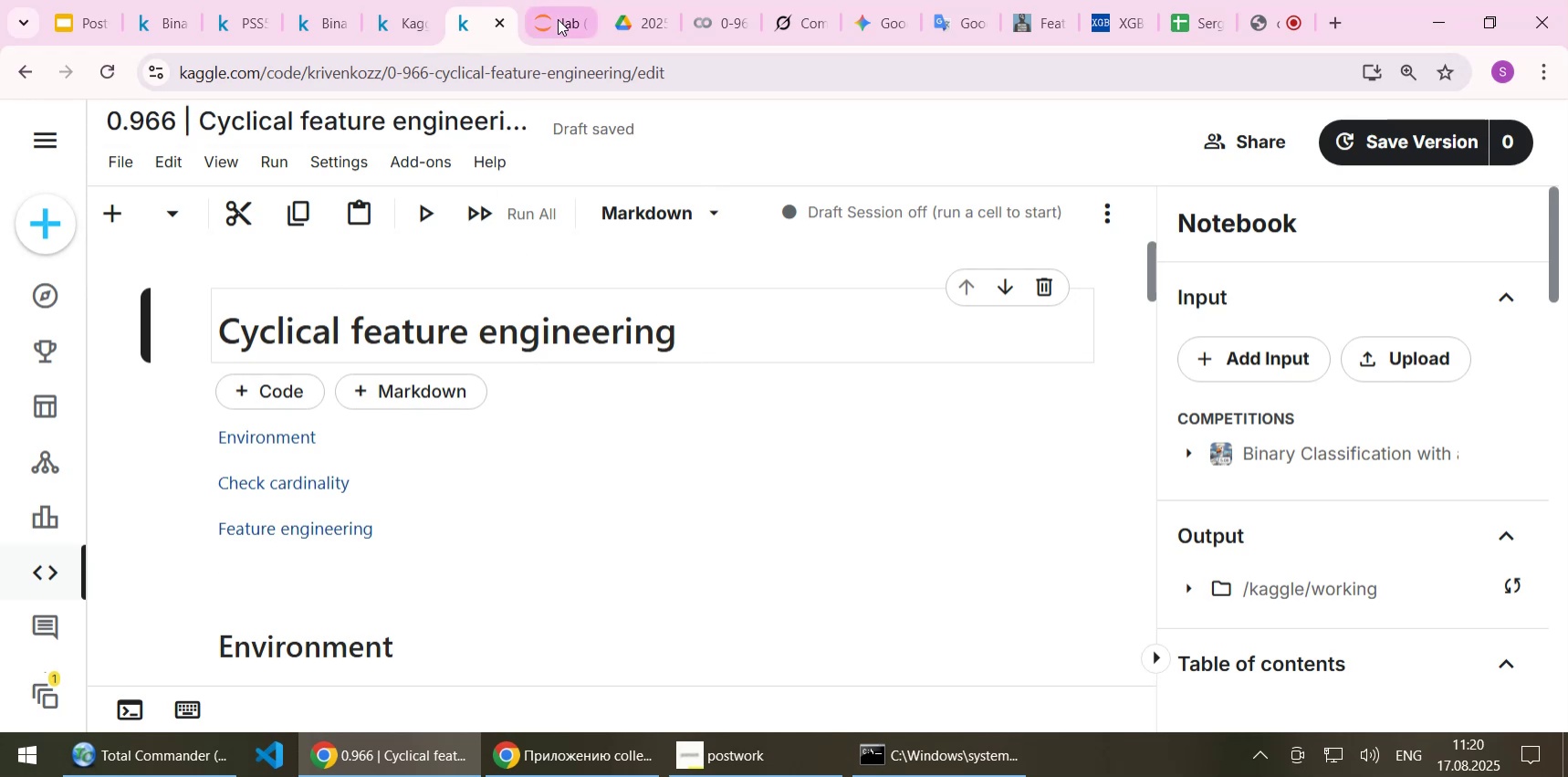 
left_click([397, 35])
 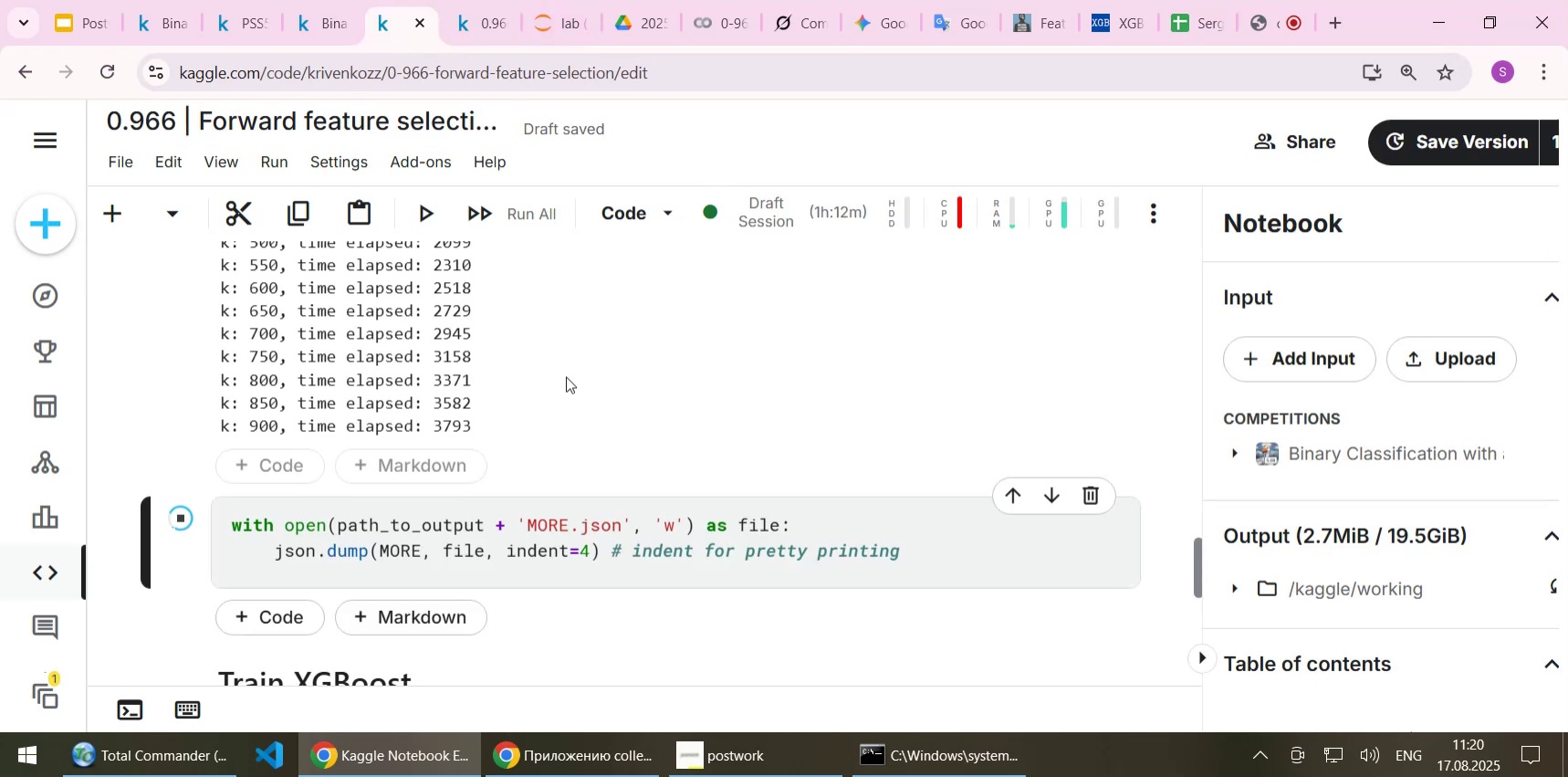 
scroll: coordinate [662, 395], scroll_direction: up, amount: 2.0
 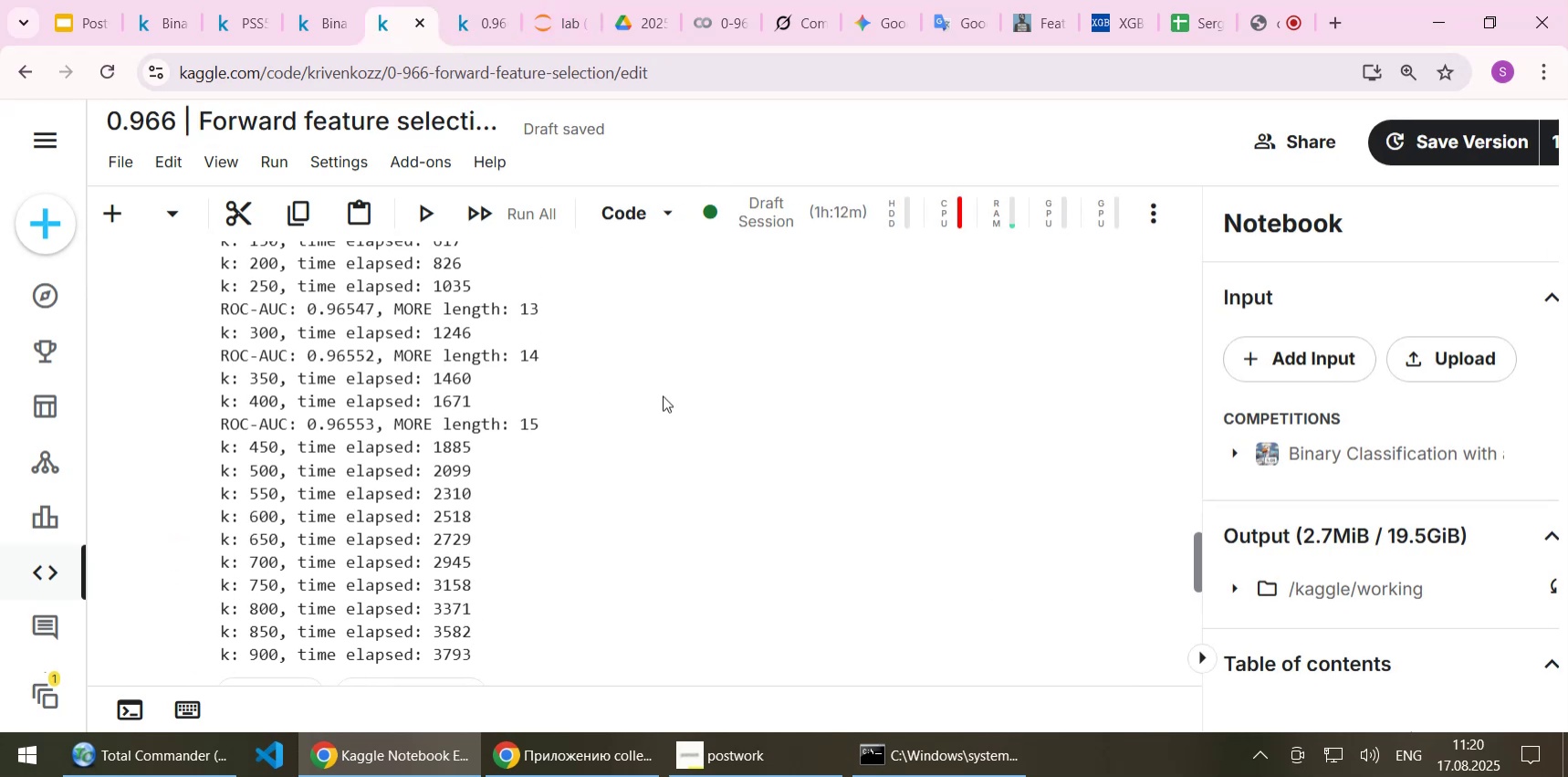 
left_click([746, 762])
 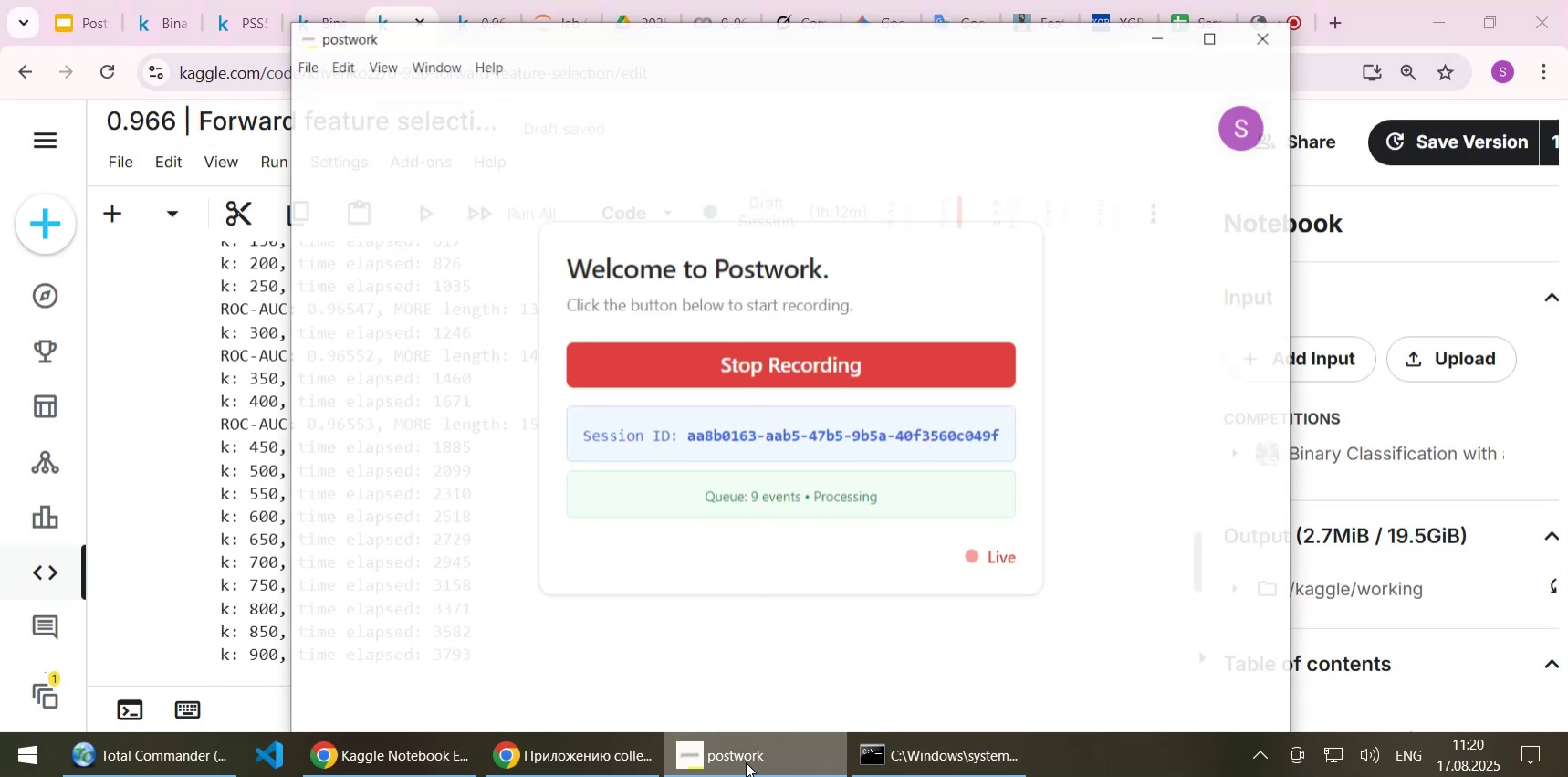 
left_click([746, 761])
 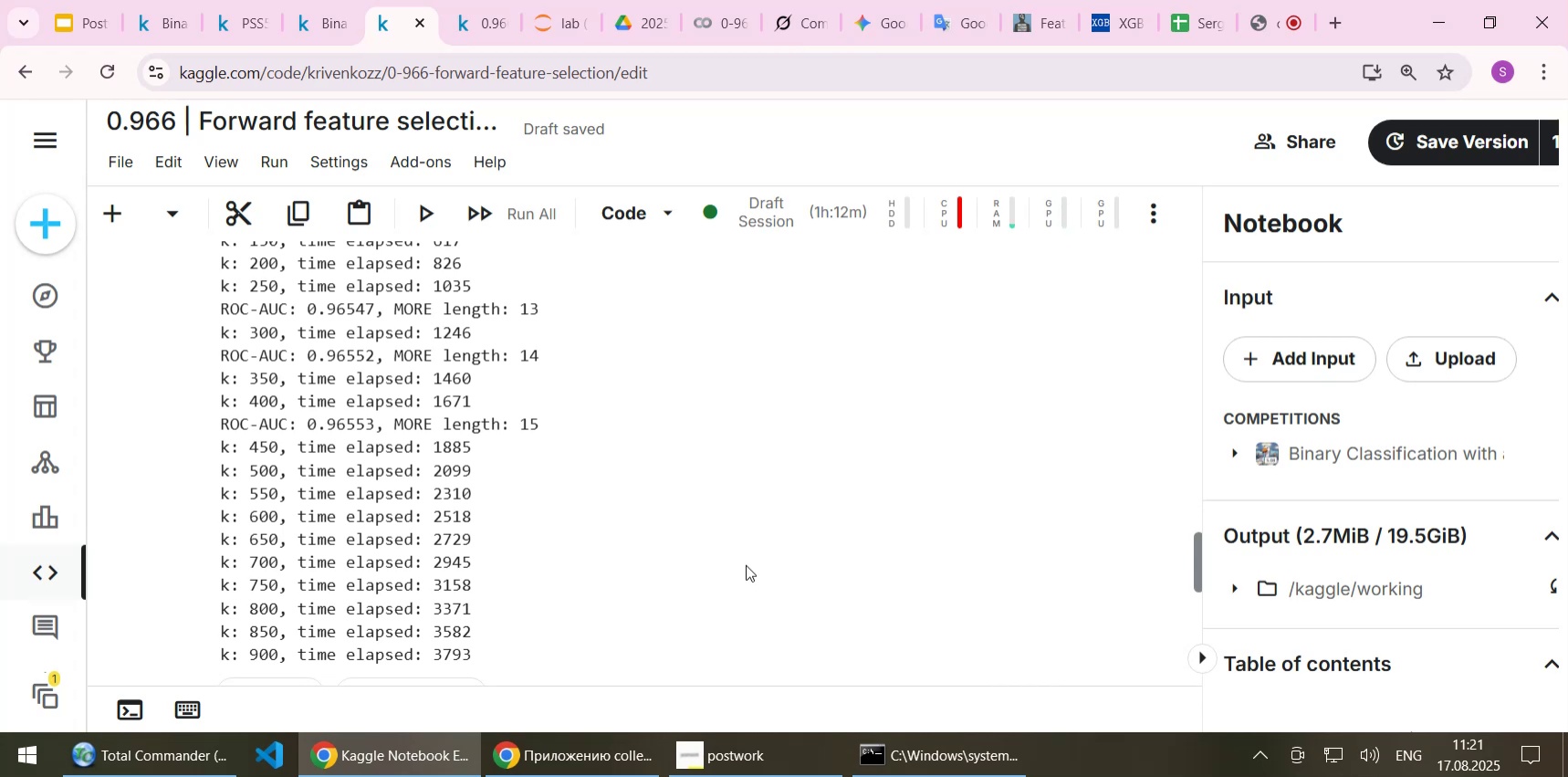 
wait(14.29)
 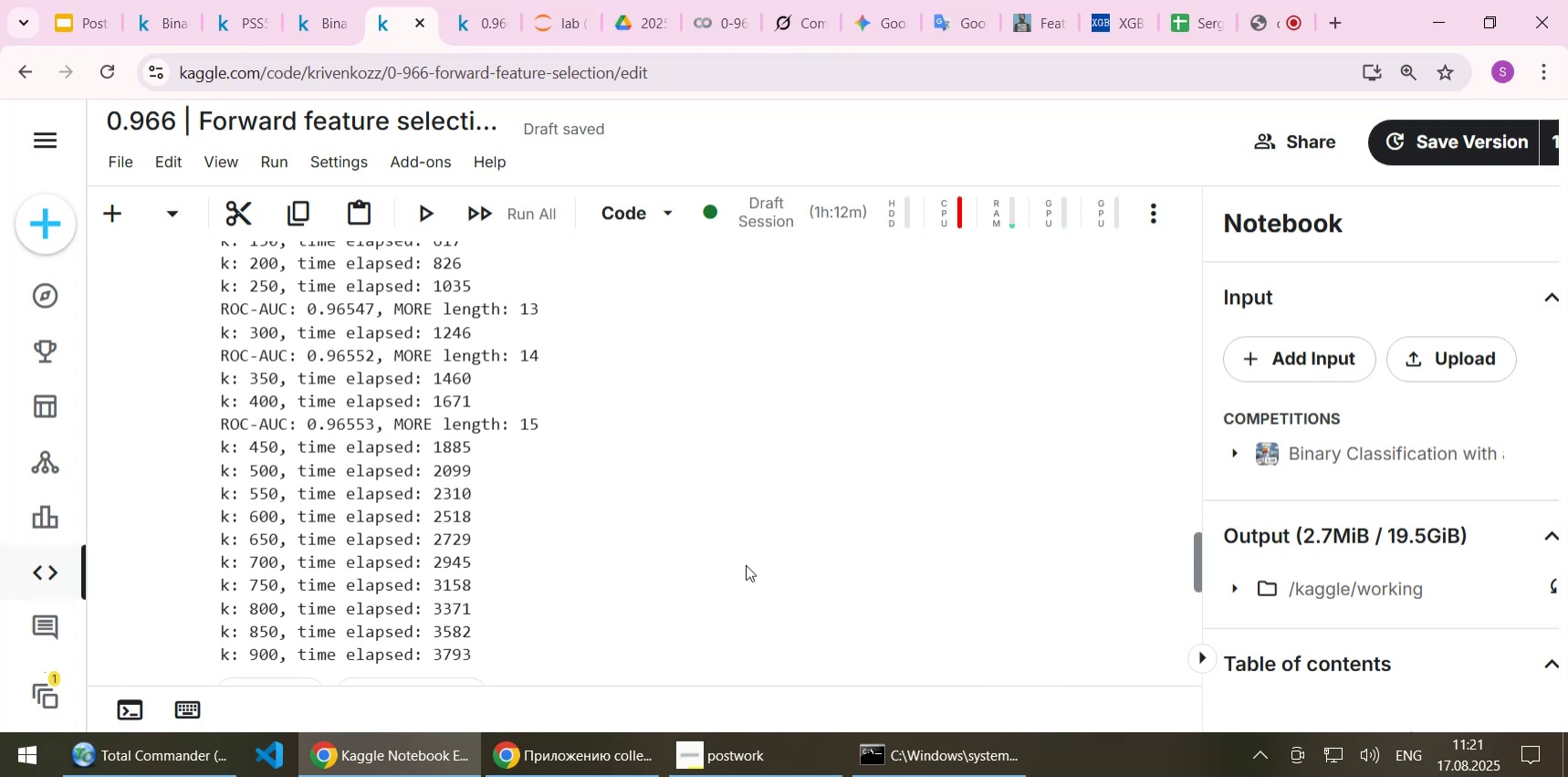 
scroll: coordinate [677, 534], scroll_direction: down, amount: 1.0
 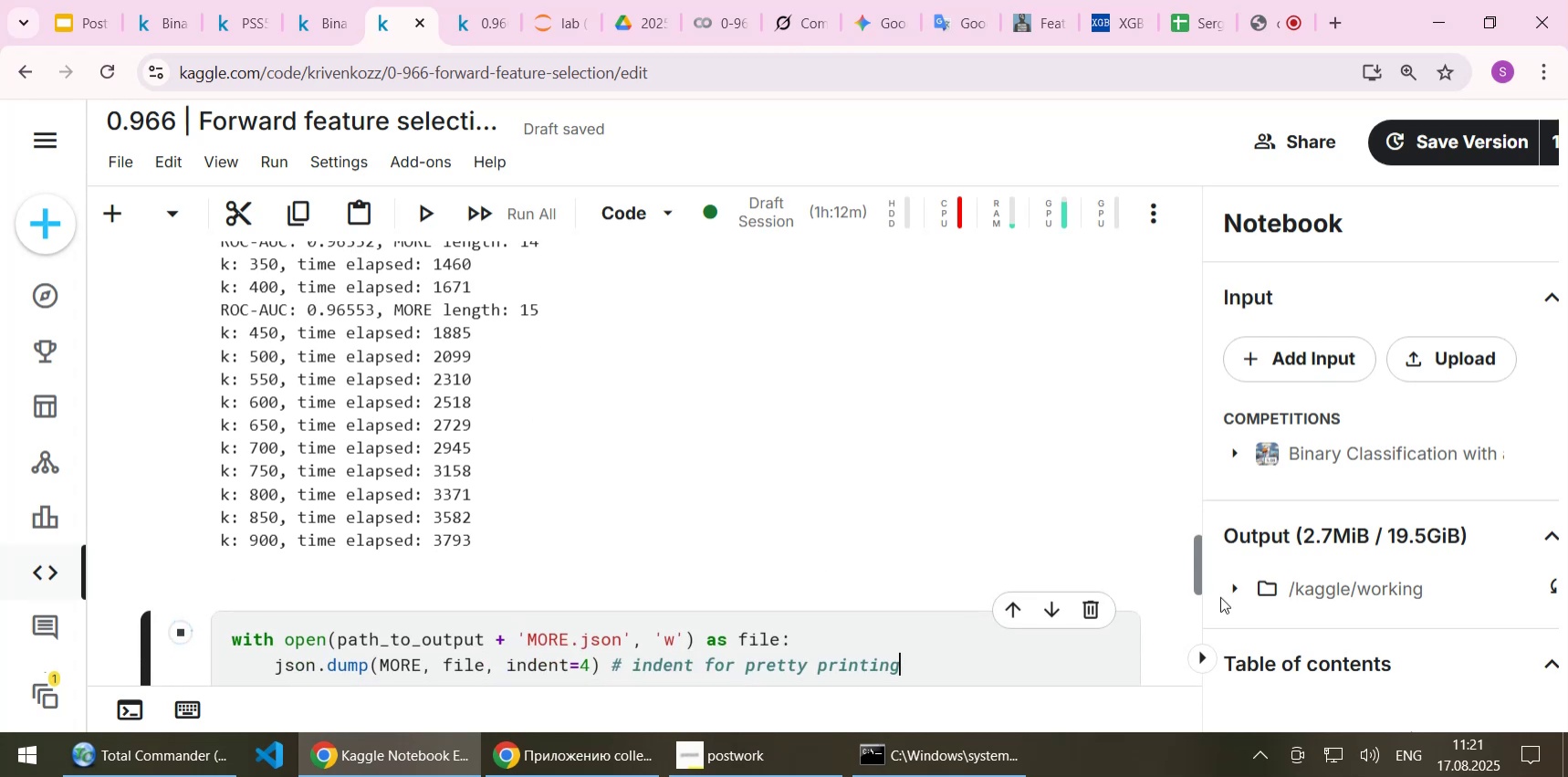 
left_click([1232, 593])
 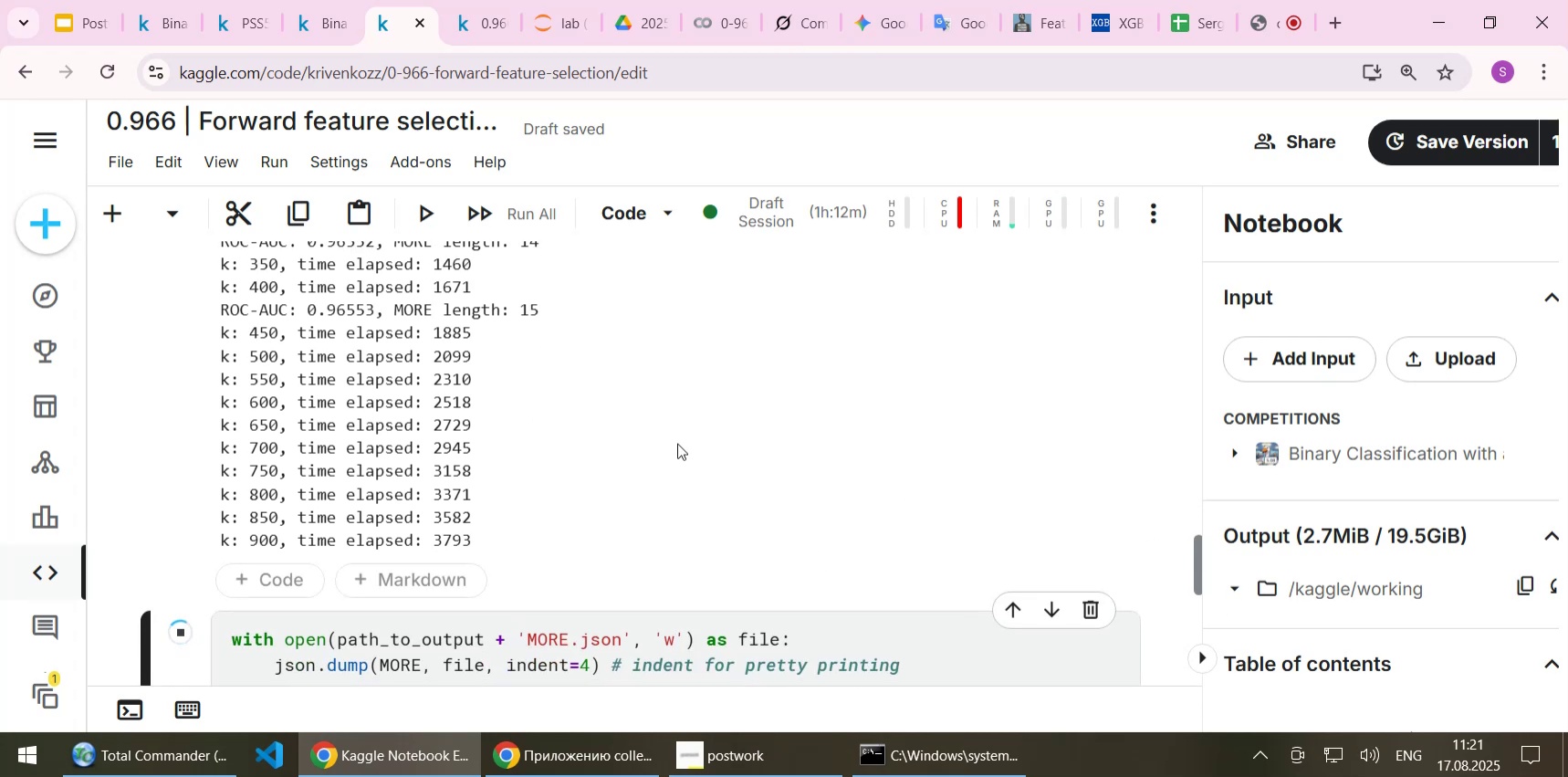 
scroll: coordinate [680, 434], scroll_direction: up, amount: 3.0
 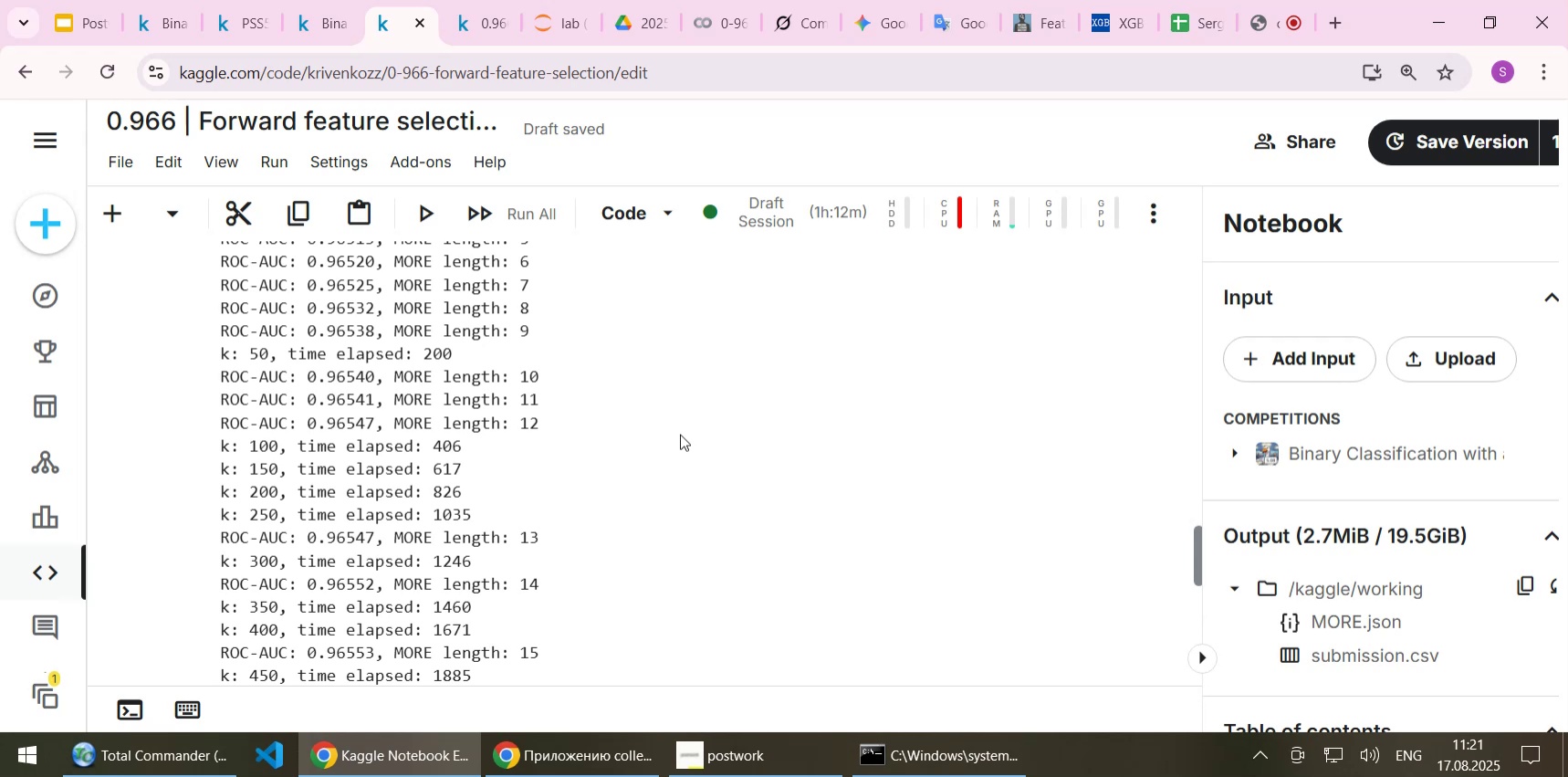 
scroll: coordinate [680, 434], scroll_direction: down, amount: 6.0
 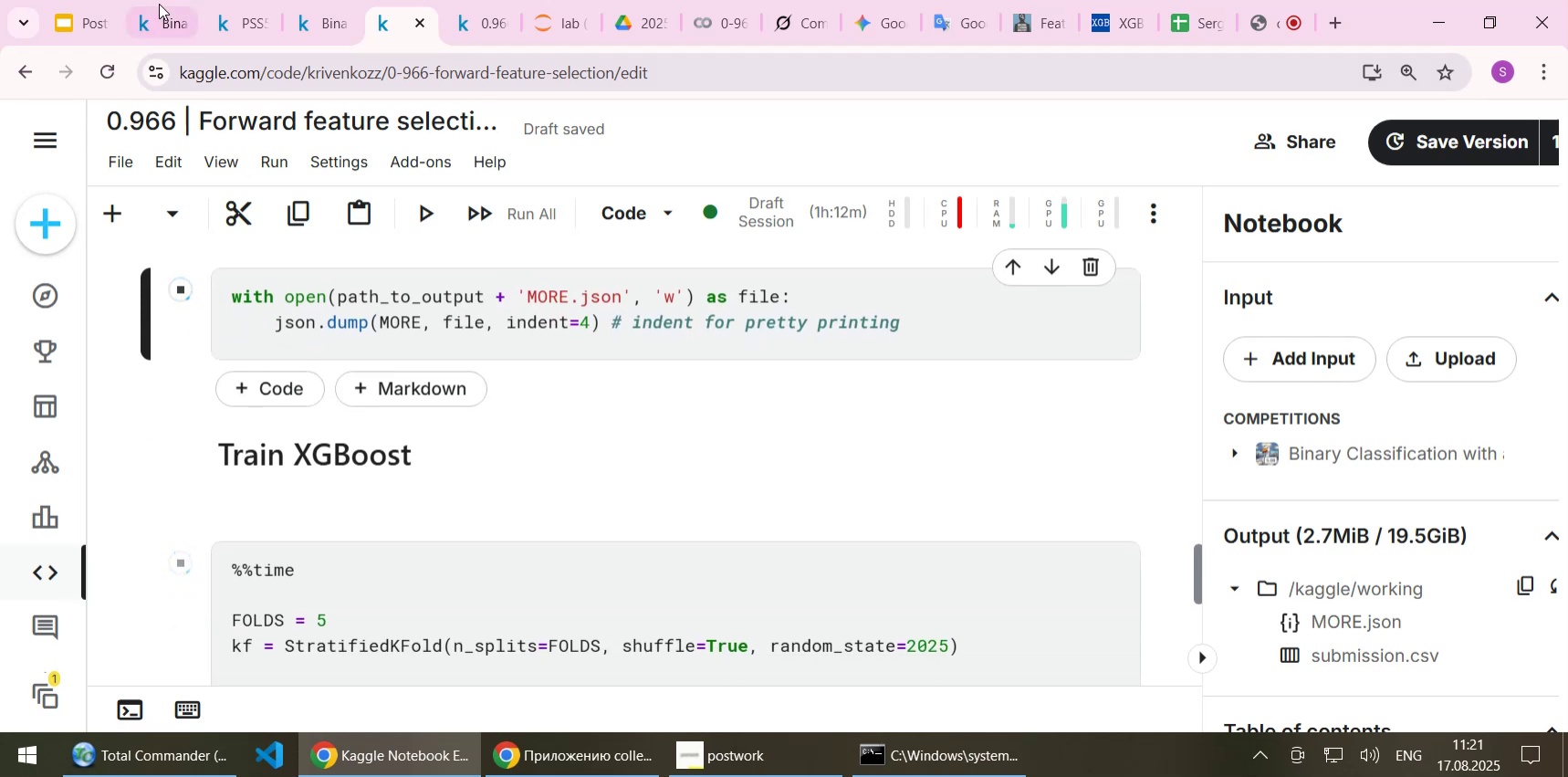 
left_click([170, 26])
 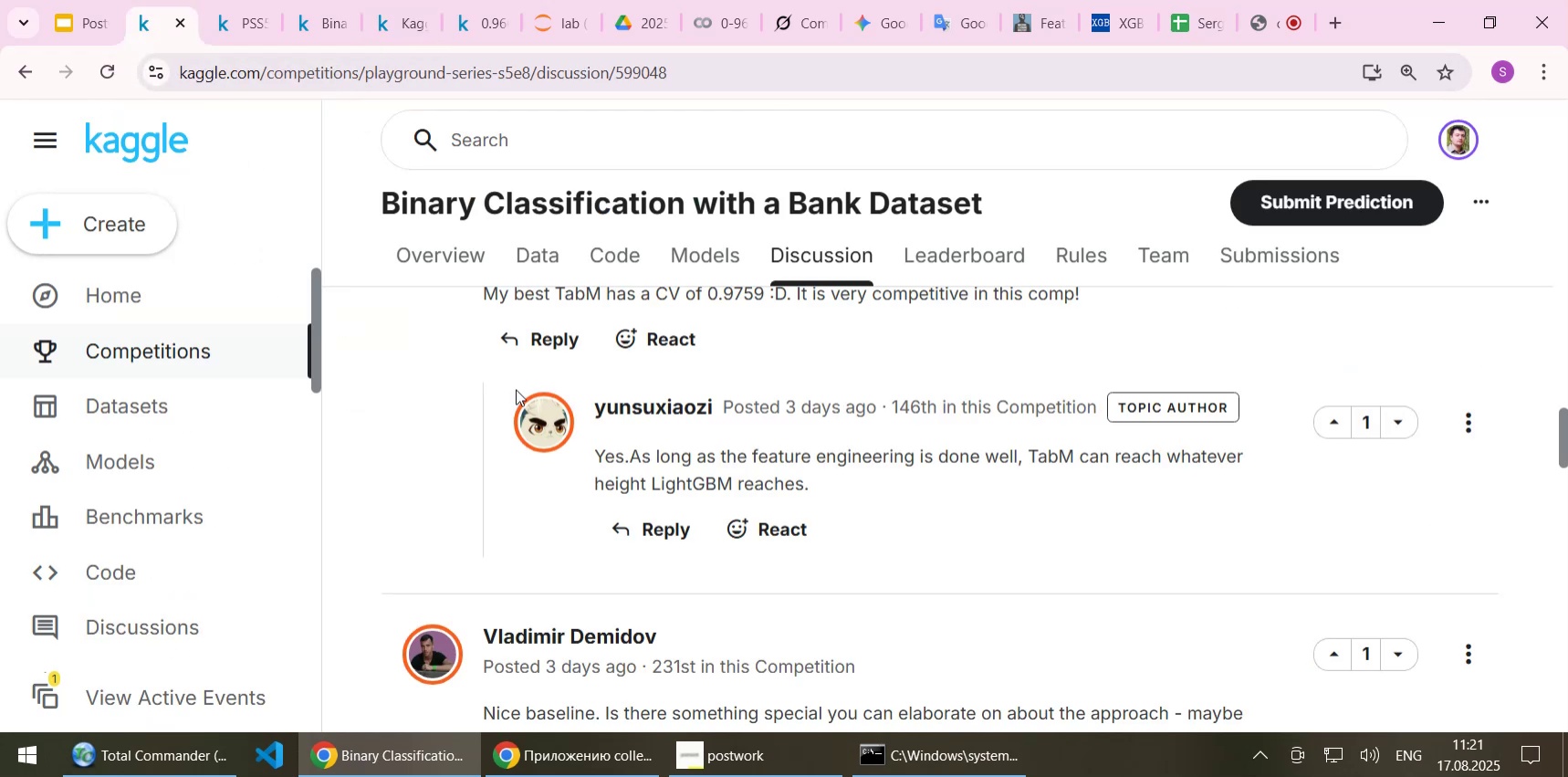 
scroll: coordinate [713, 426], scroll_direction: down, amount: 1.0
 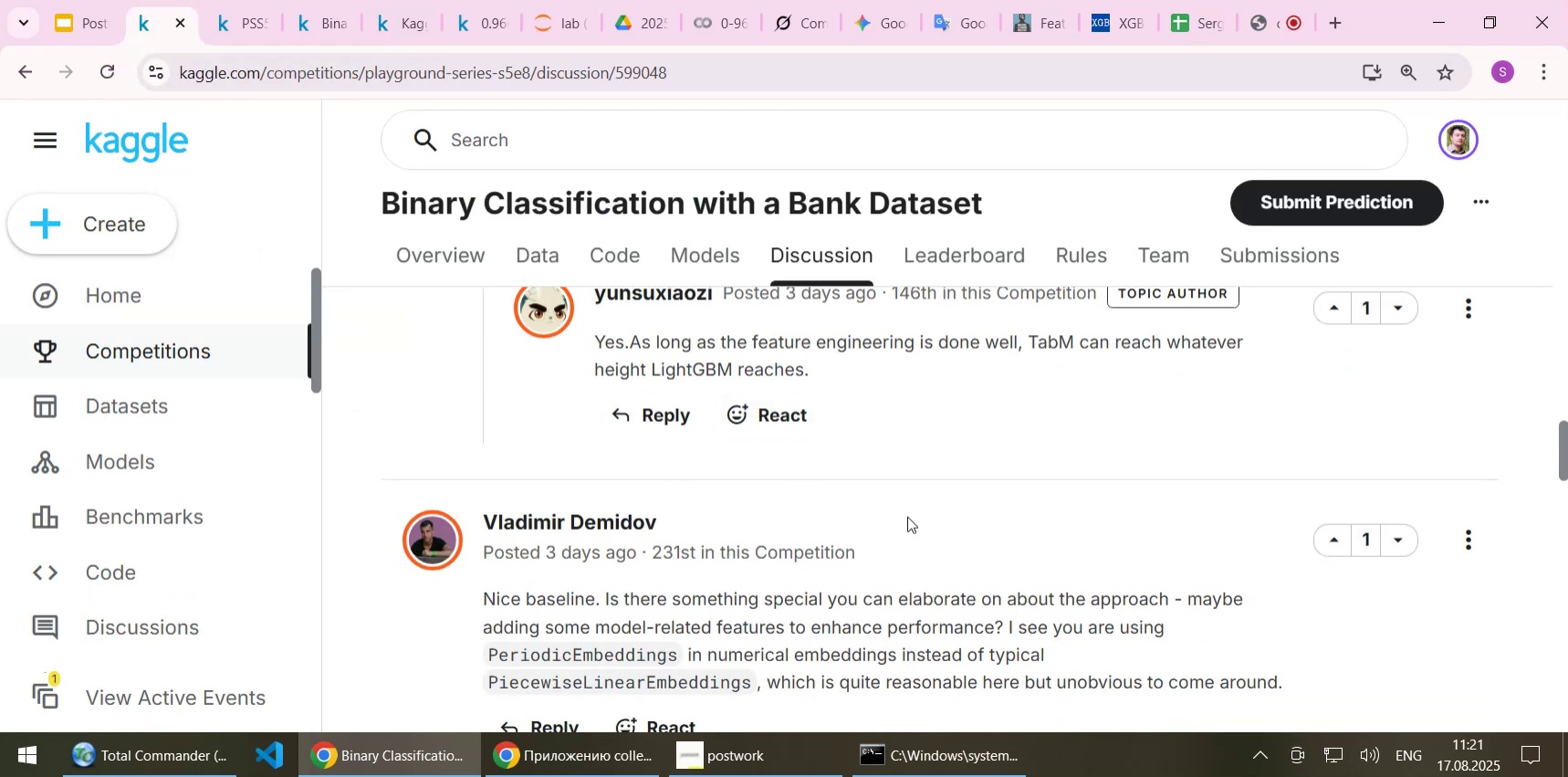 
scroll: coordinate [965, 530], scroll_direction: up, amount: 2.0
 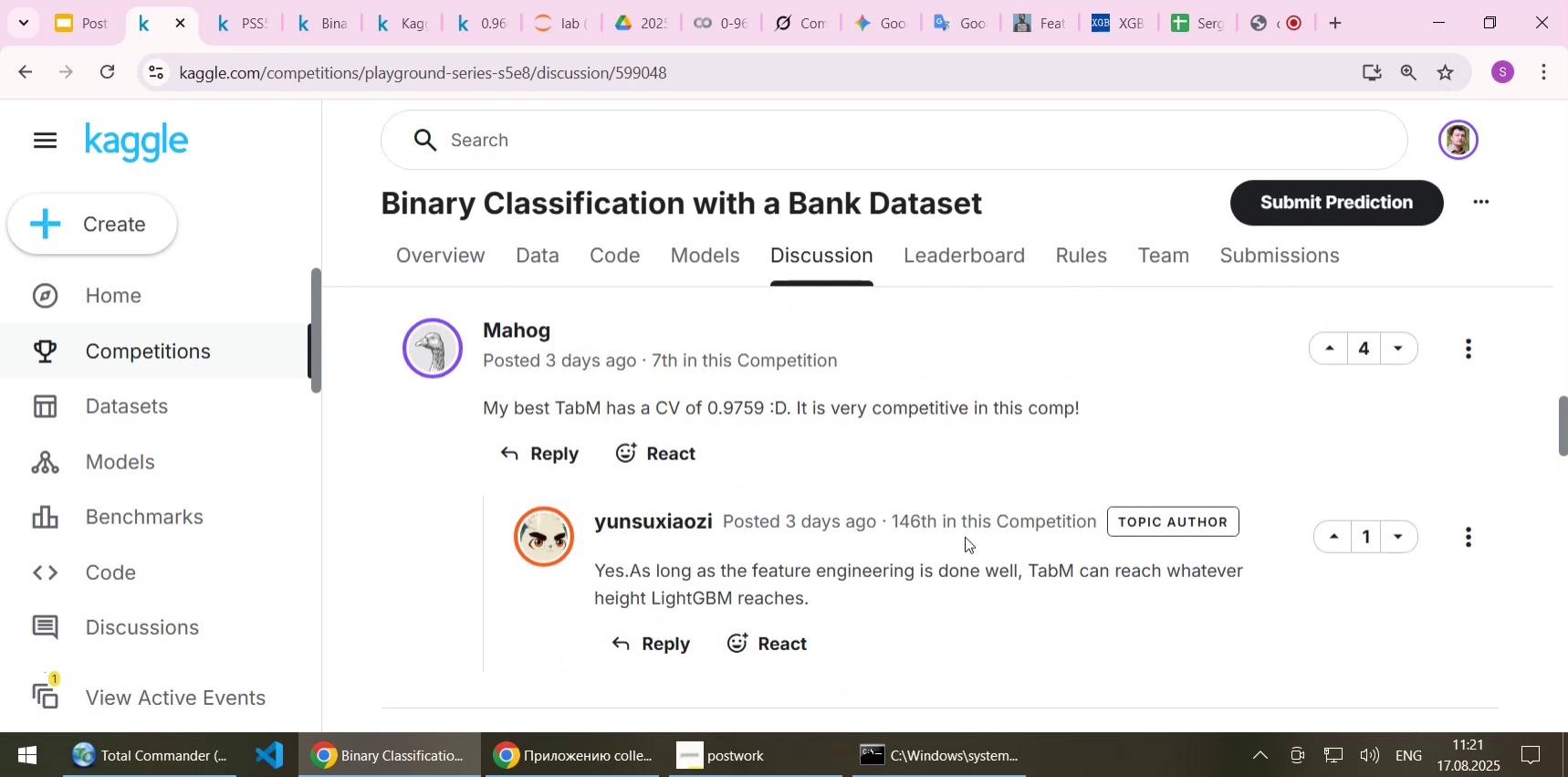 
wait(5.9)
 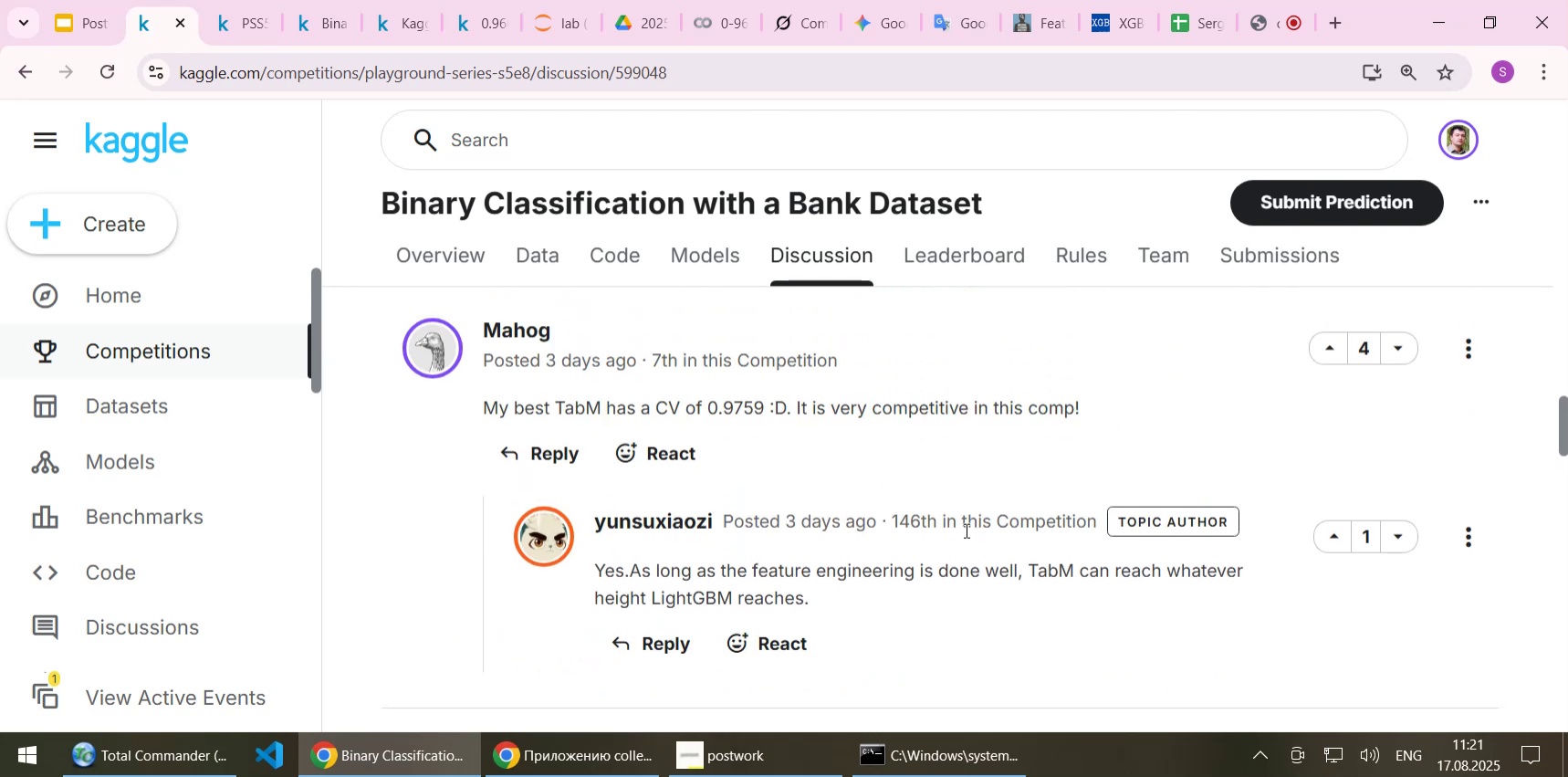 
scroll: coordinate [965, 536], scroll_direction: up, amount: 2.0
 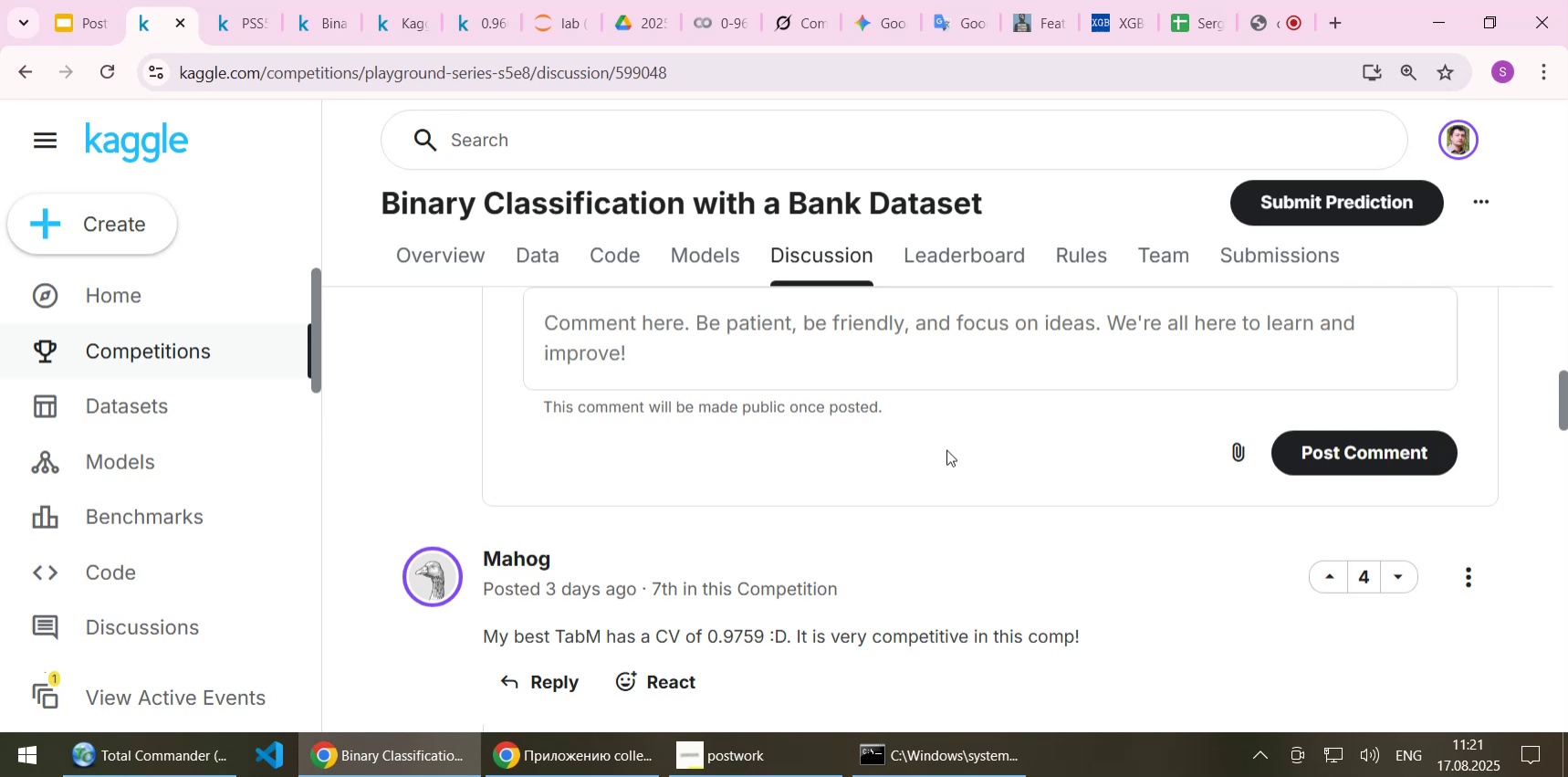 
wait(5.1)
 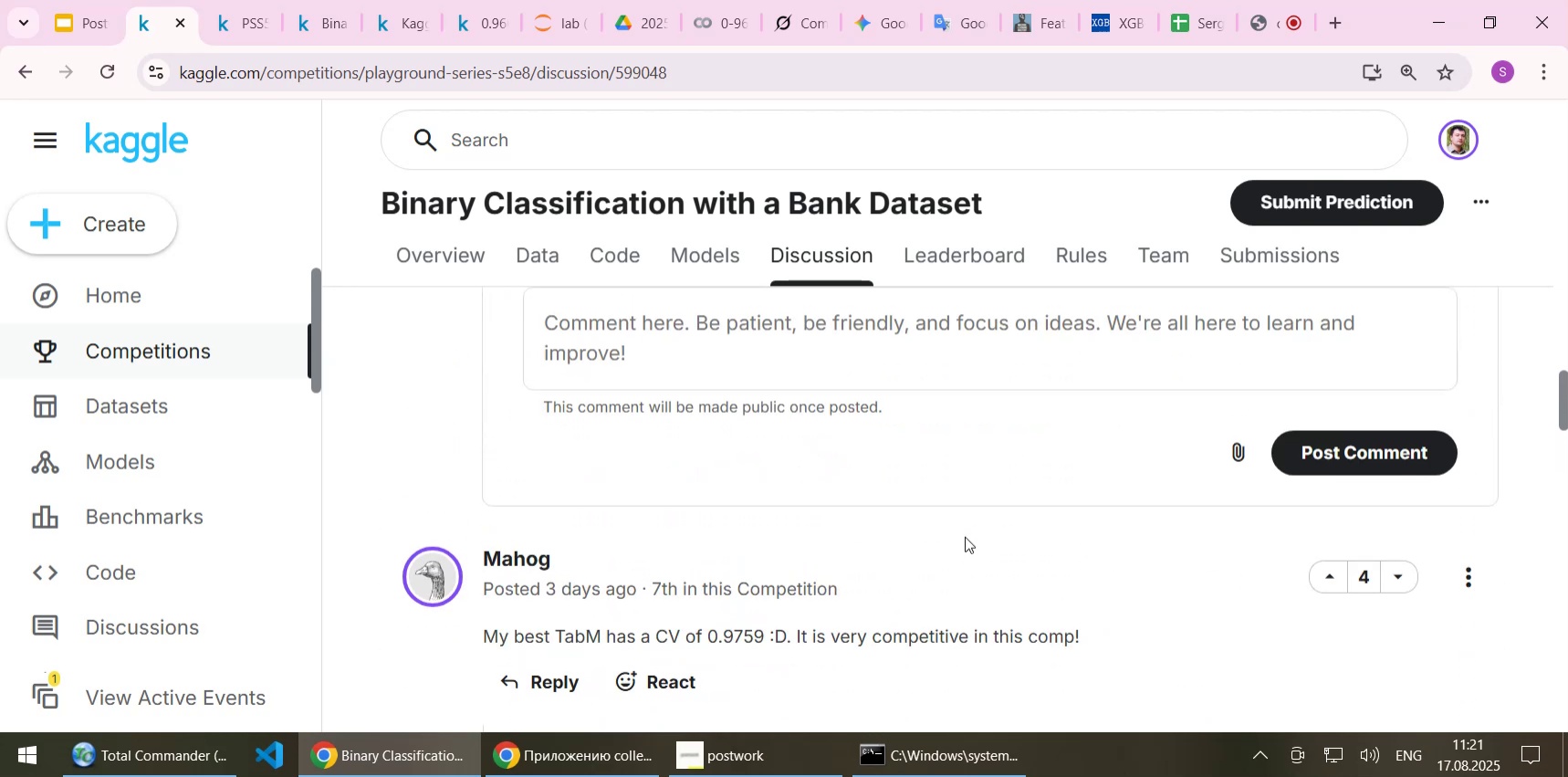 
left_click([796, 13])
 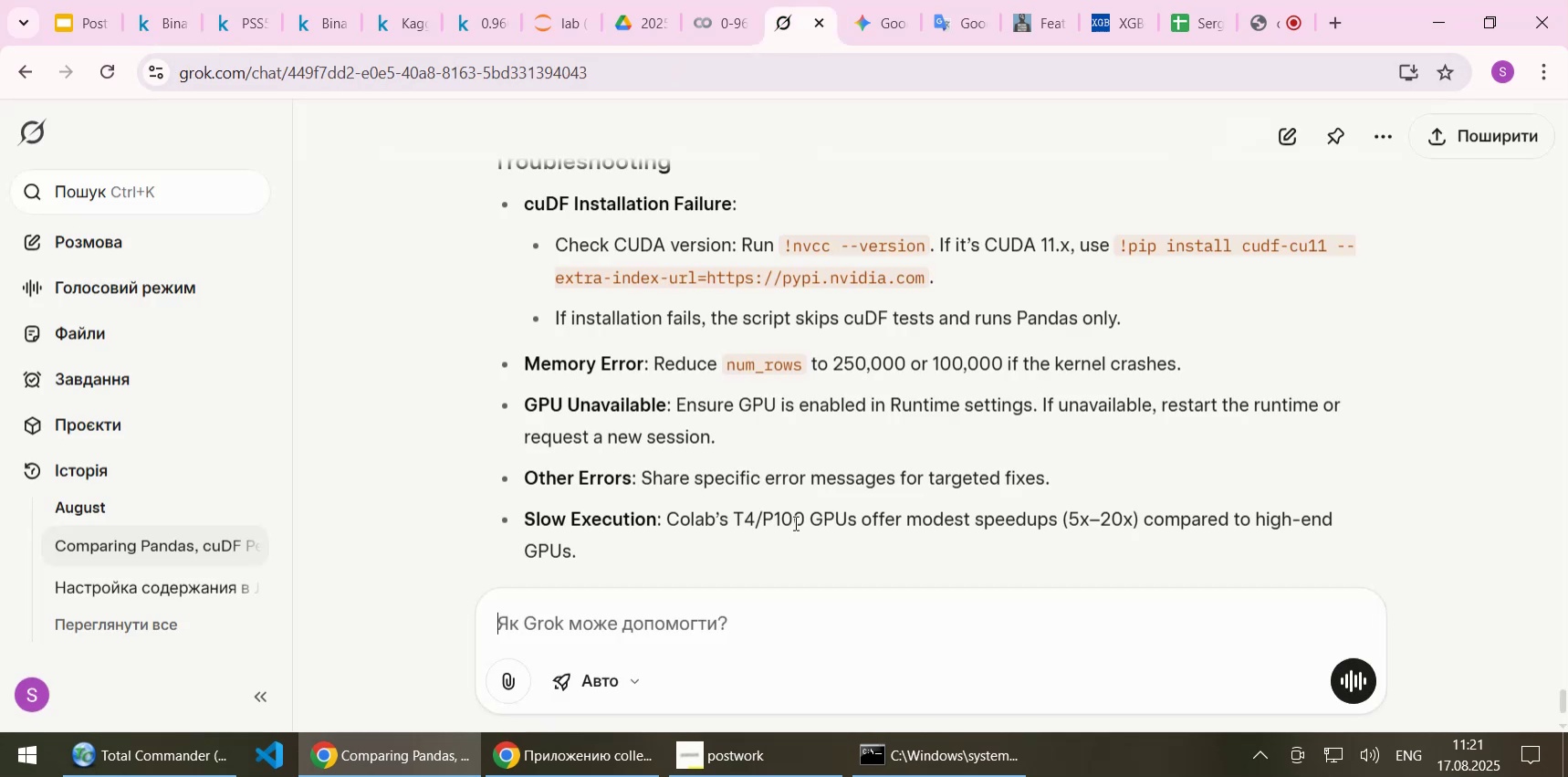 
scroll: coordinate [713, 550], scroll_direction: down, amount: 8.0
 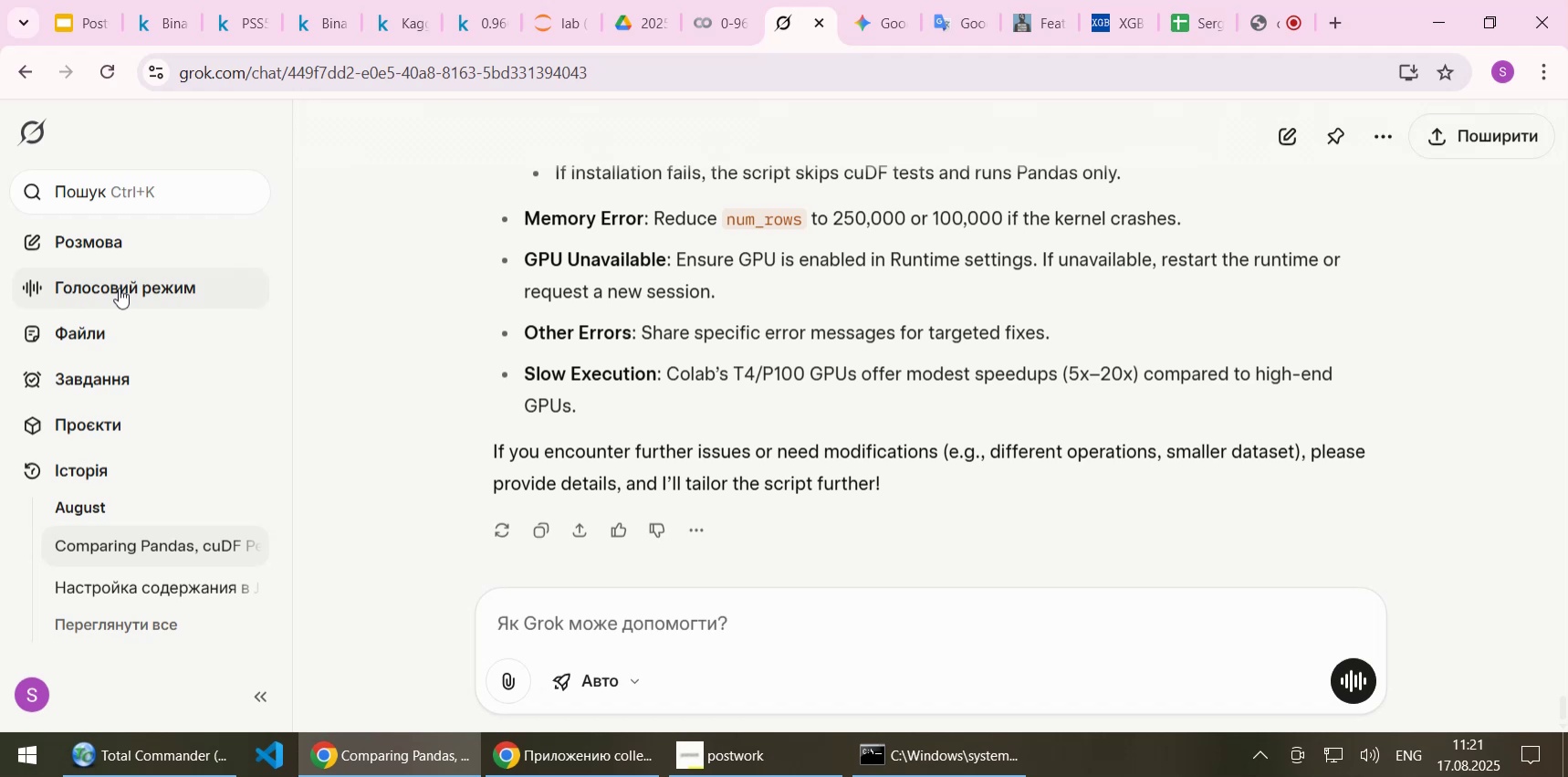 
left_click([104, 240])
 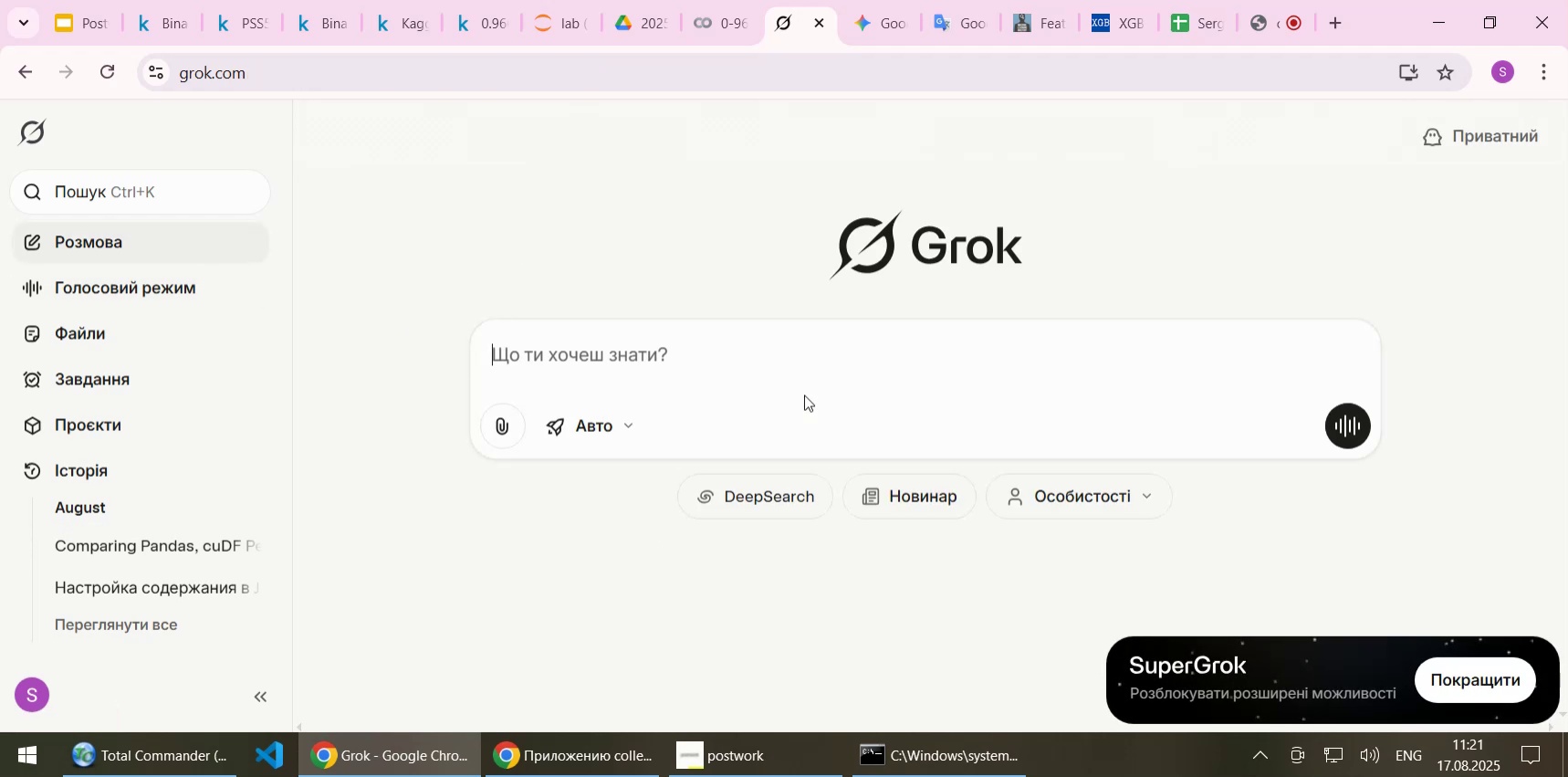 
left_click([594, 425])
 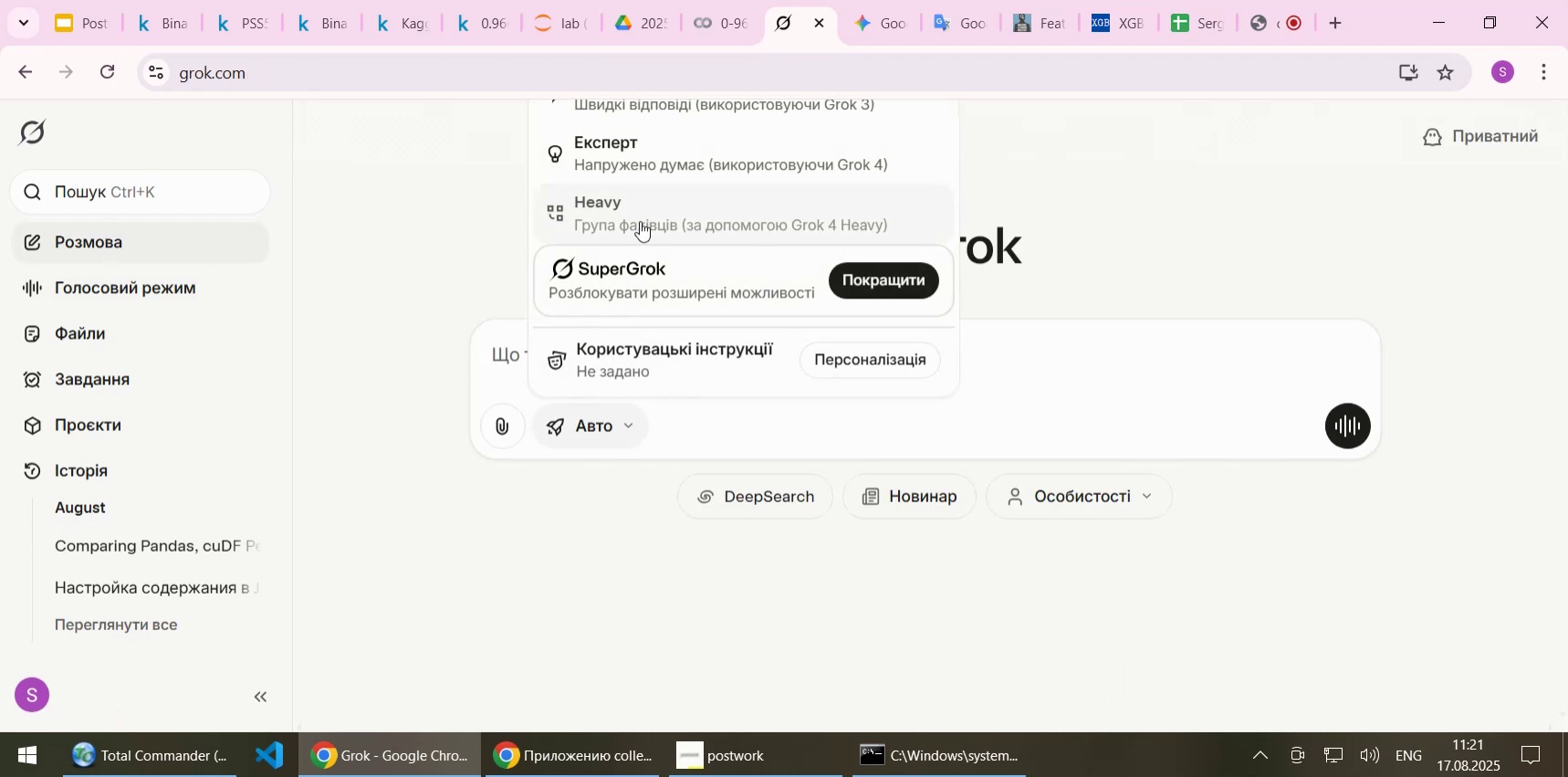 
left_click([648, 172])
 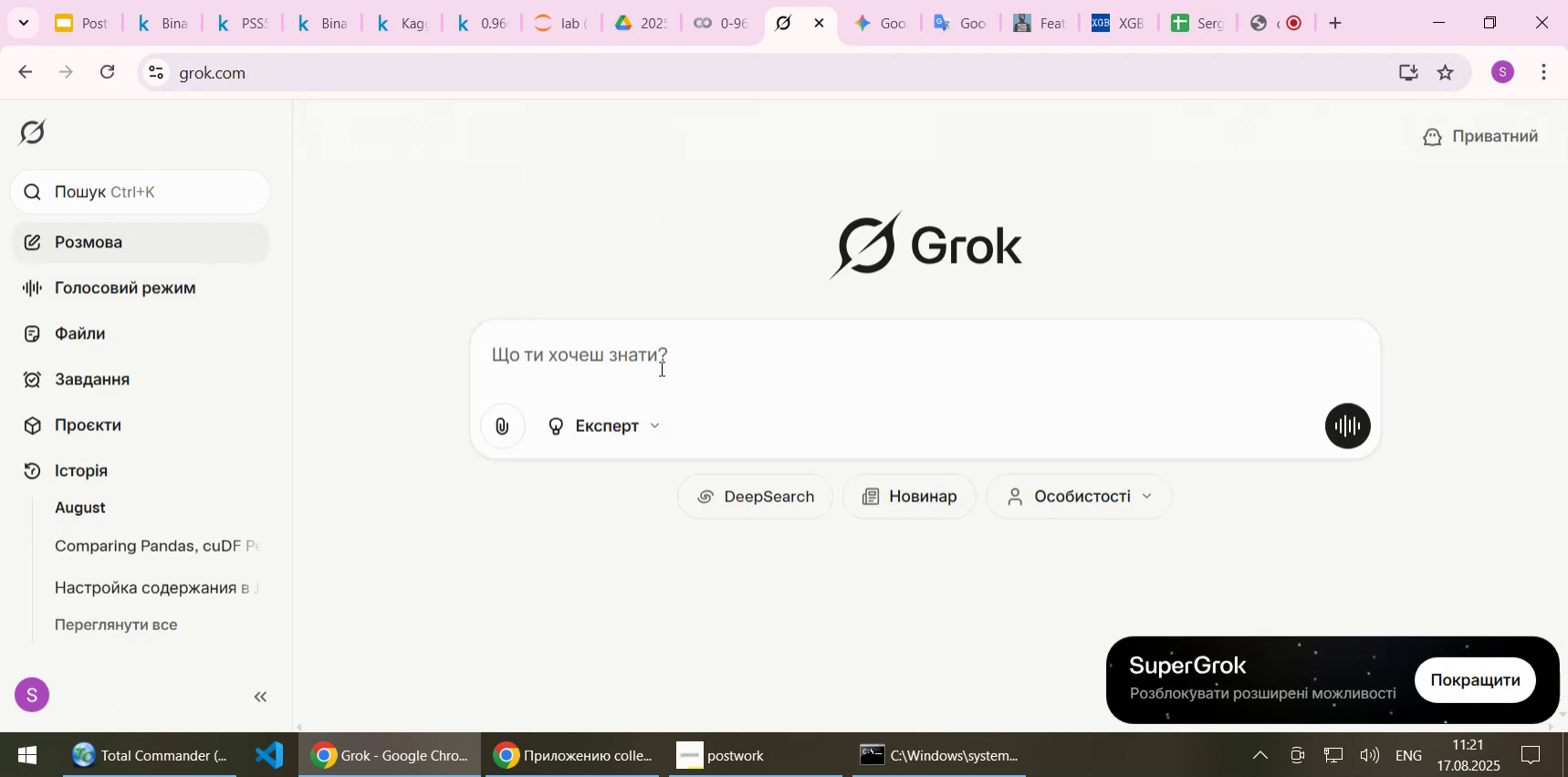 
left_click([649, 365])
 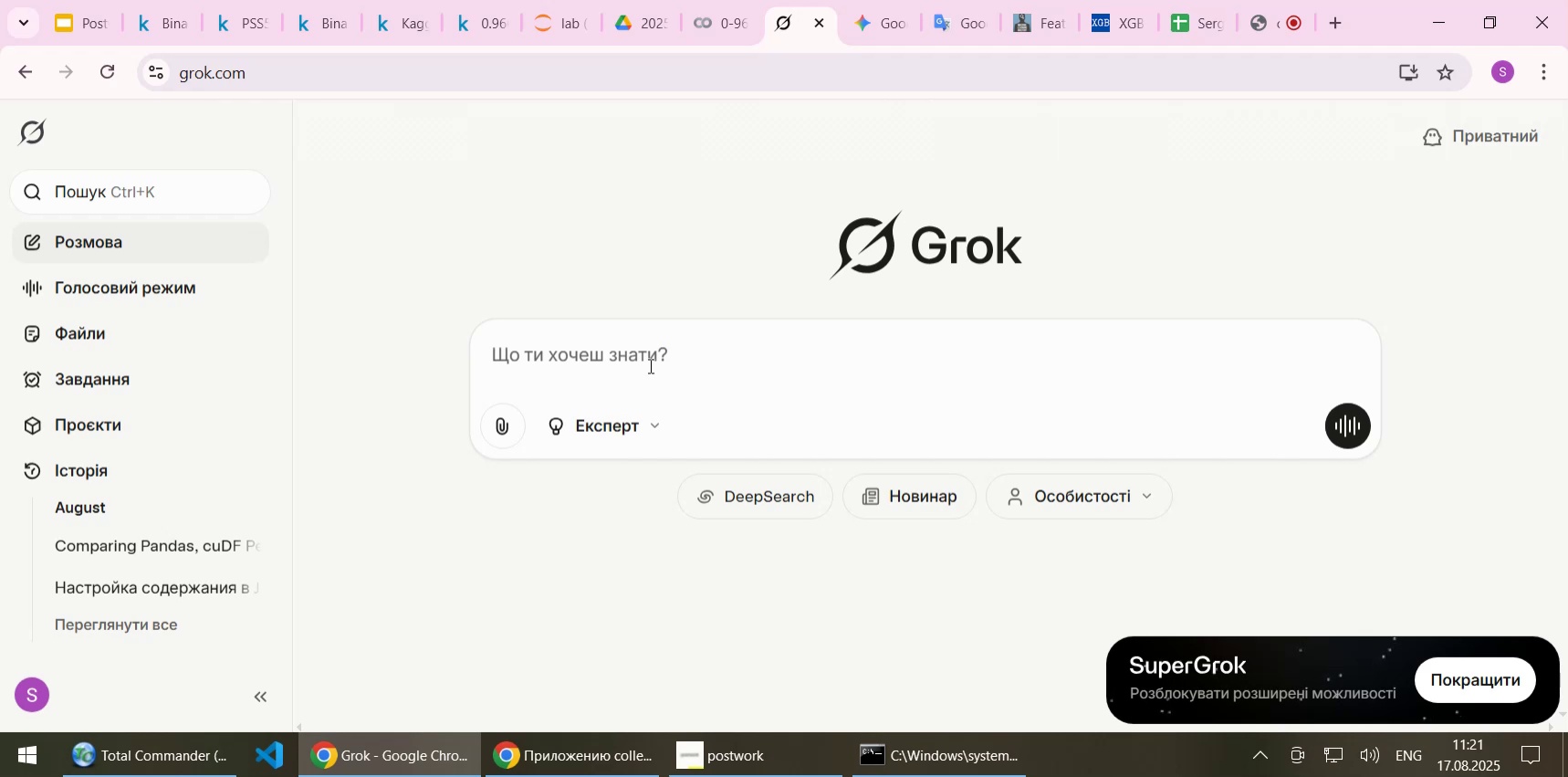 
wait(5.49)
 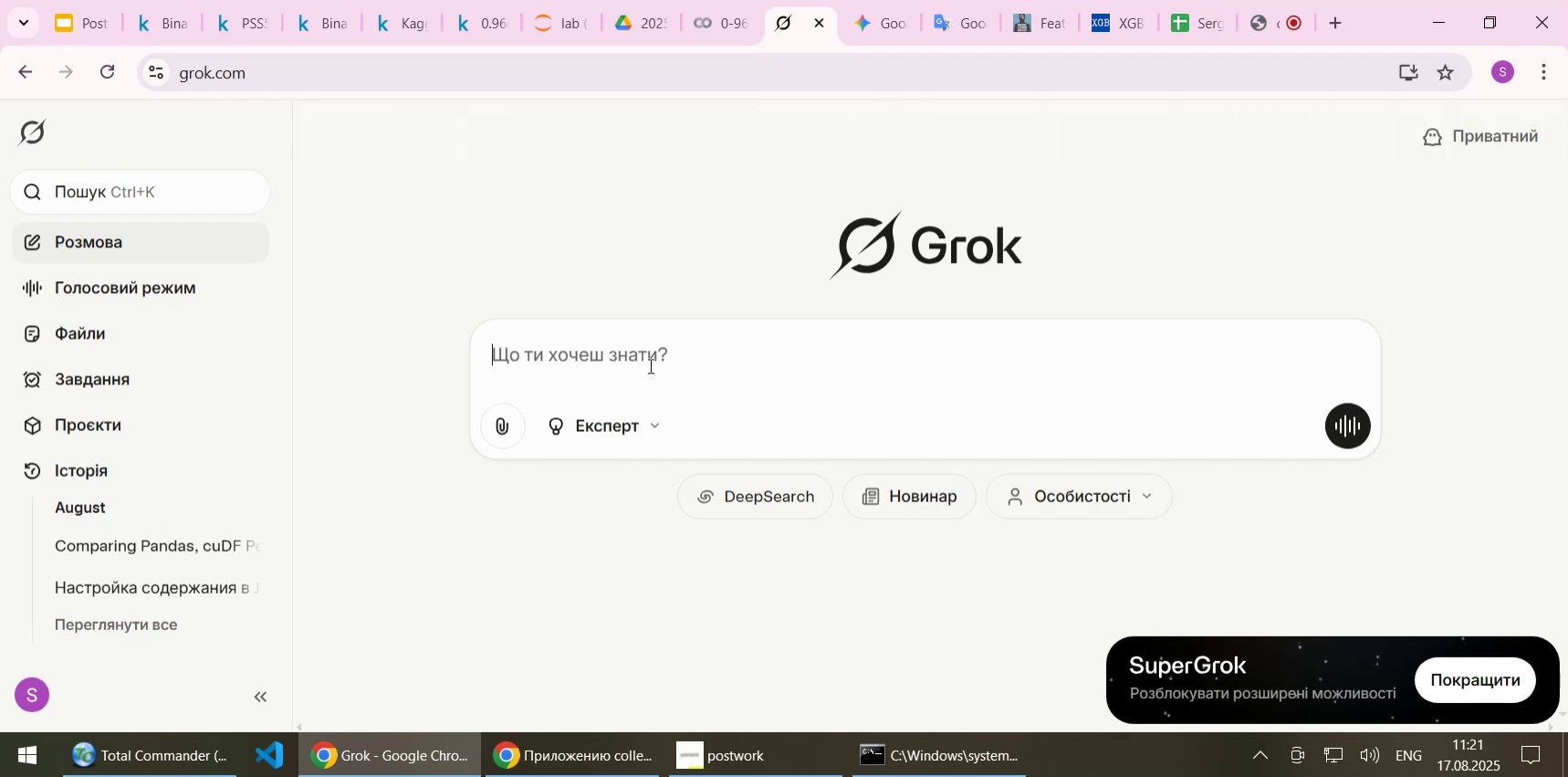 
type(I need TabM )
 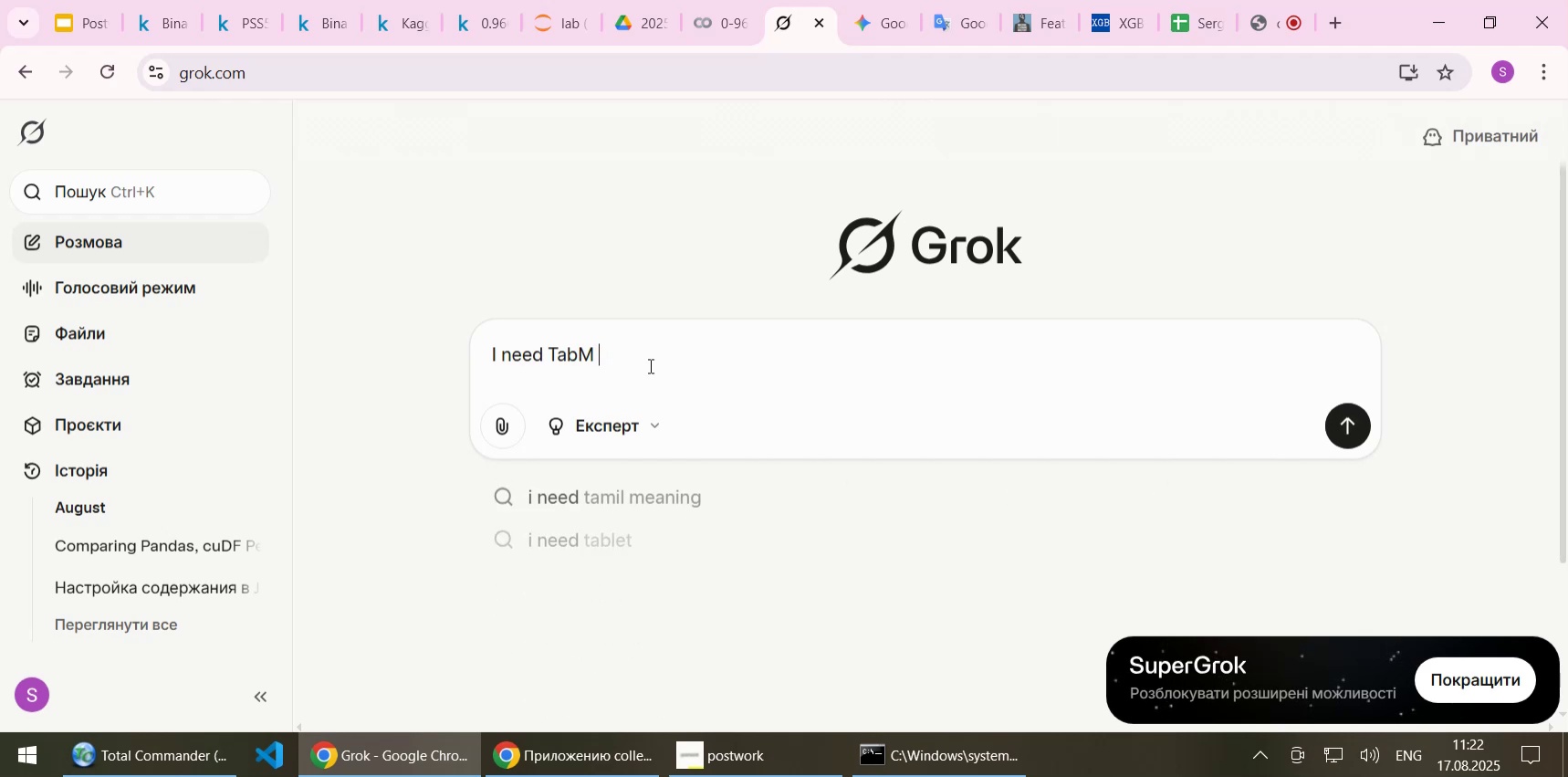 
wait(16.11)
 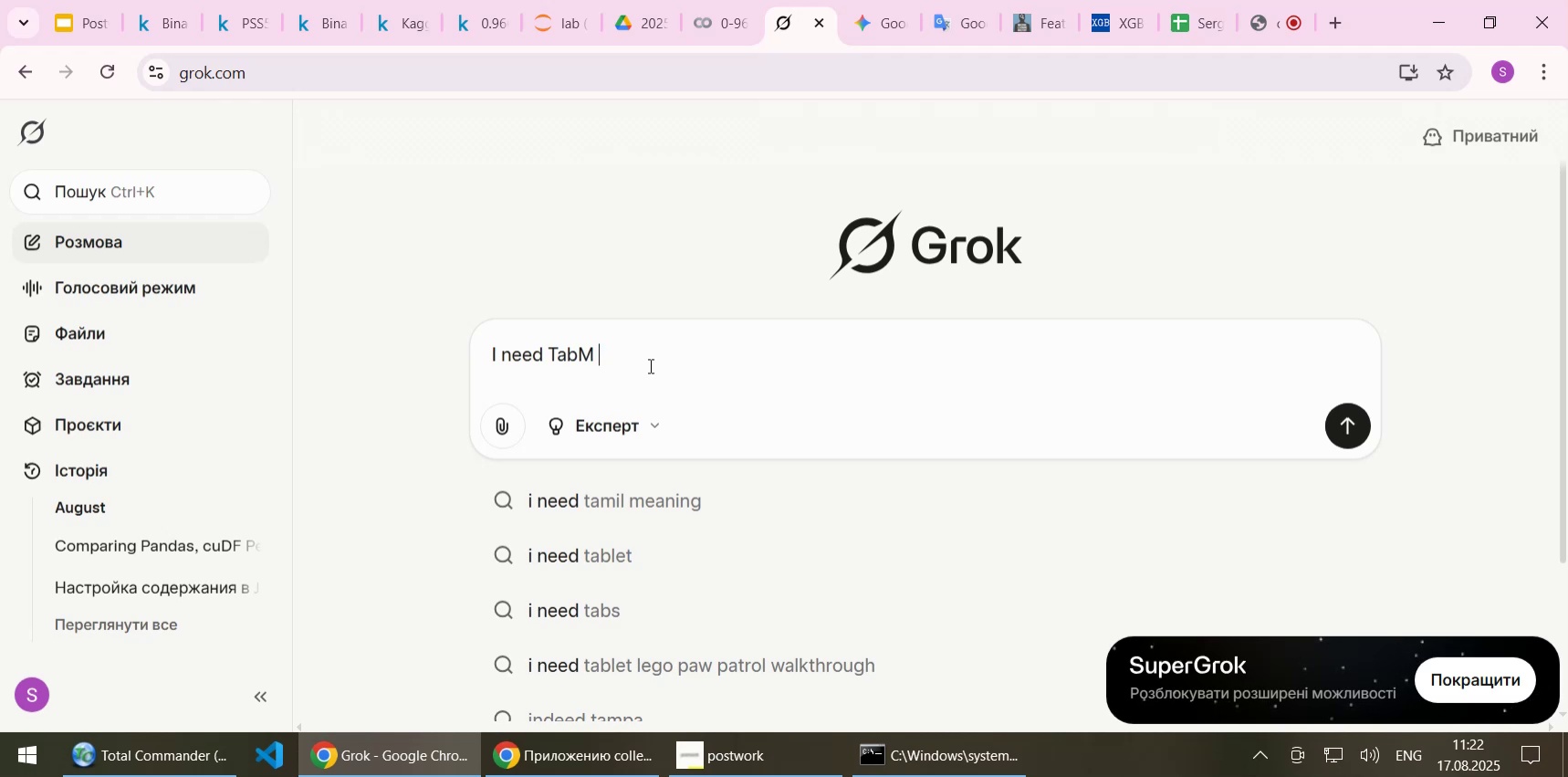 
type(())
 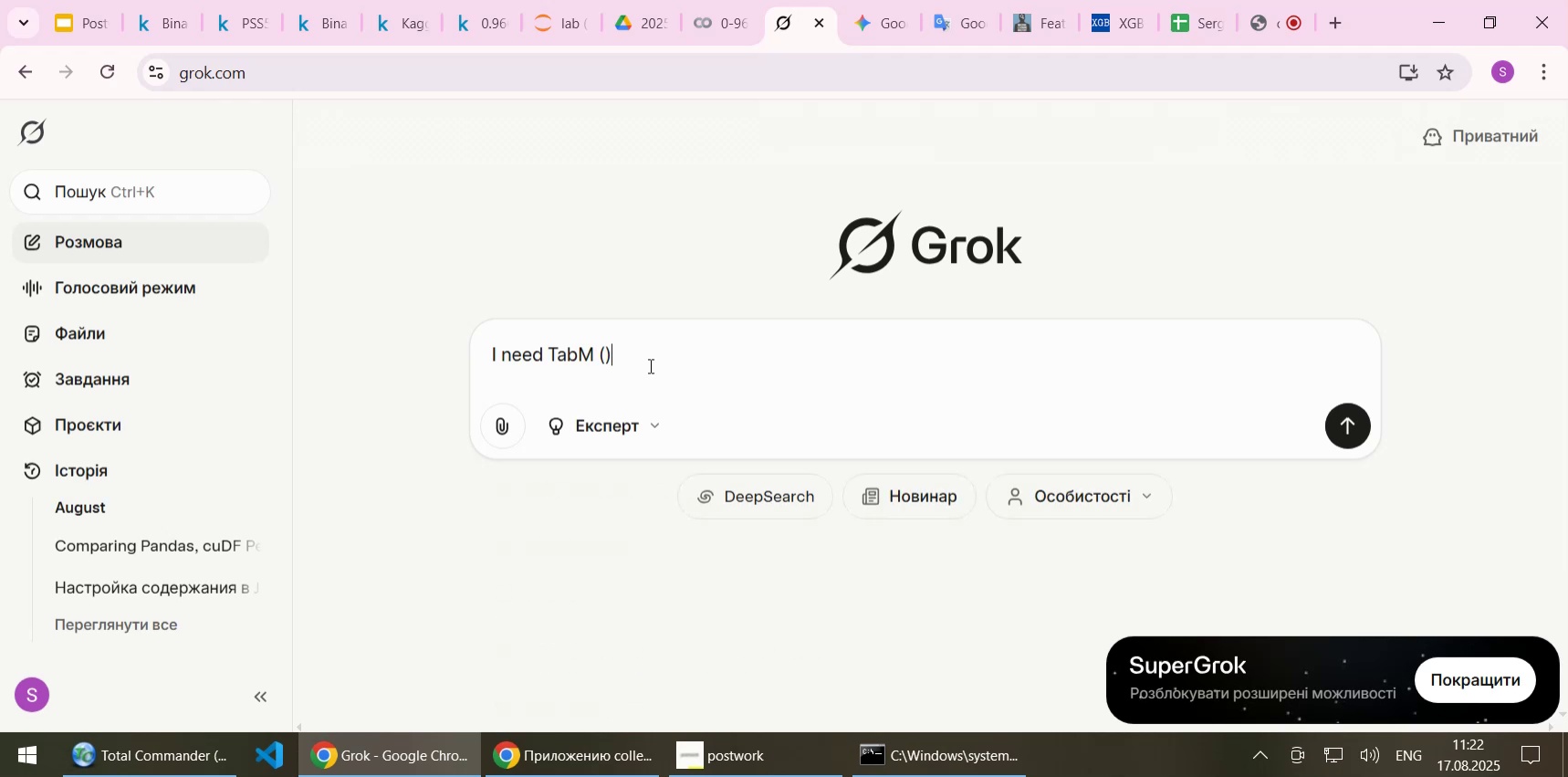 
key(ArrowLeft)
 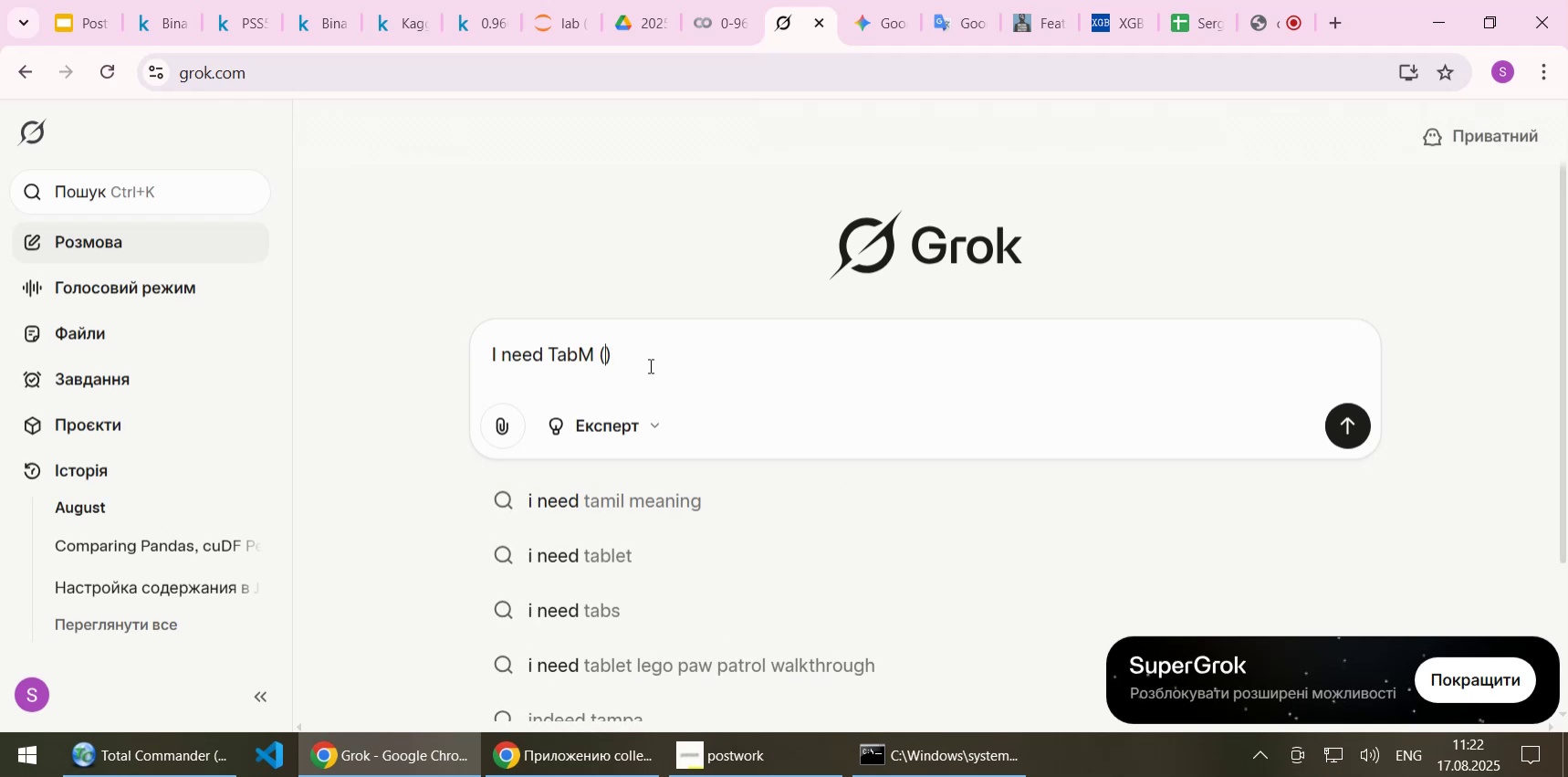 
type(pytorch-based)
 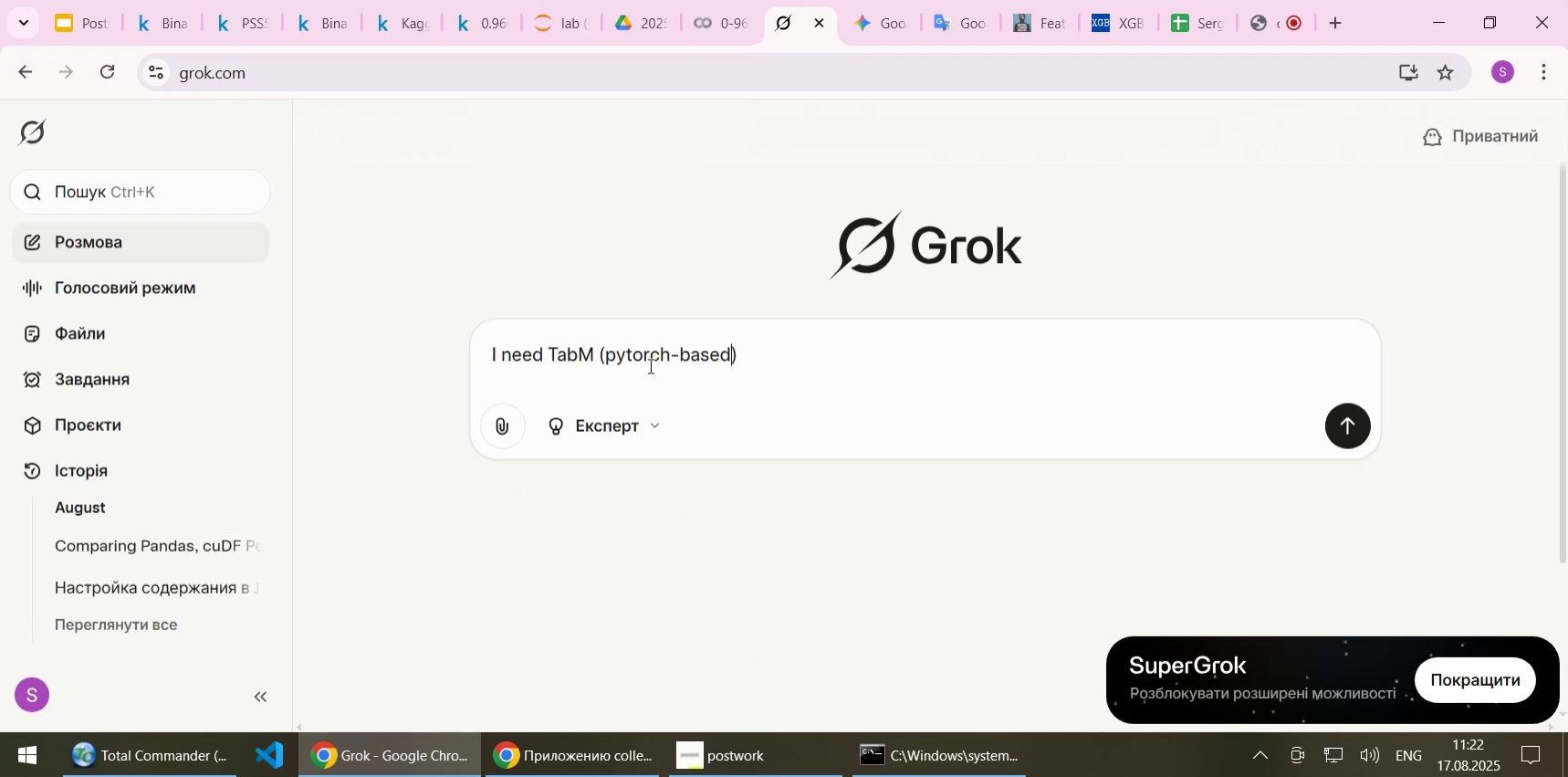 
key(ArrowRight)
 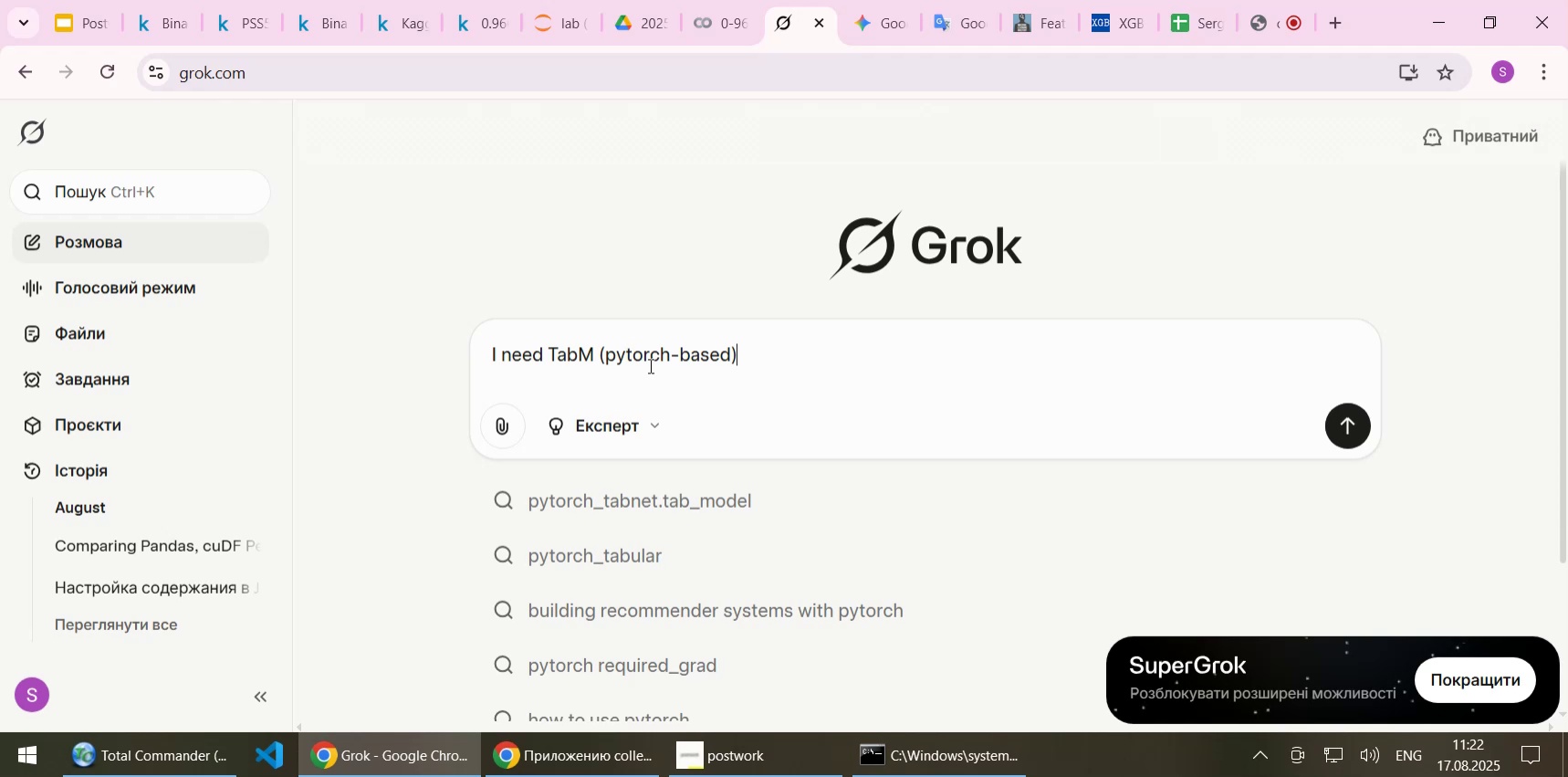 
key(Space)
 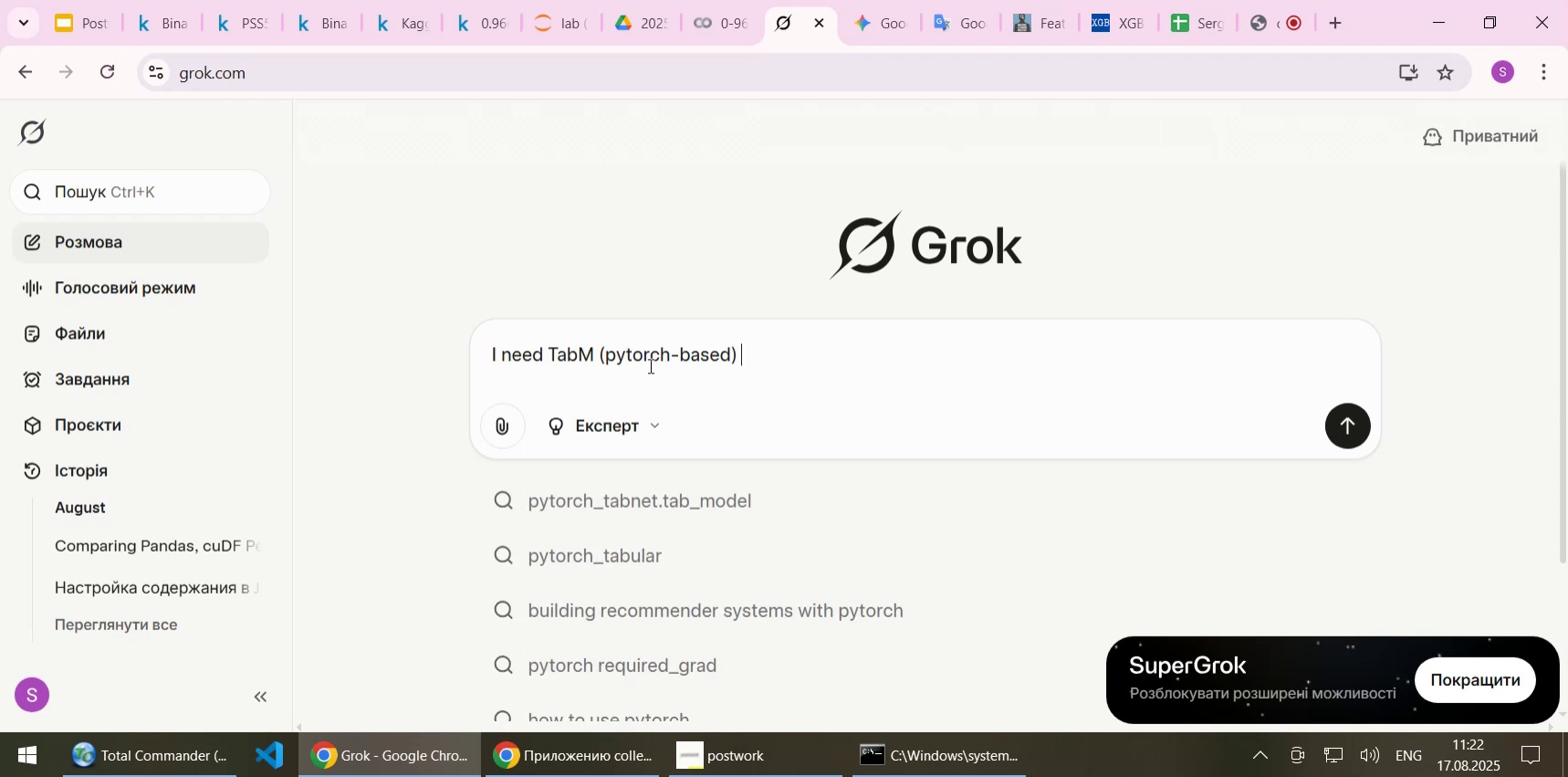 
type(mode)
key(Backspace)
key(Backspace)
key(Backspace)
key(Backspace)
type(realization[Home])
 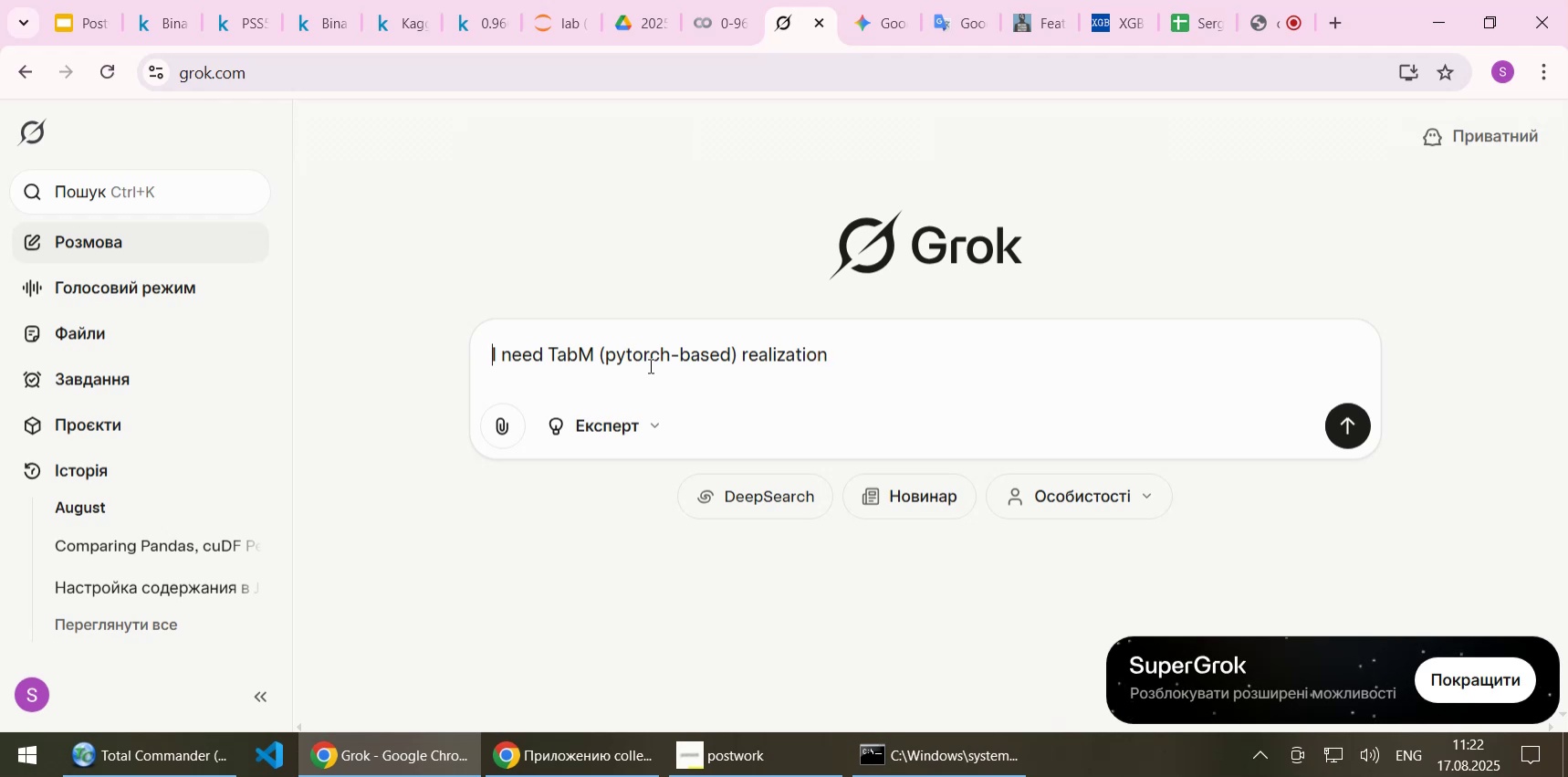 
key(ArrowRight)
 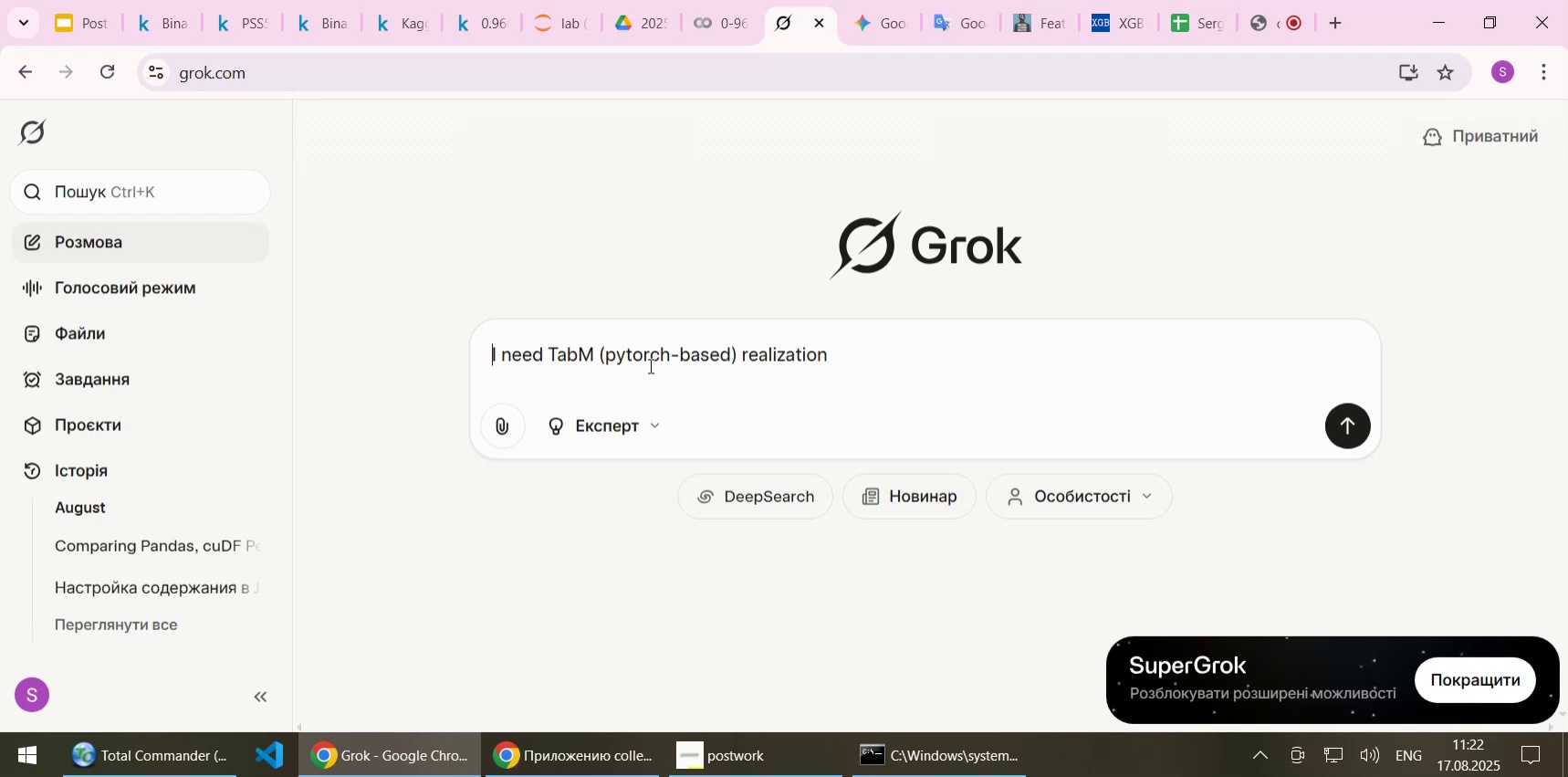 
key(ArrowRight)
 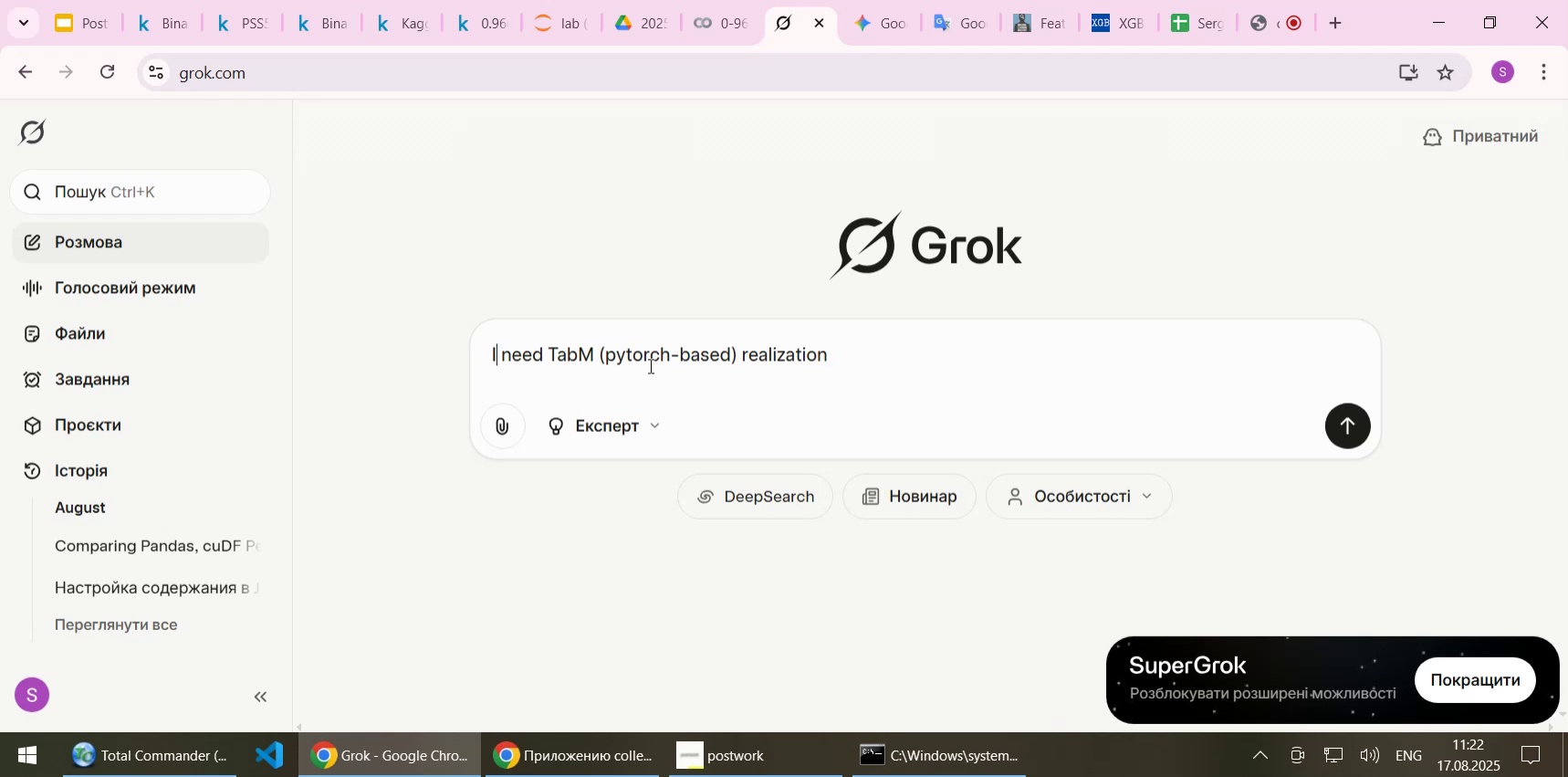 
key(ArrowRight)
 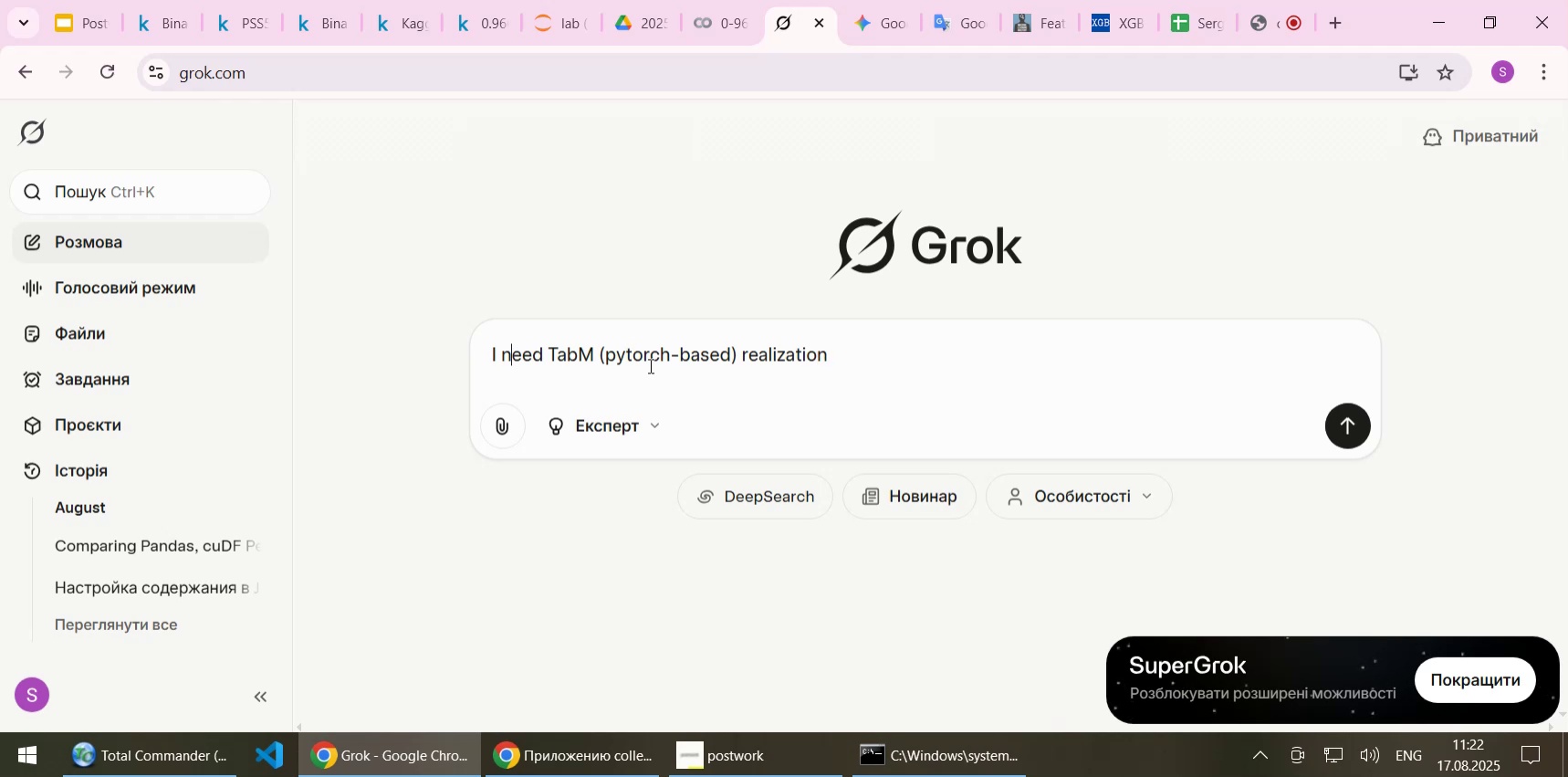 
key(ArrowRight)
 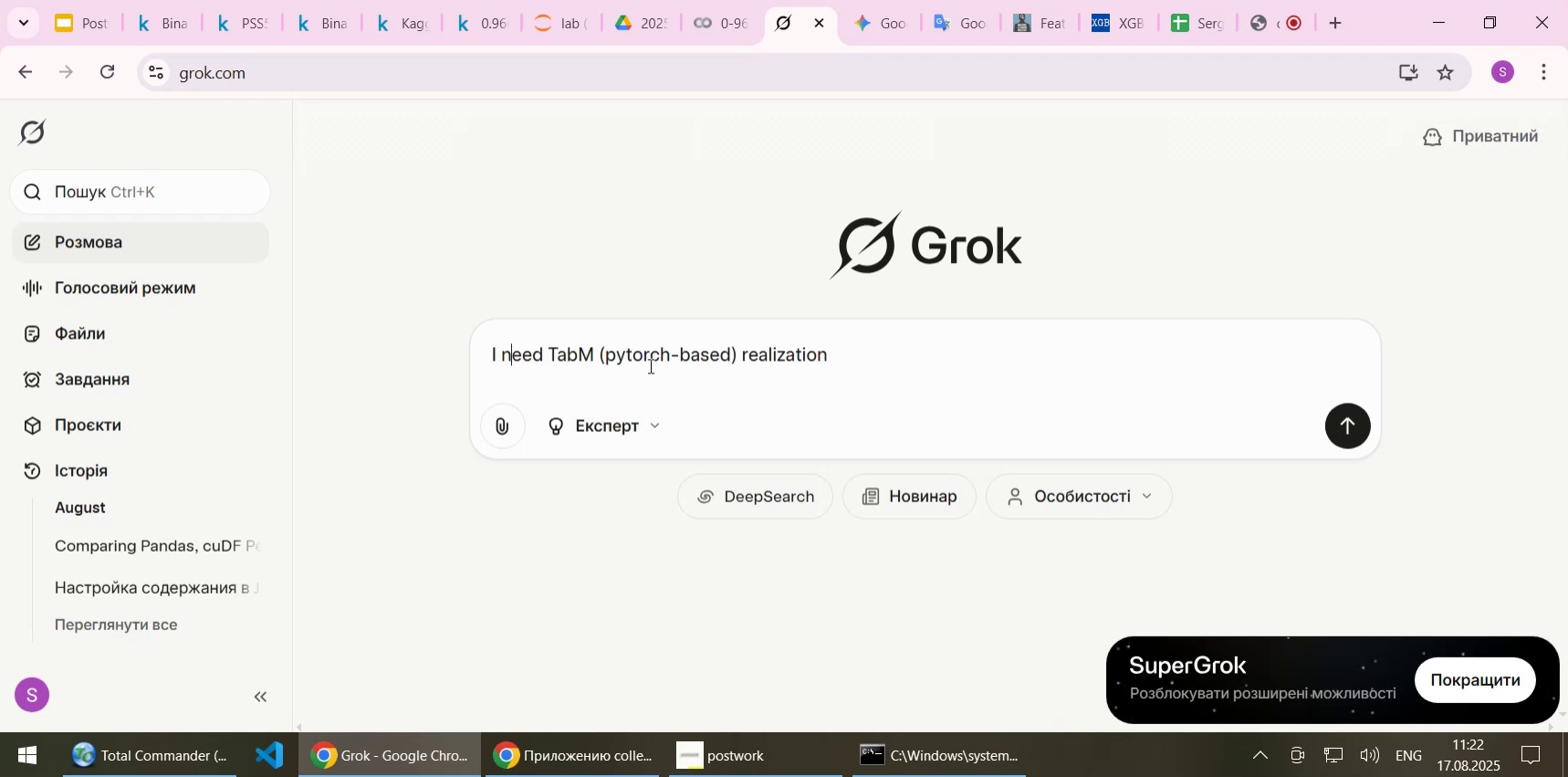 
key(ArrowRight)
 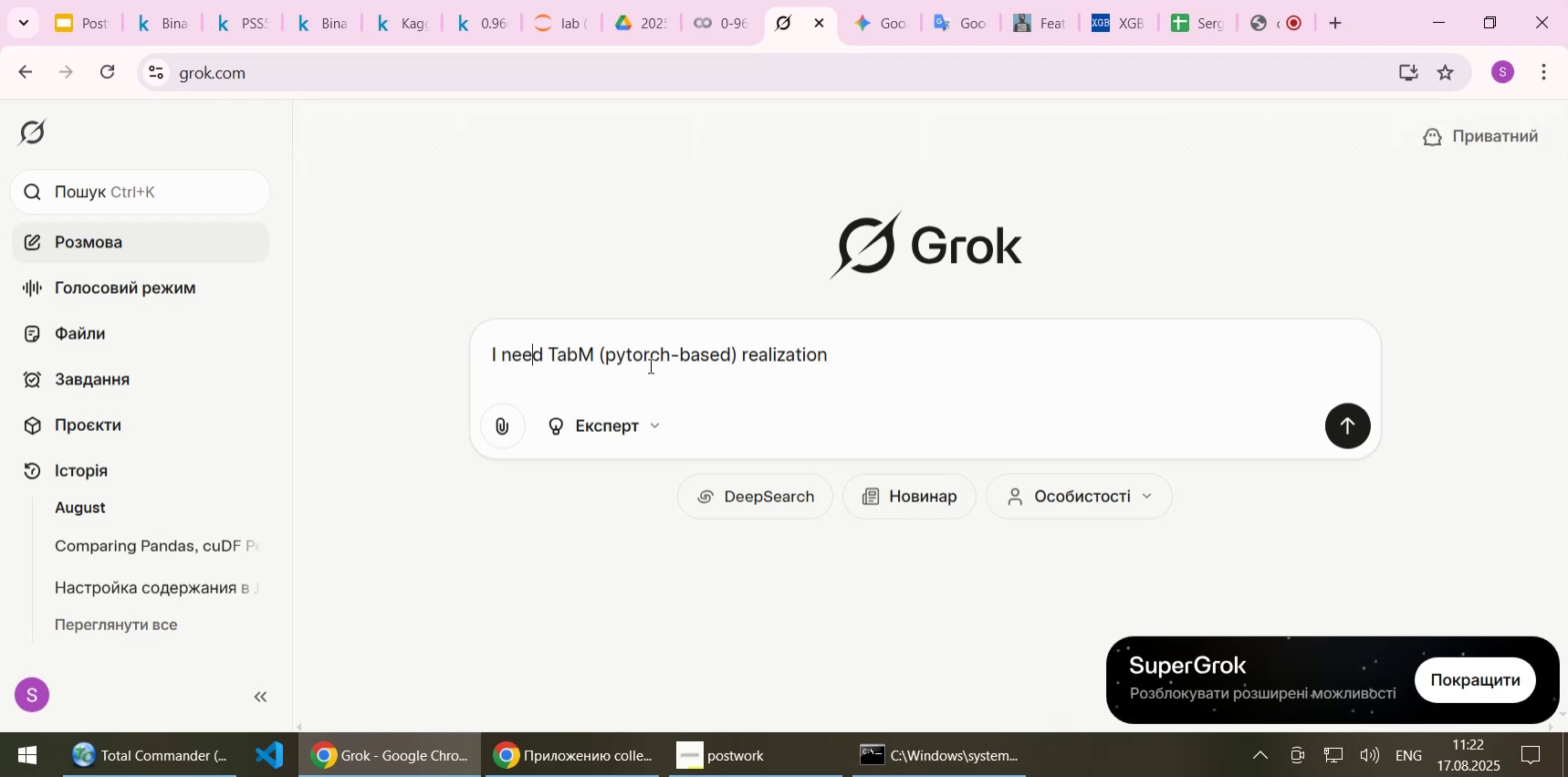 
key(ArrowRight)
 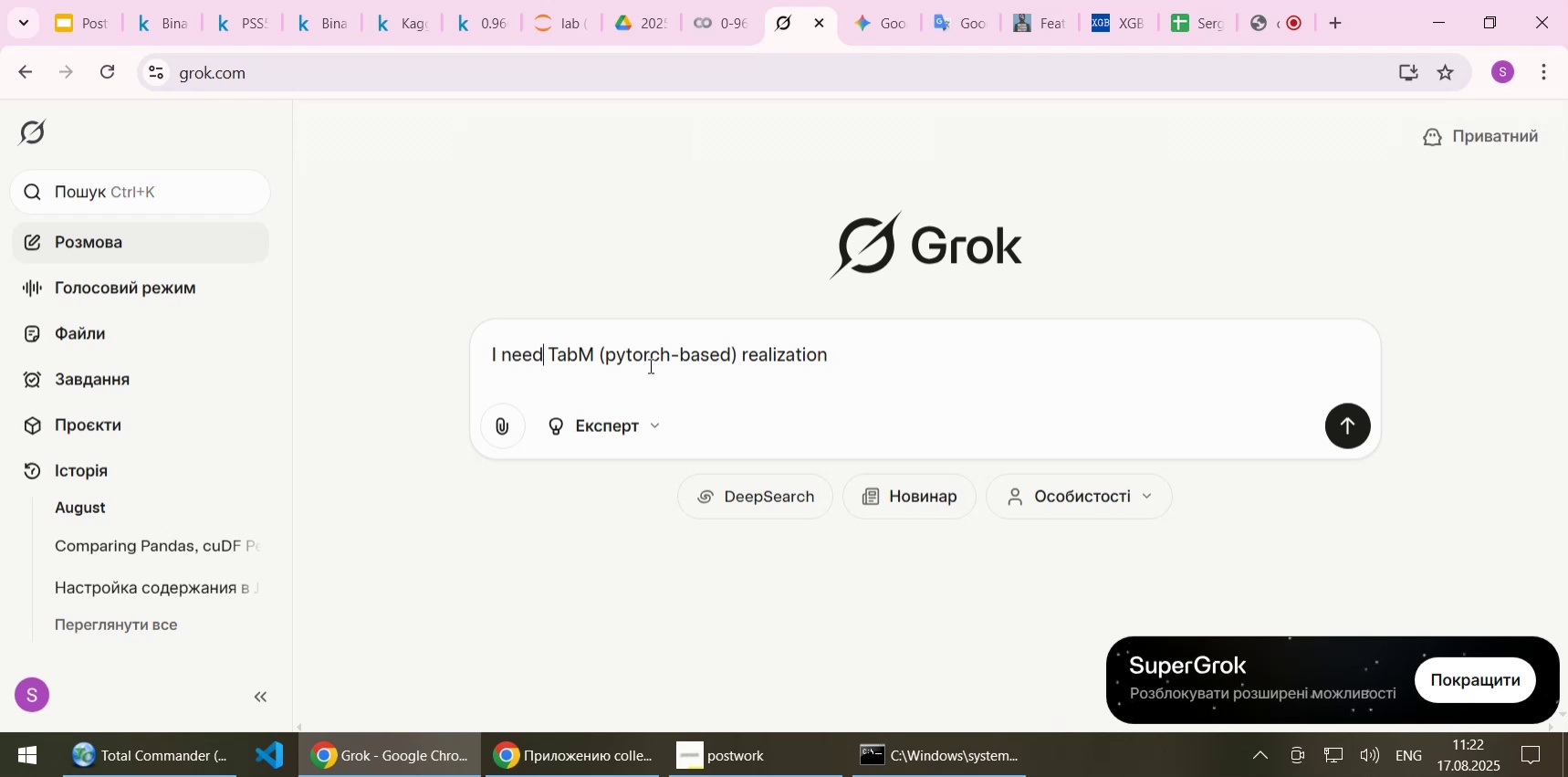 
type( bae)
key(Backspace)
type(sic[End] for solving this competition^)
key(Backspace)
type(: )
 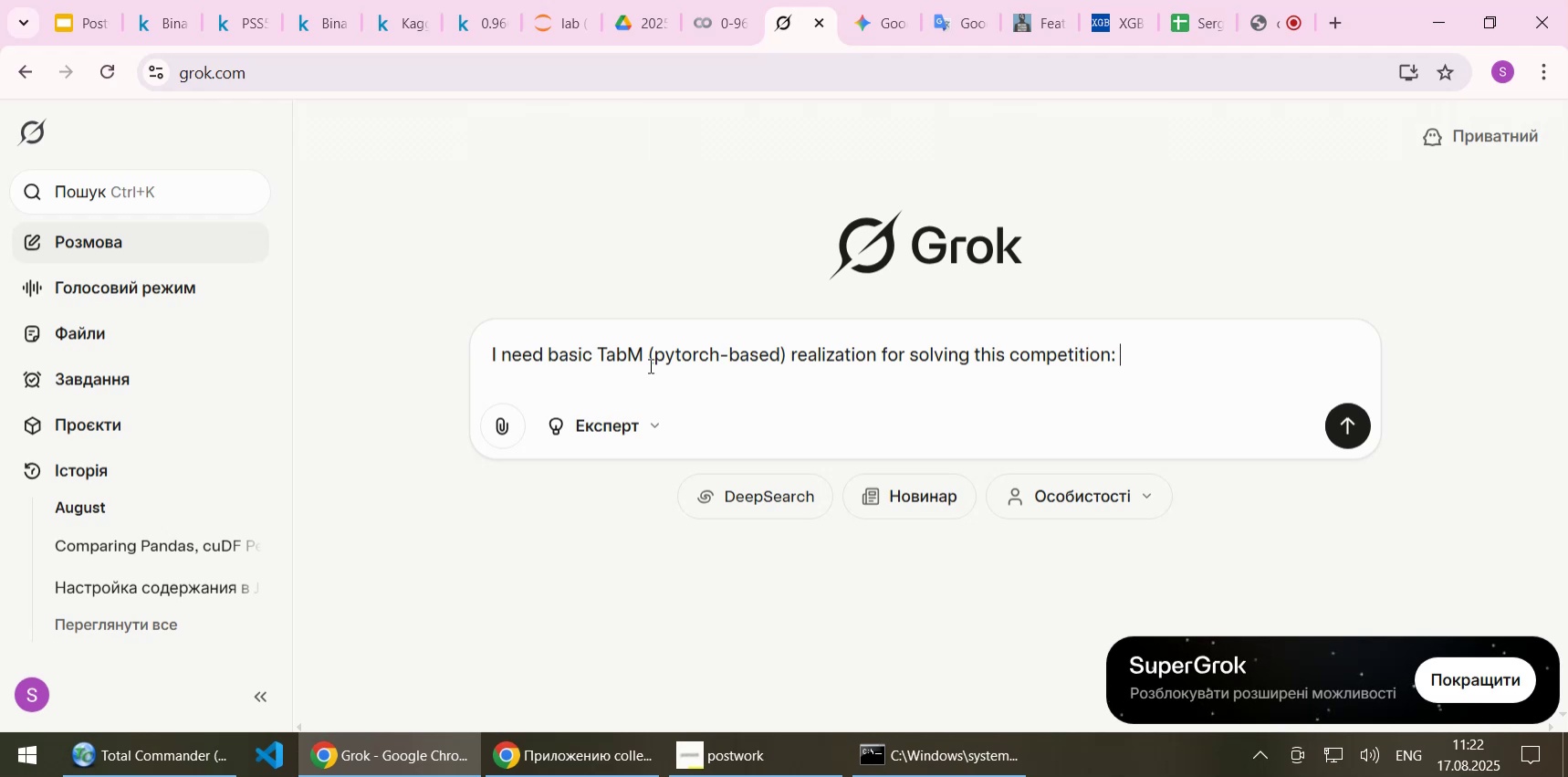 
left_click([162, 28])
 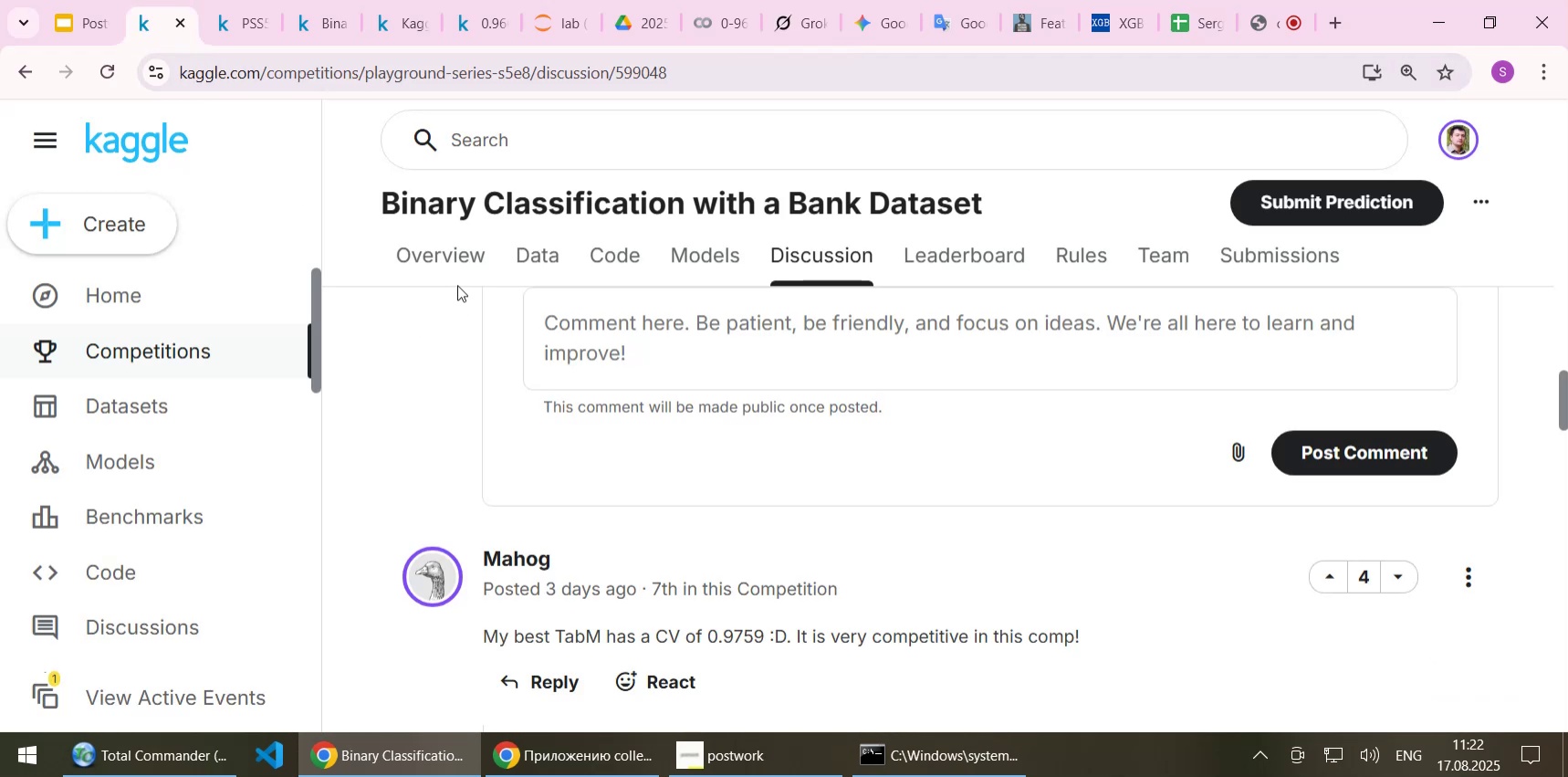 
left_click([449, 258])
 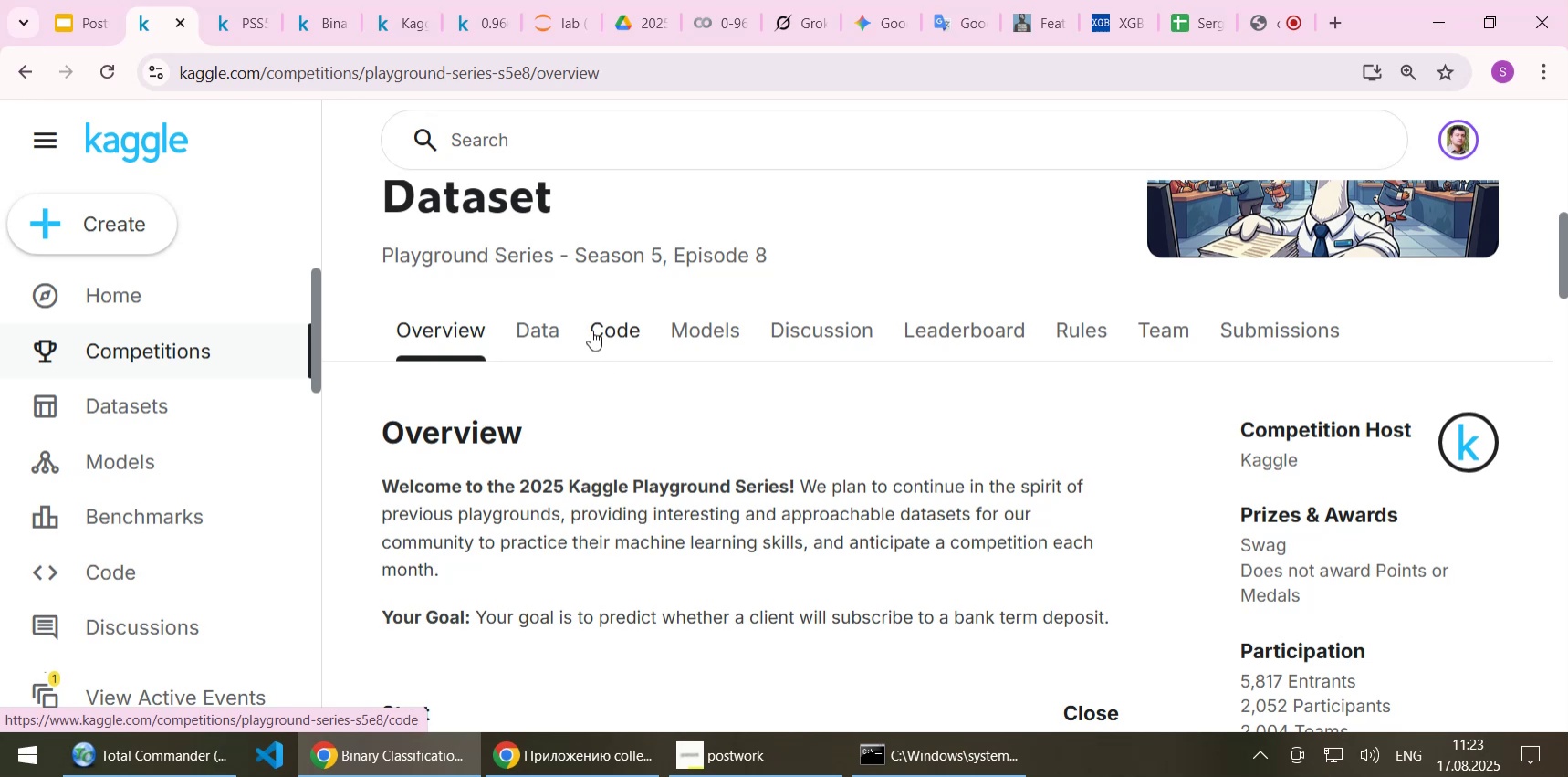 
wait(5.04)
 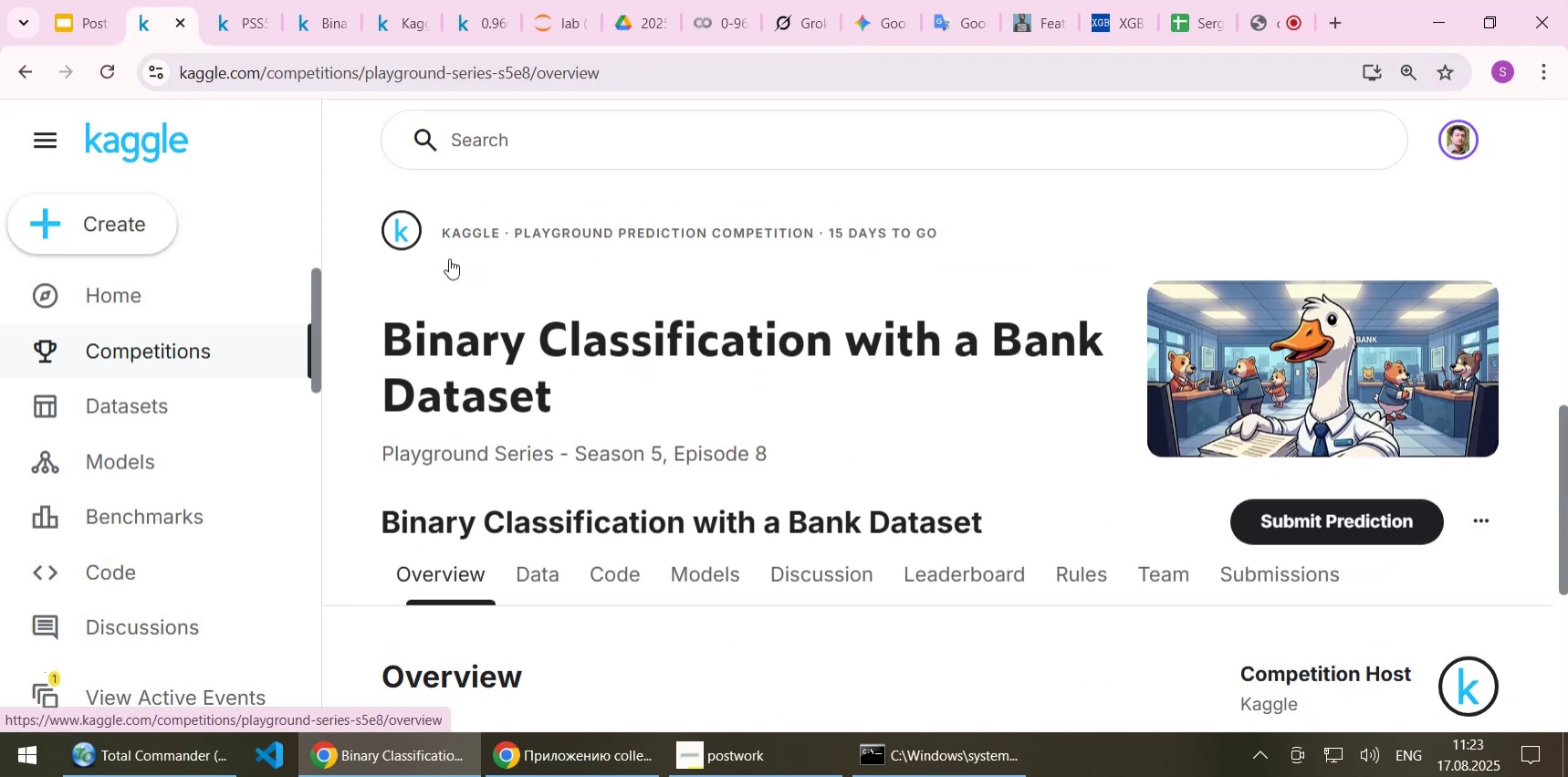 
key(Control+C)
 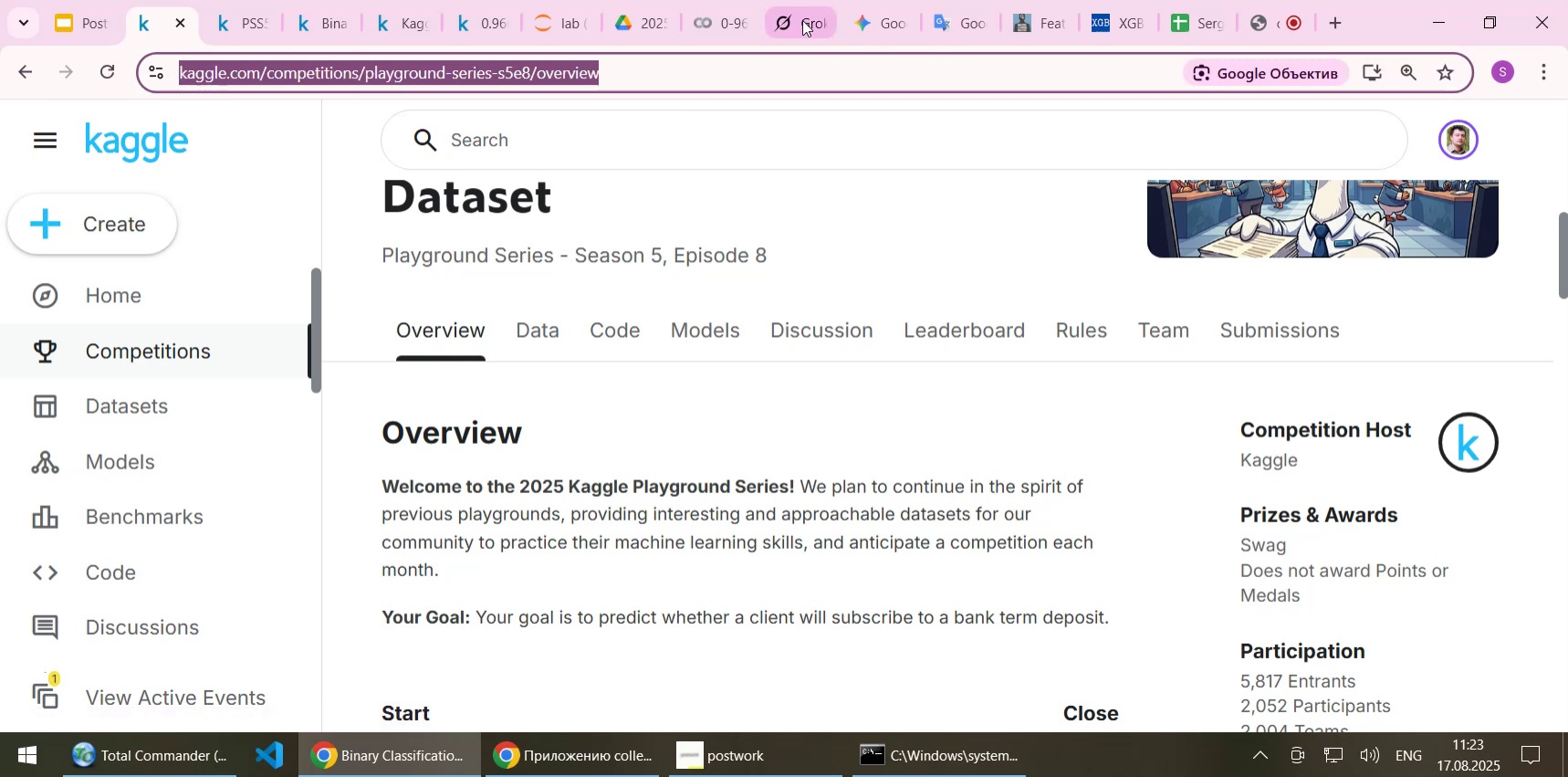 
left_click([801, 10])
 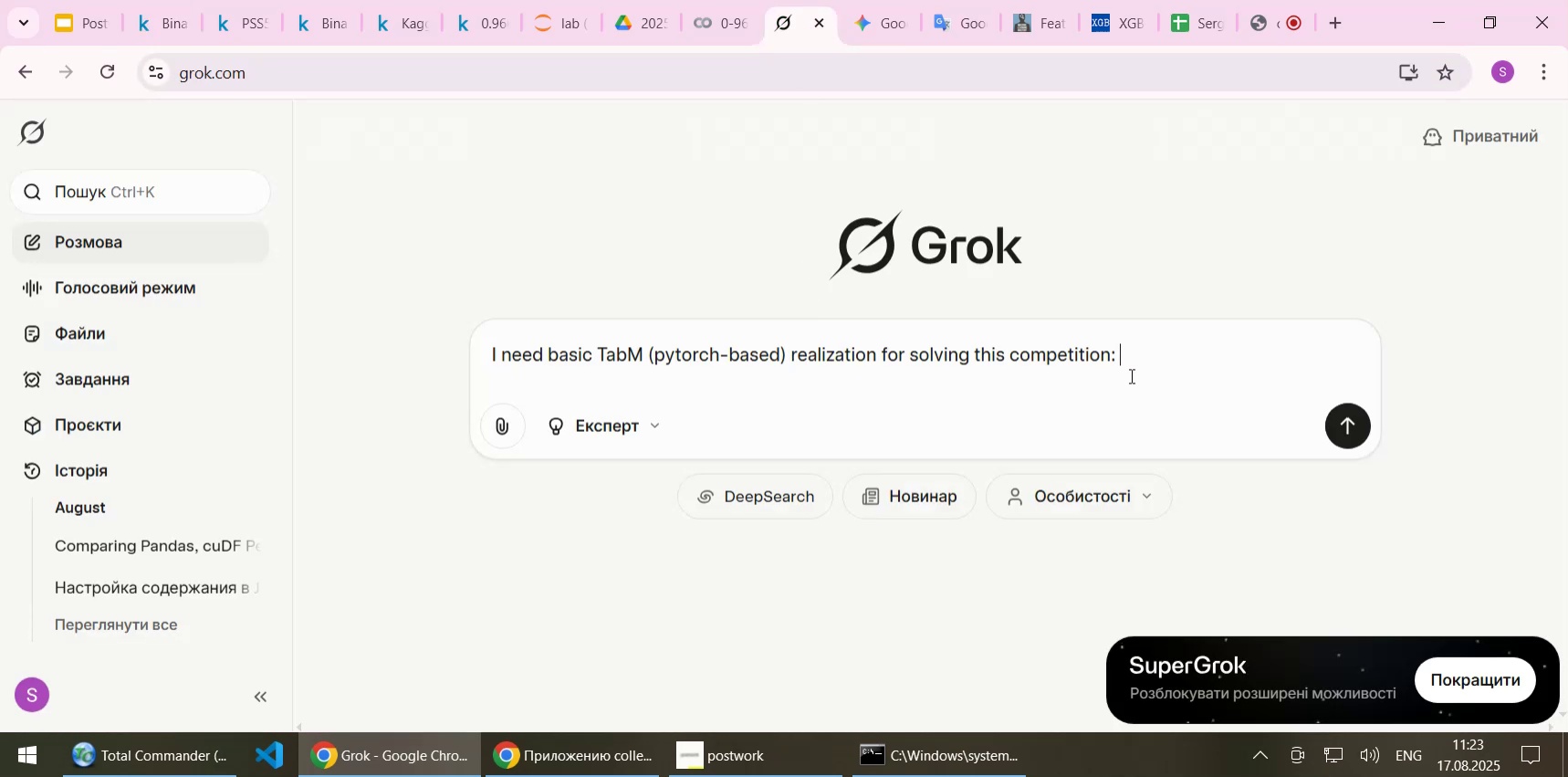 
key(Control+ControlLeft)
 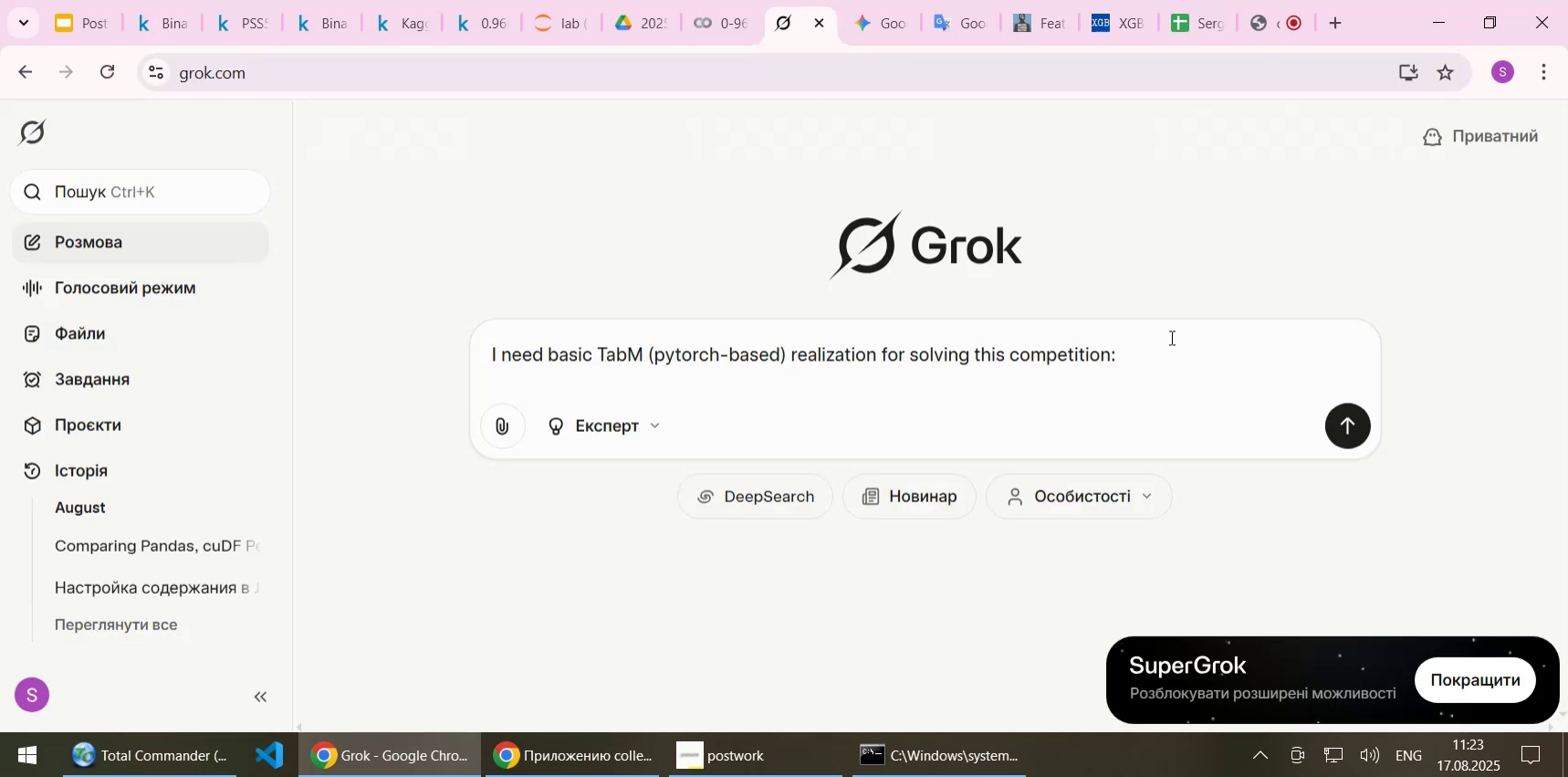 
key(Control+V)
 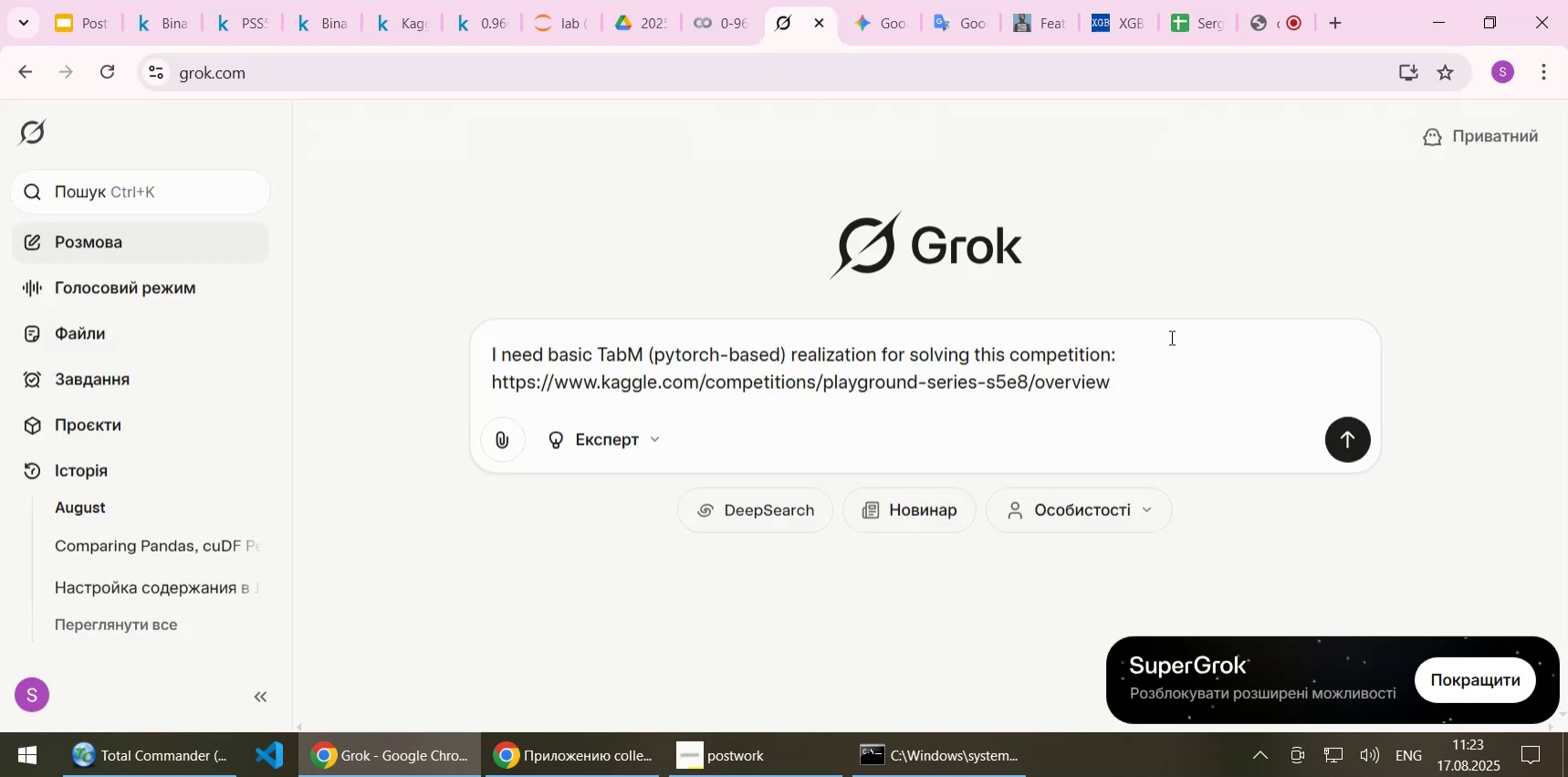 
key(NumpadEnter)
 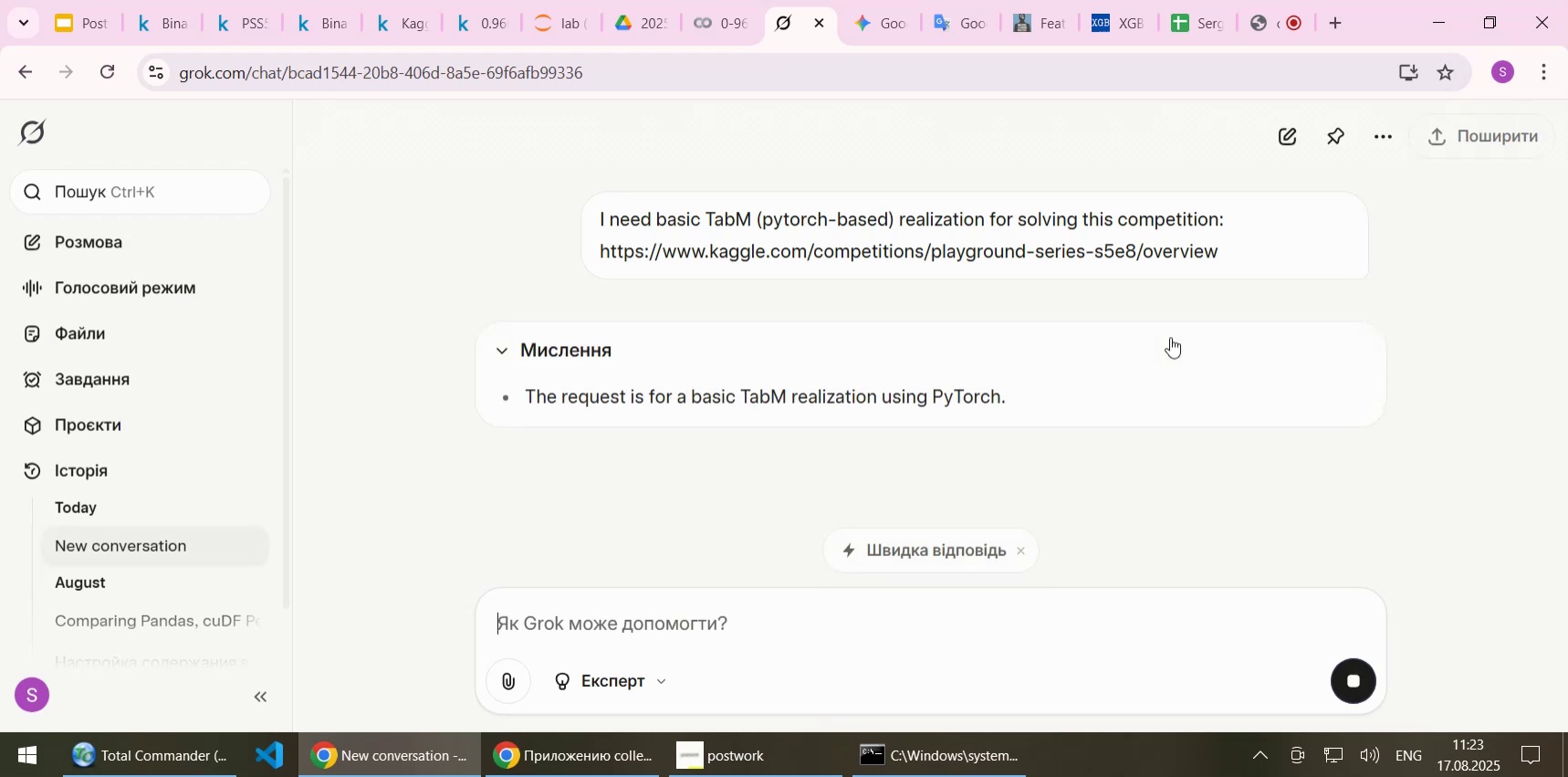 
wait(8.72)
 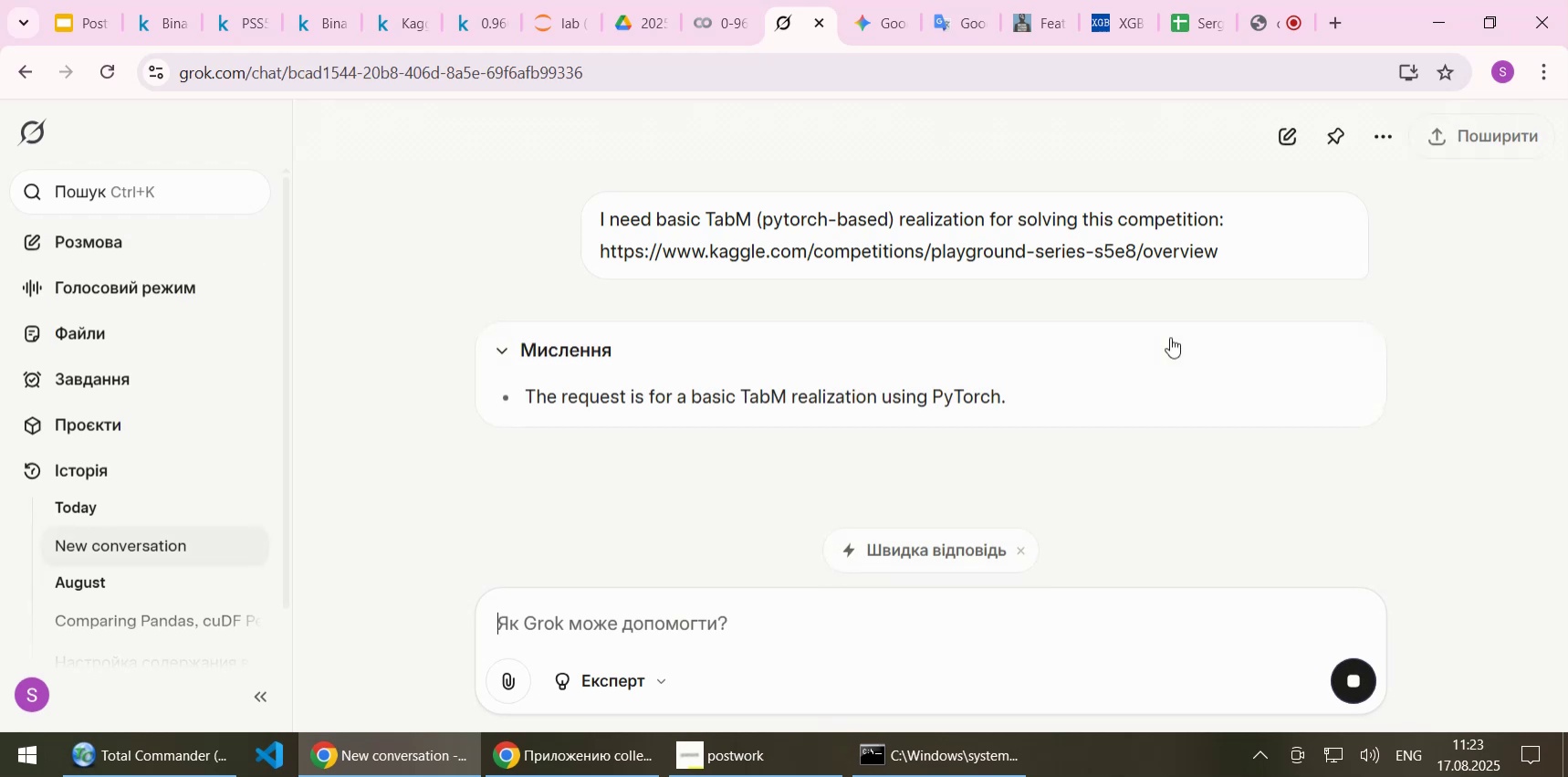 
left_click([1003, 179])
 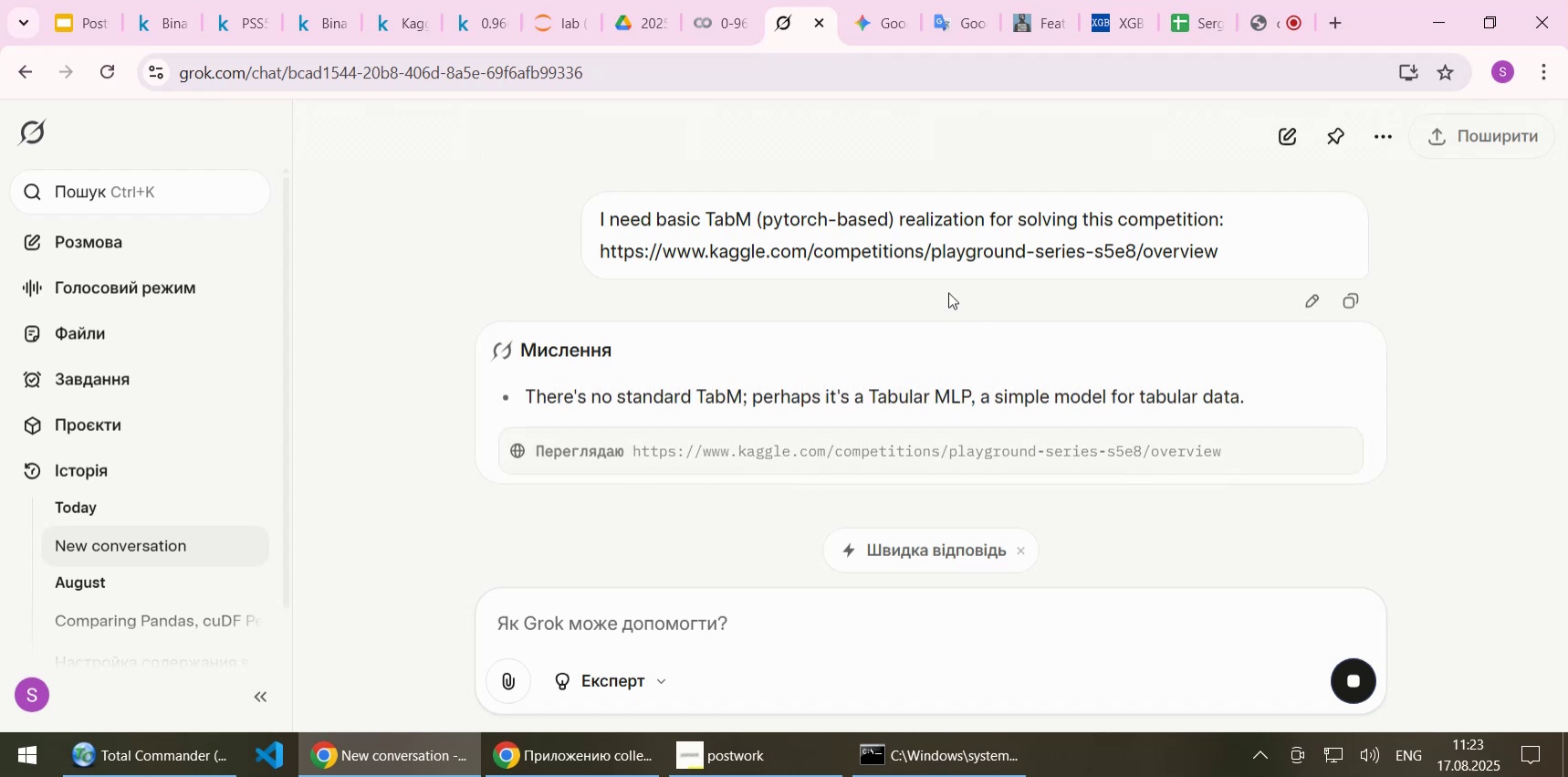 
wait(20.95)
 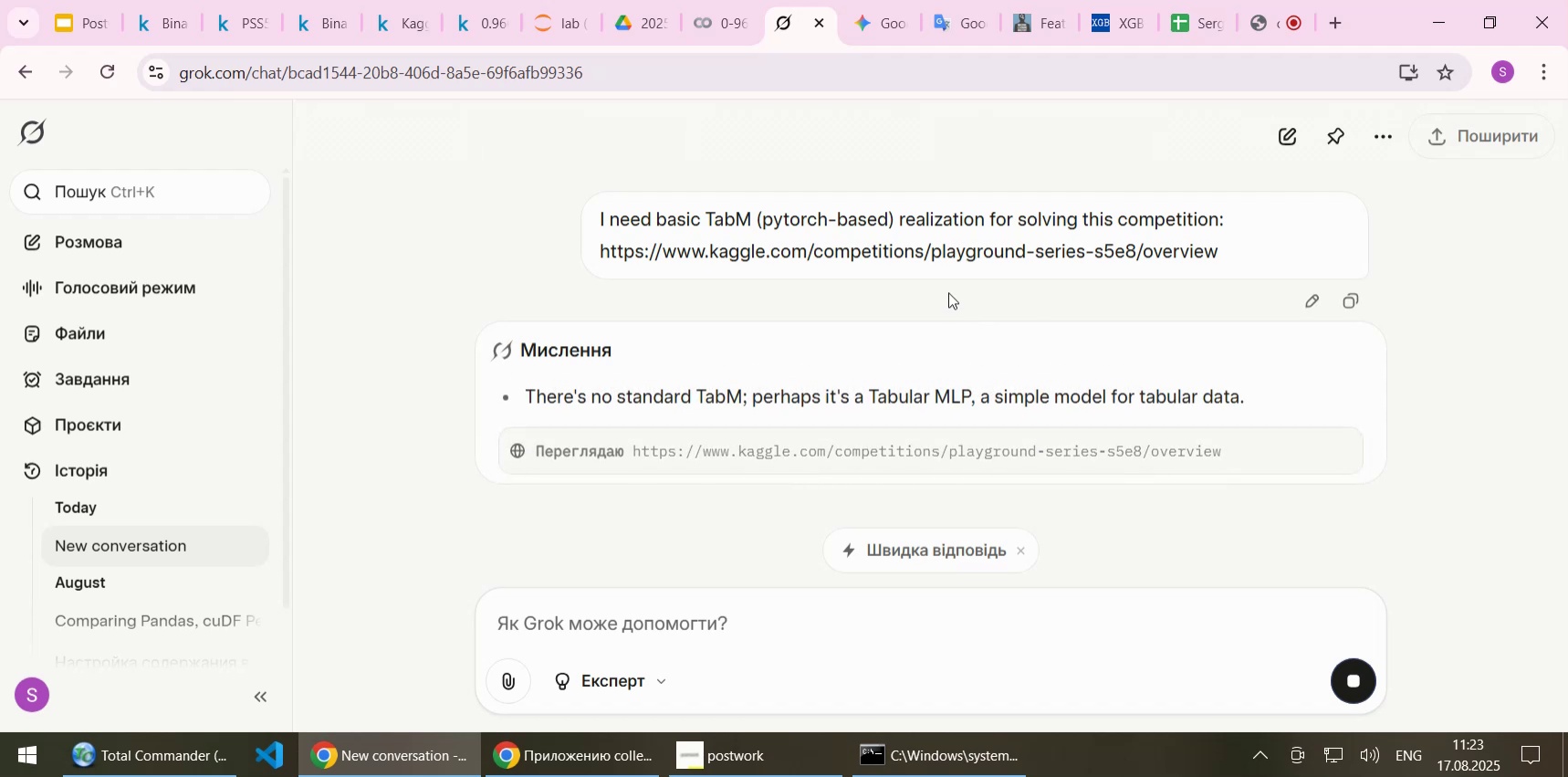 
left_click([170, 17])
 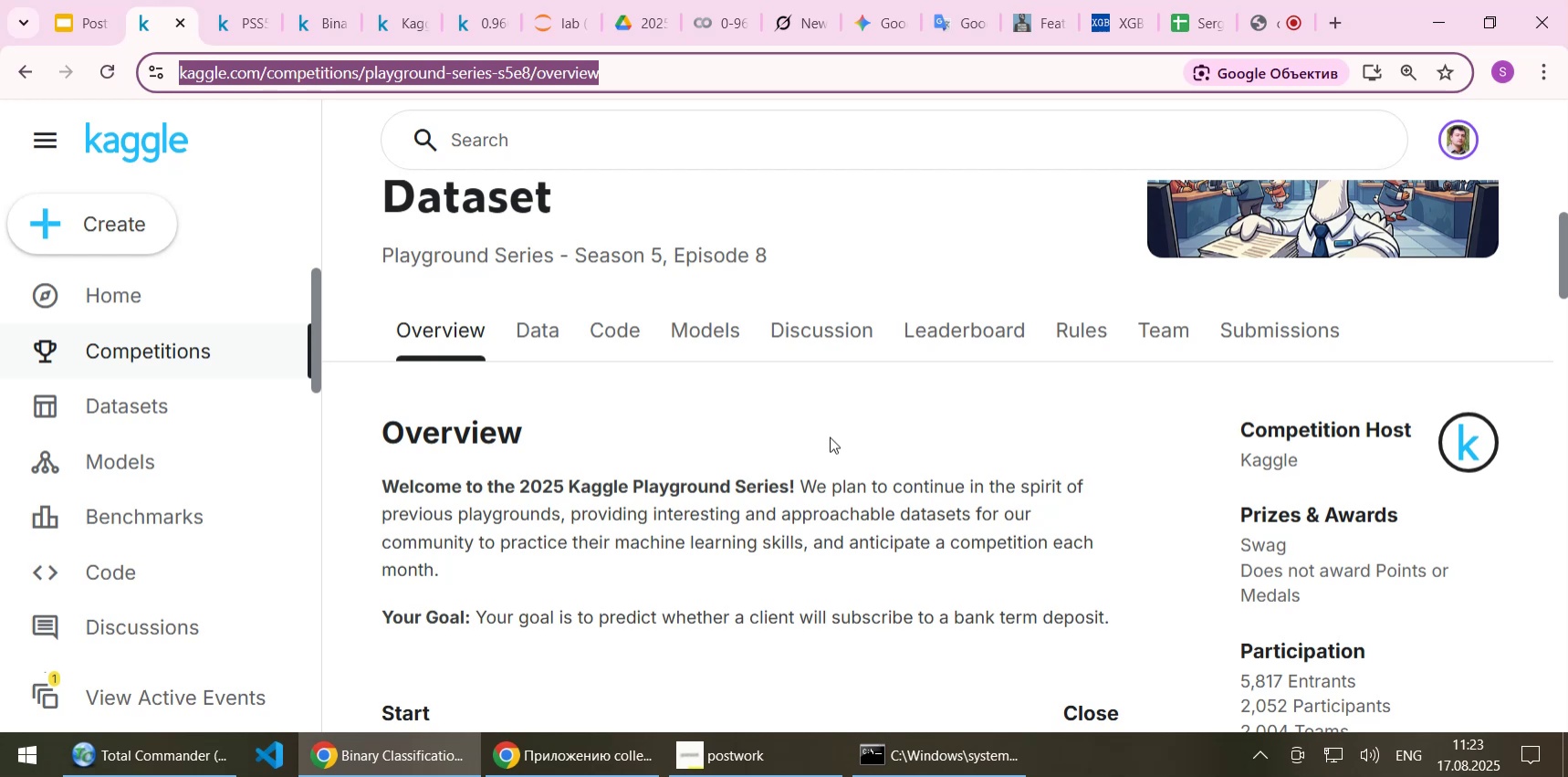 
left_click([830, 436])
 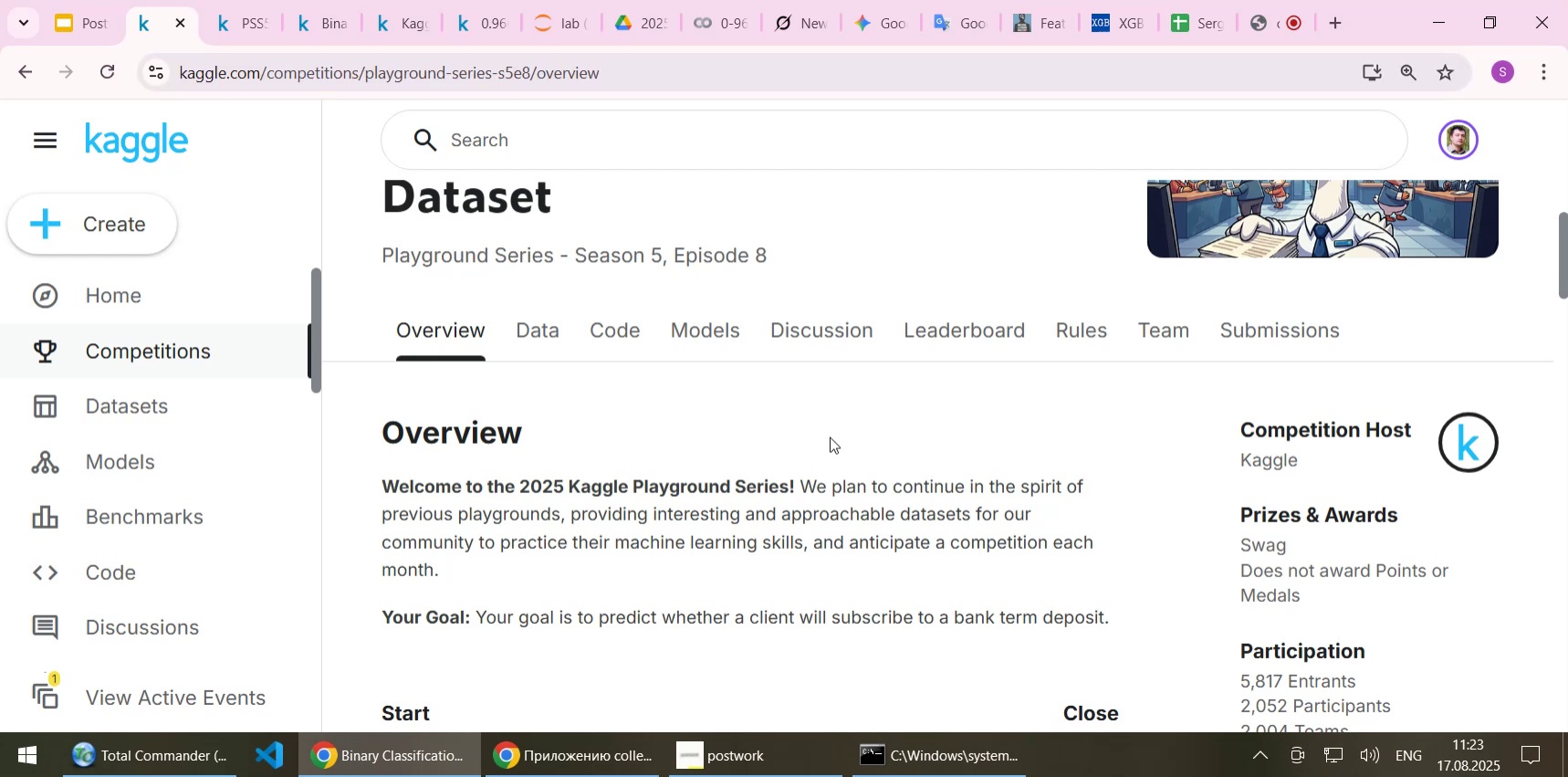 
scroll: coordinate [830, 436], scroll_direction: up, amount: 3.0
 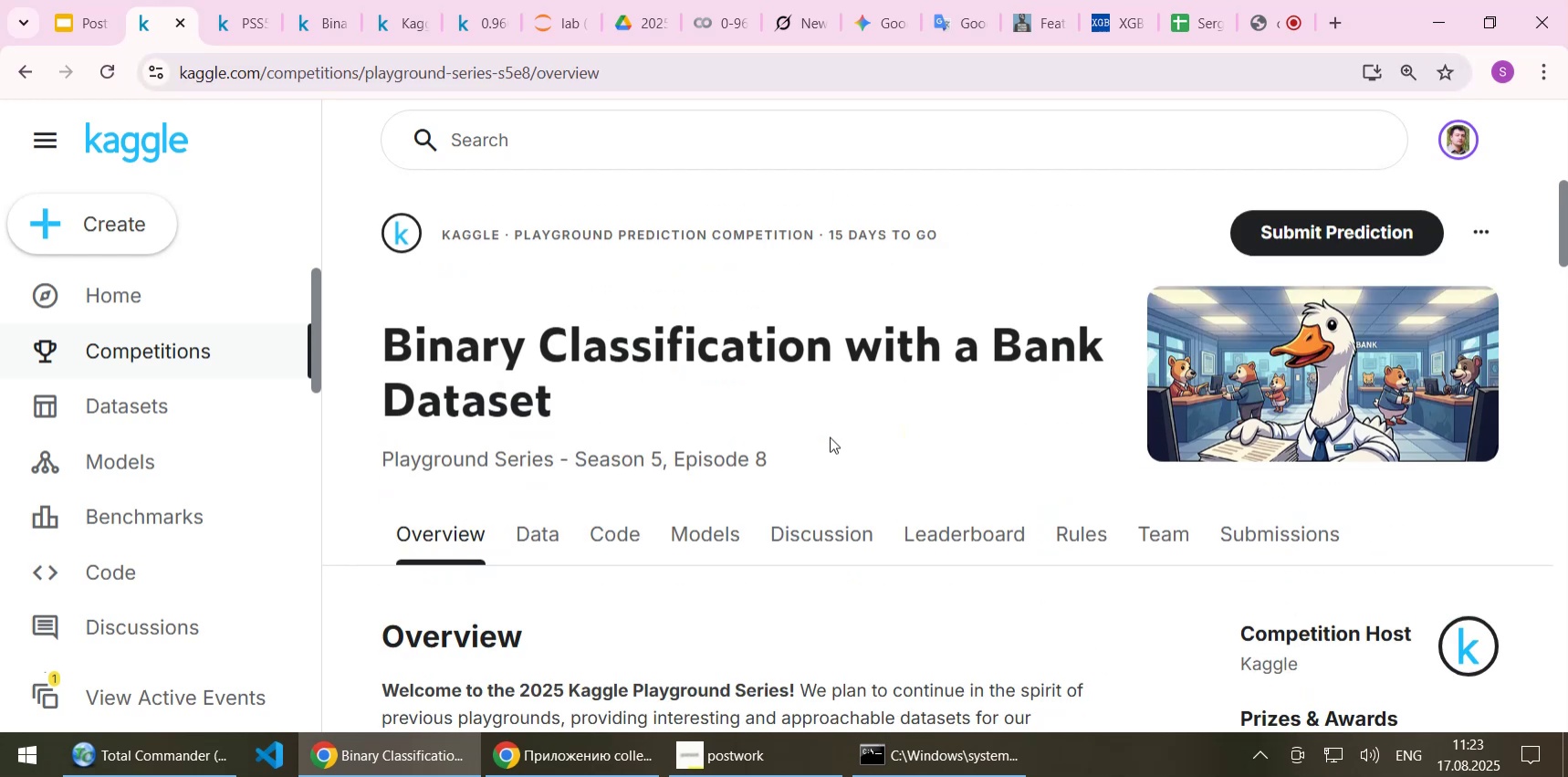 
scroll: coordinate [830, 436], scroll_direction: down, amount: 1.0
 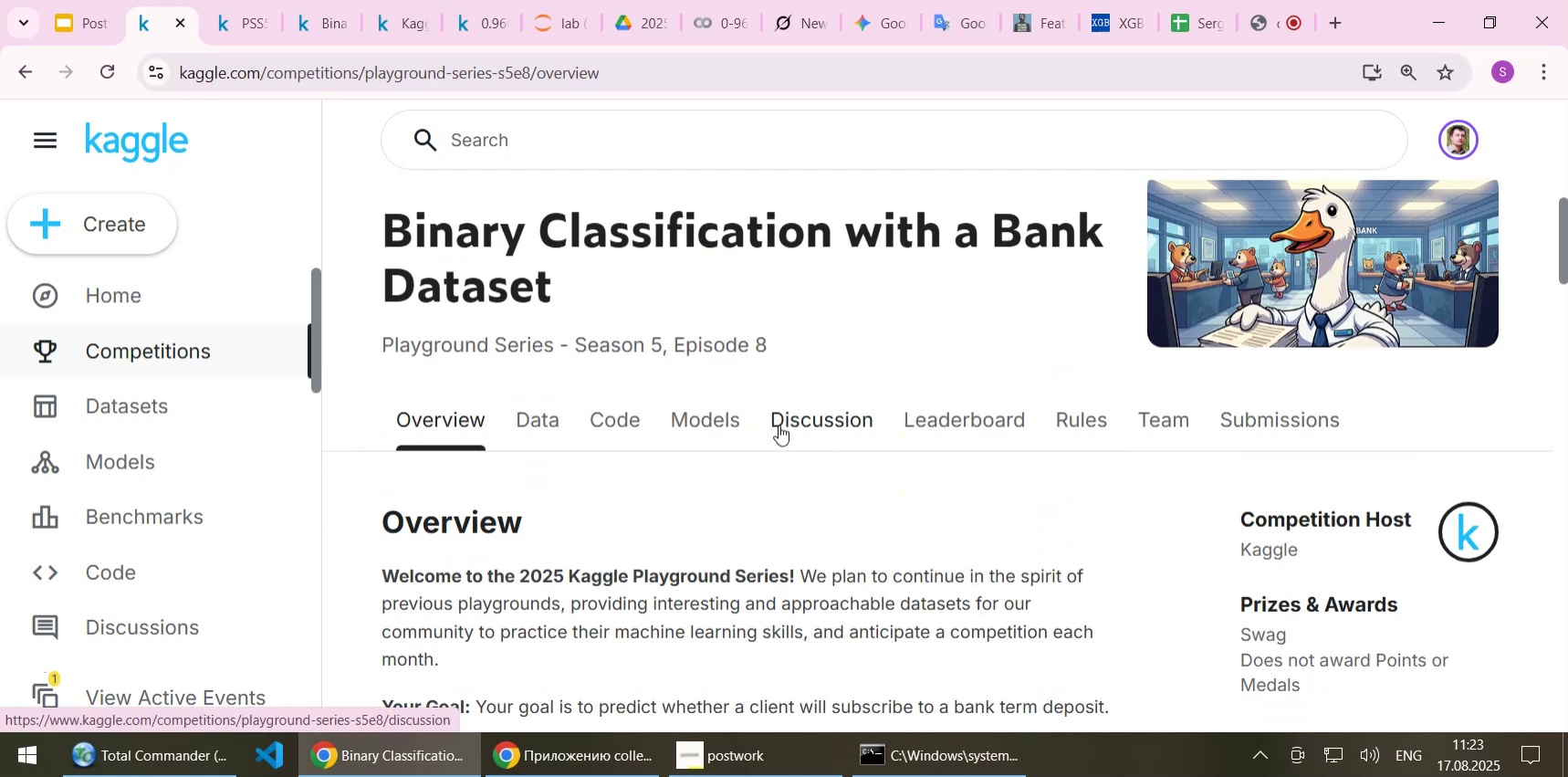 
left_click([823, 413])
 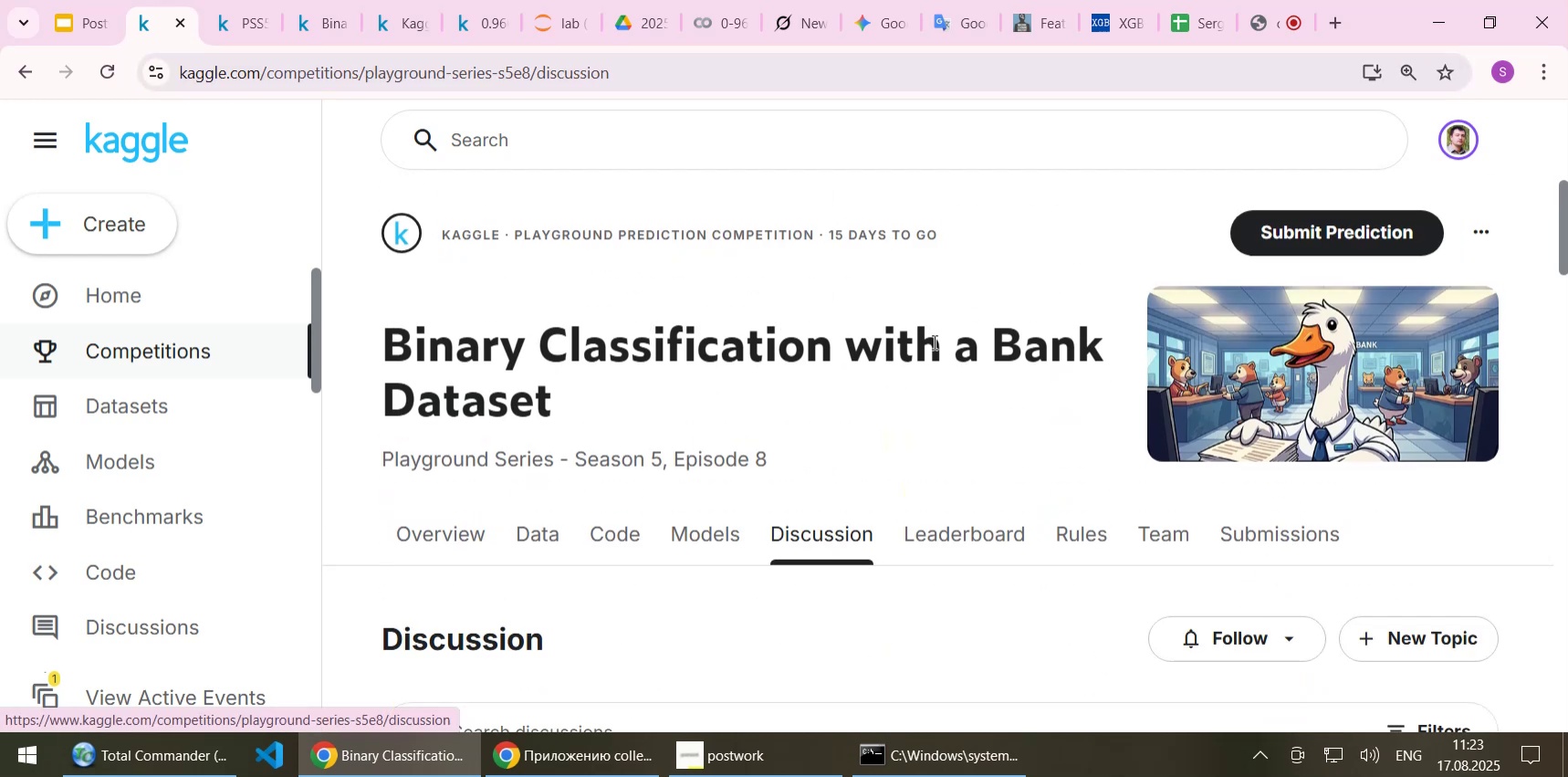 
scroll: coordinate [854, 419], scroll_direction: down, amount: 8.0
 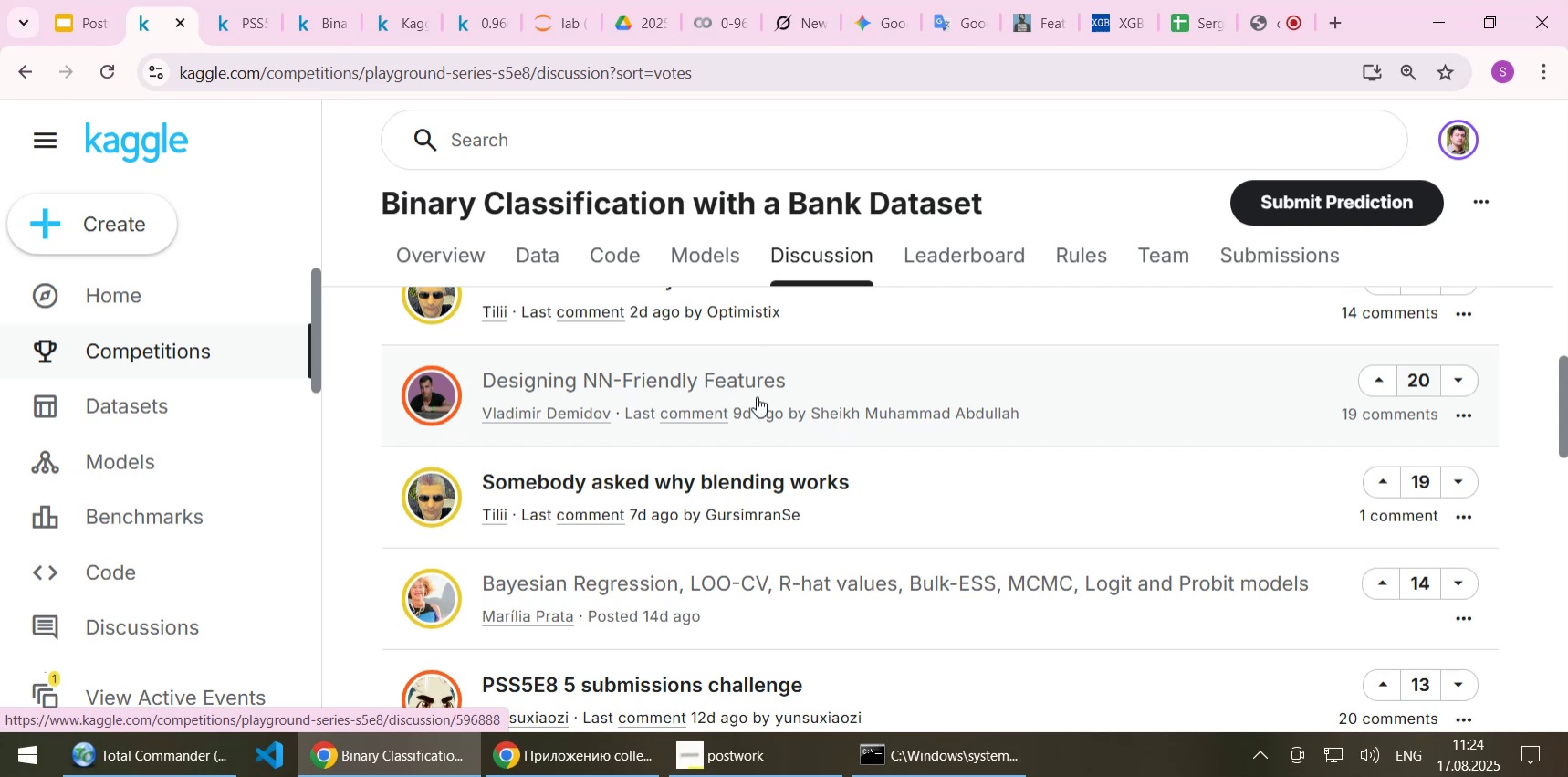 
left_click([709, 383])
 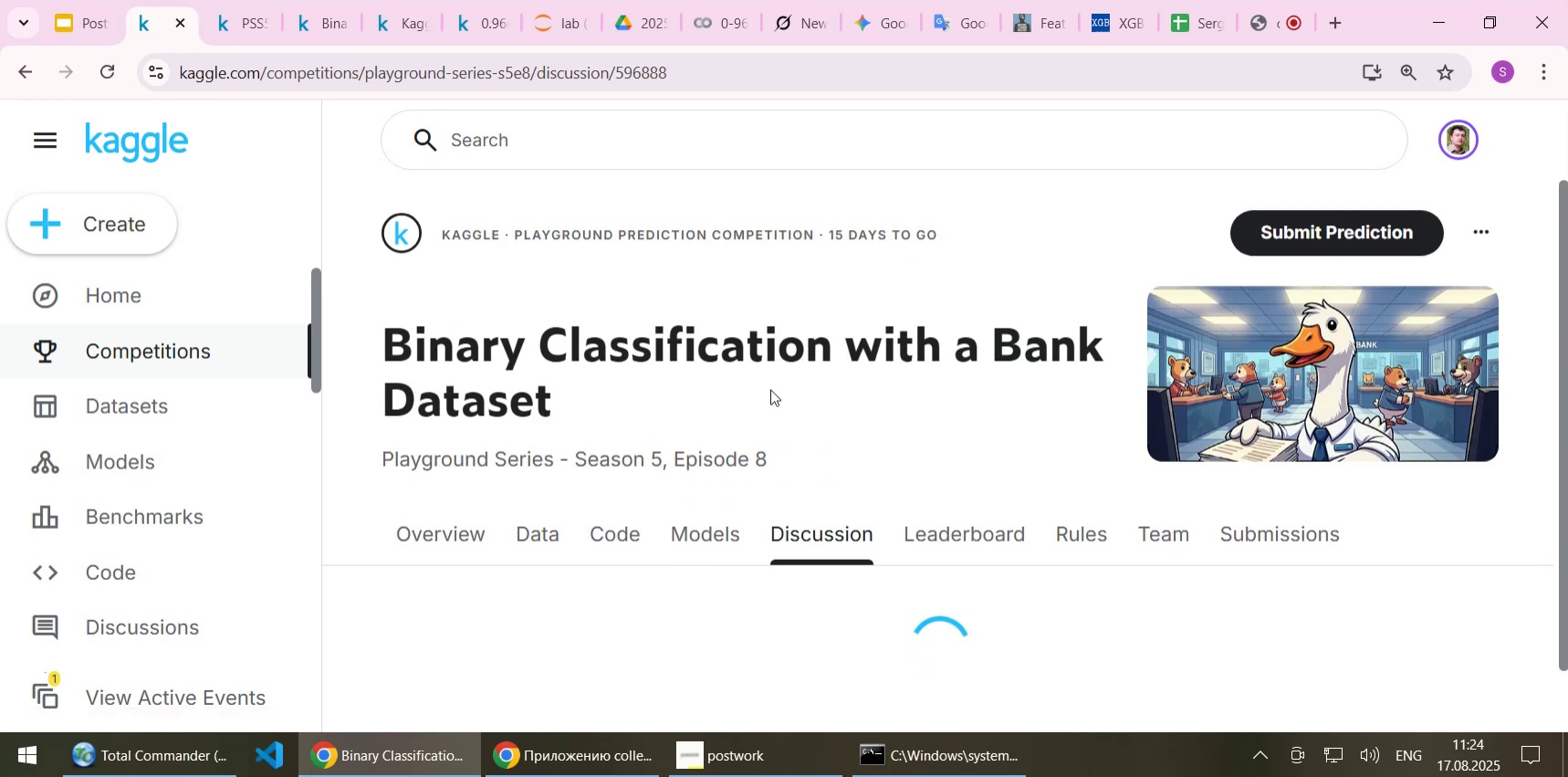 
scroll: coordinate [770, 389], scroll_direction: down, amount: 5.0
 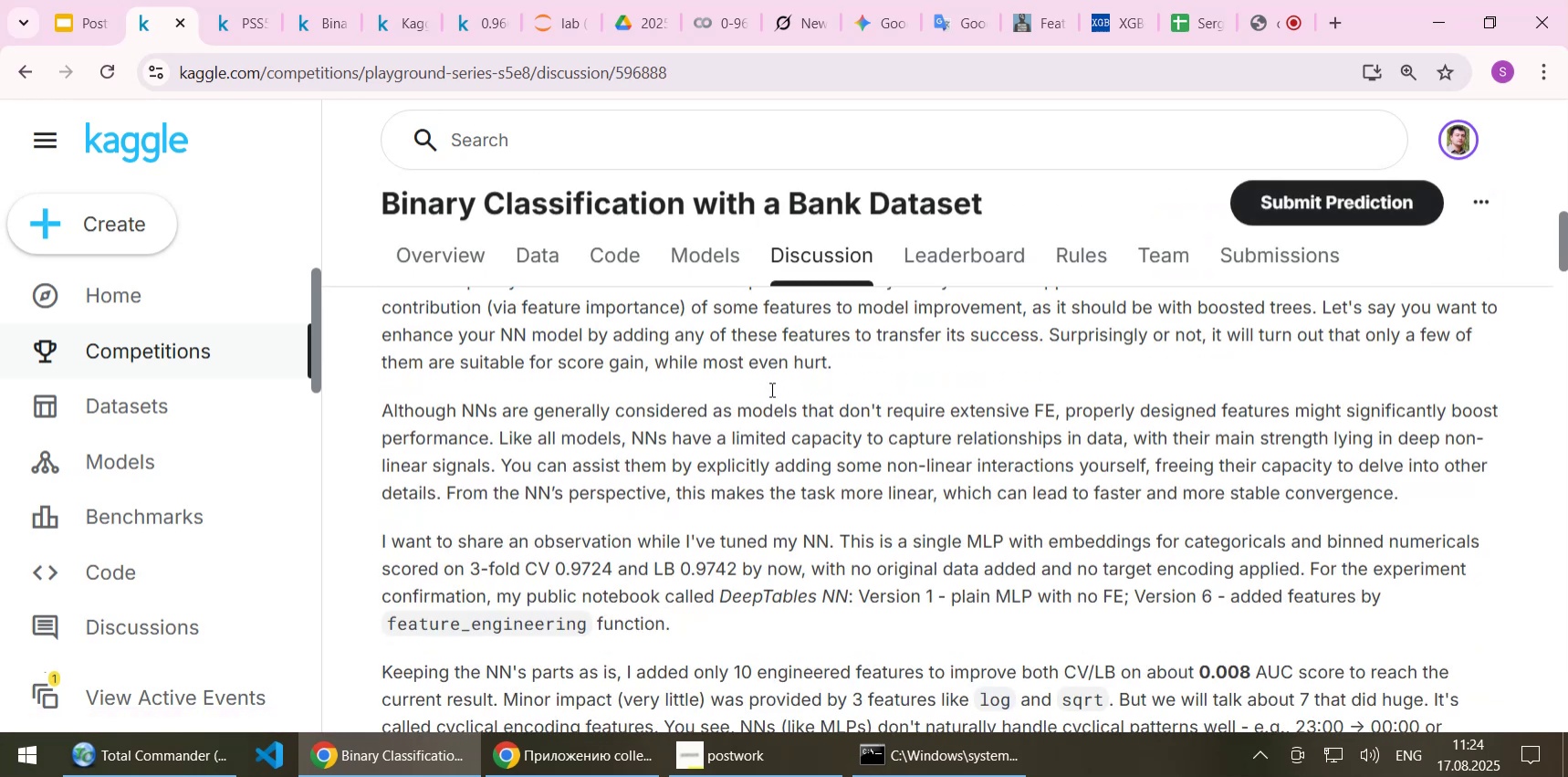 
scroll: coordinate [770, 389], scroll_direction: up, amount: 1.0
 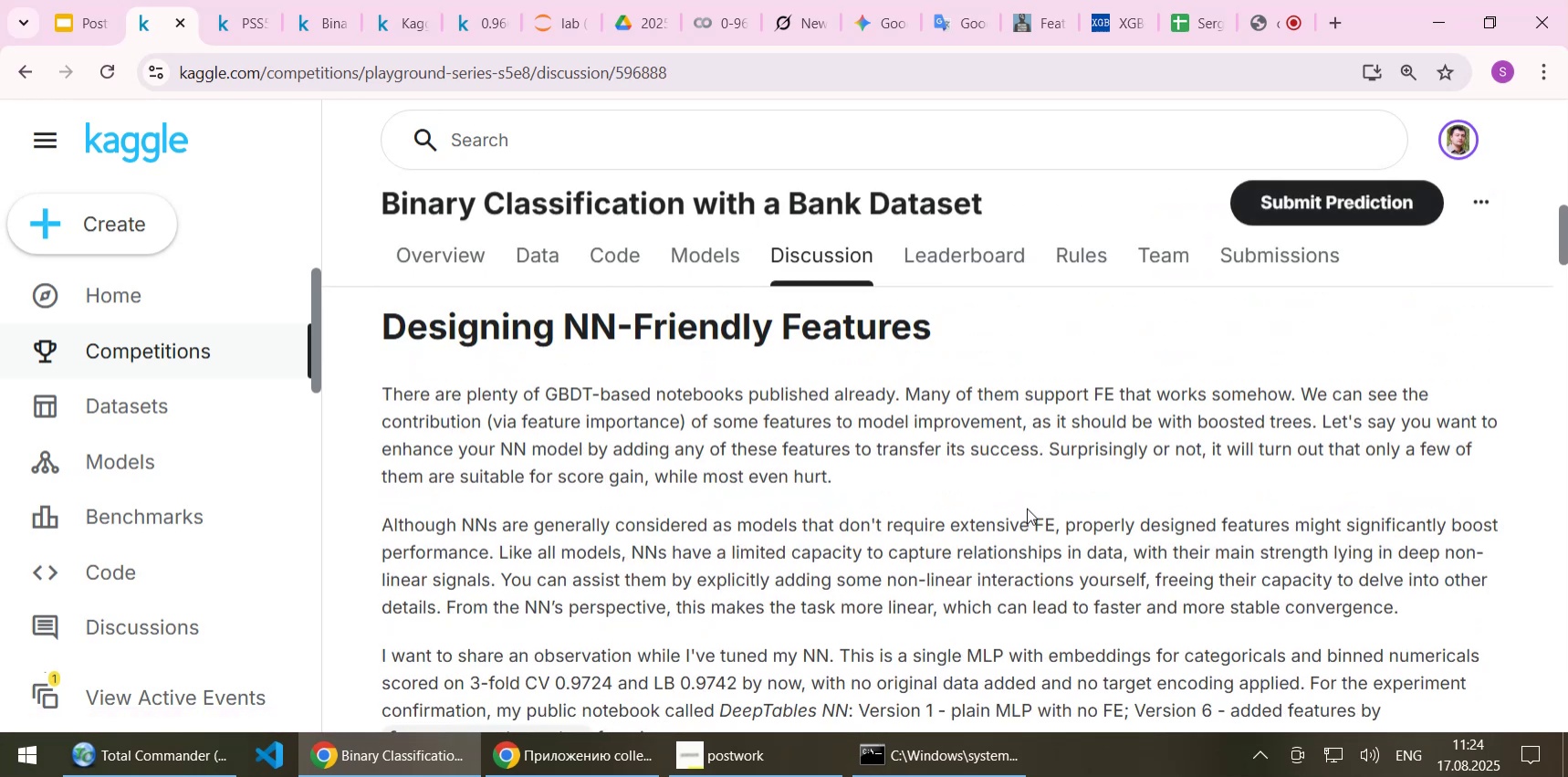 
scroll: coordinate [1102, 457], scroll_direction: down, amount: 3.0
 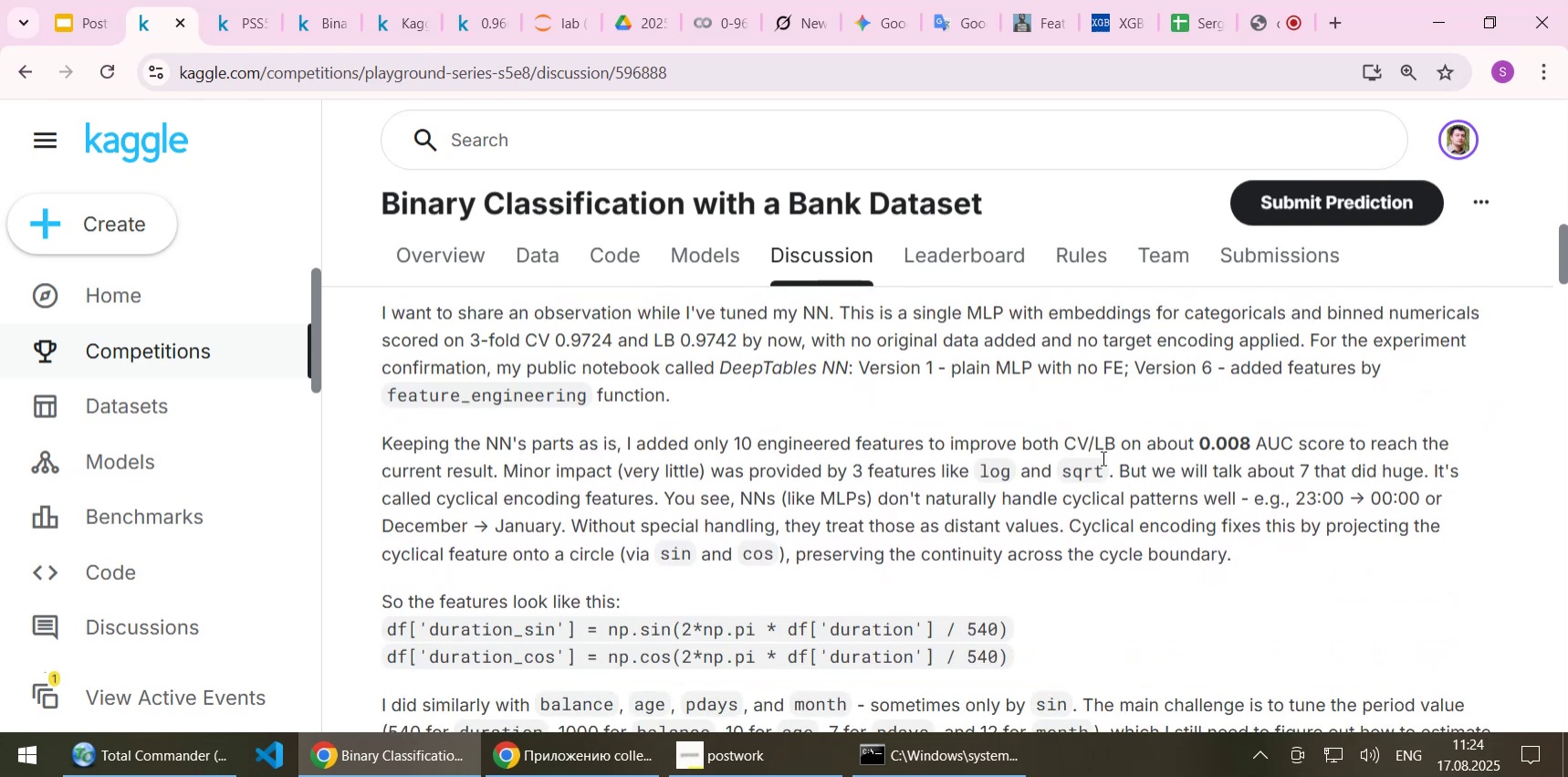 
scroll: coordinate [1102, 457], scroll_direction: up, amount: 1.0
 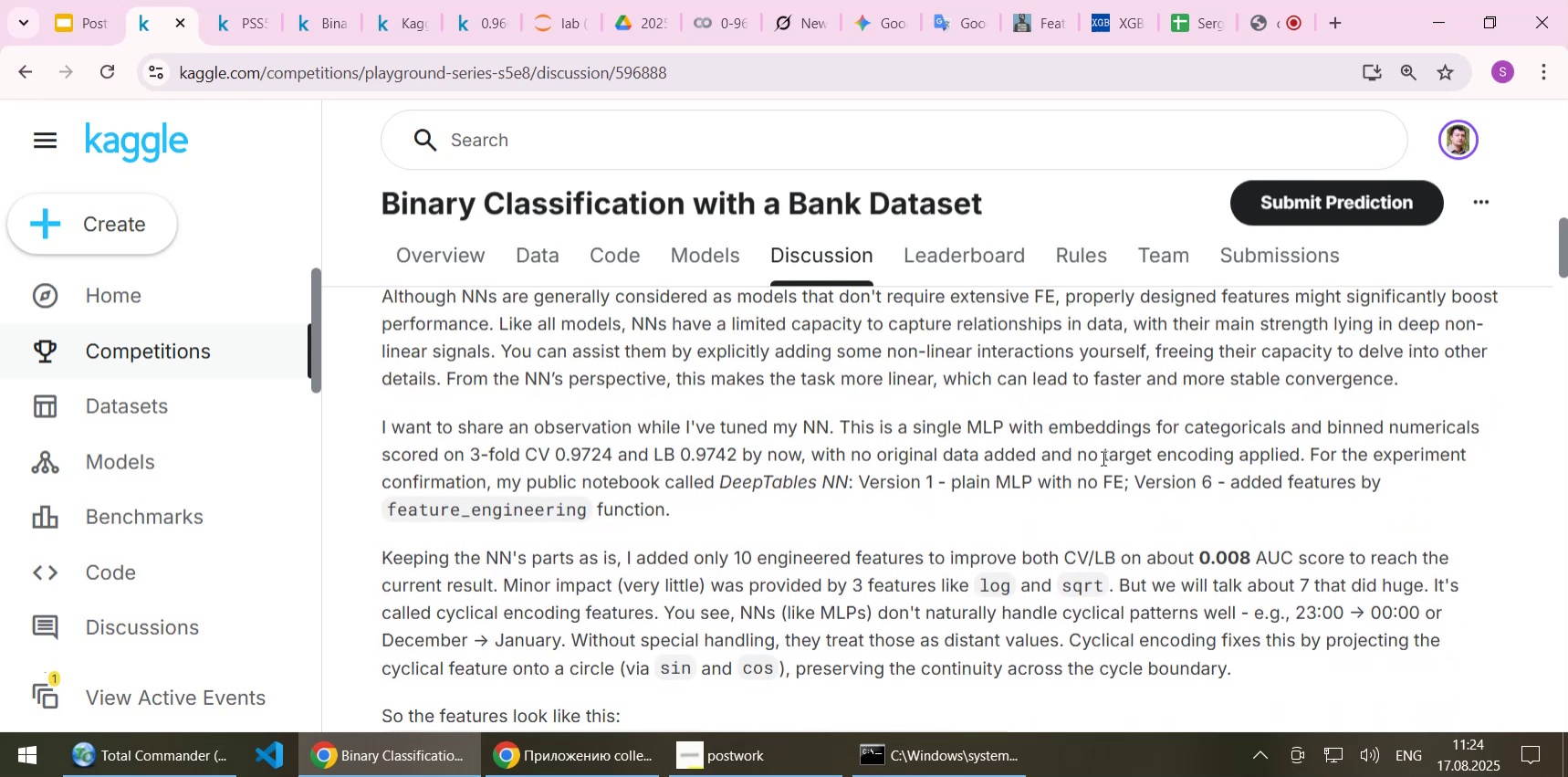 
scroll: coordinate [1102, 457], scroll_direction: down, amount: 1.0
 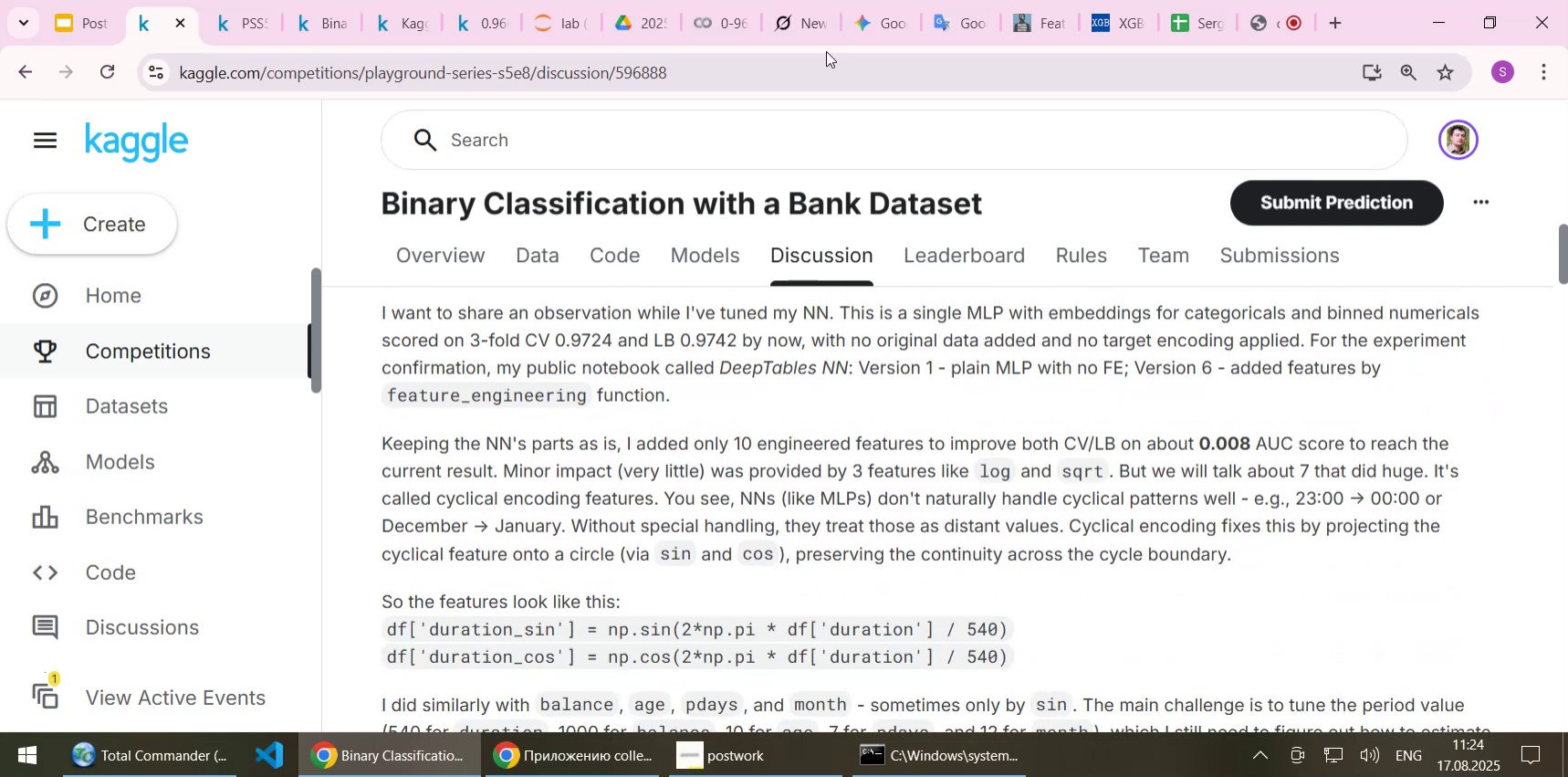 
left_click([808, 24])
 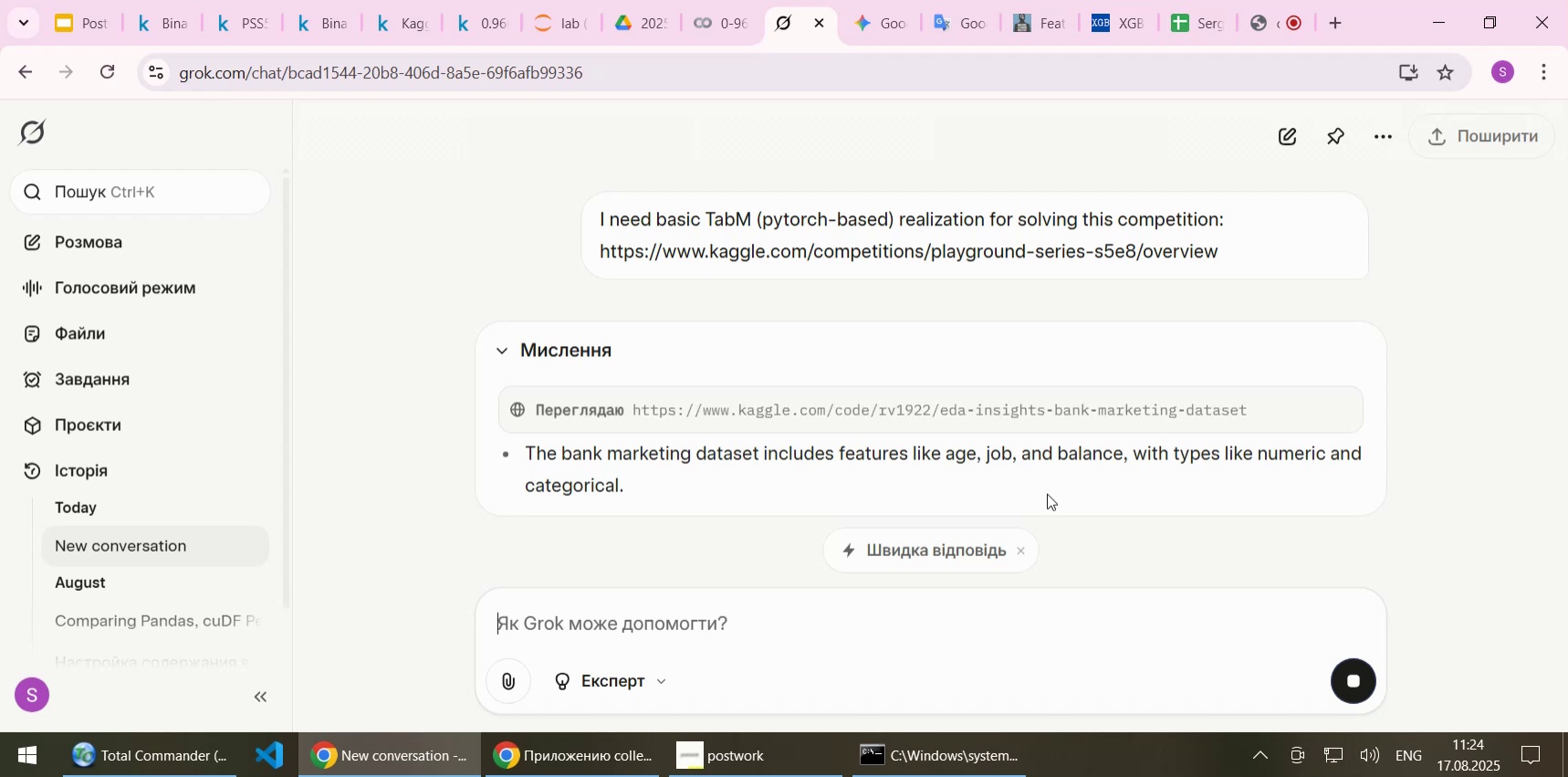 
wait(13.73)
 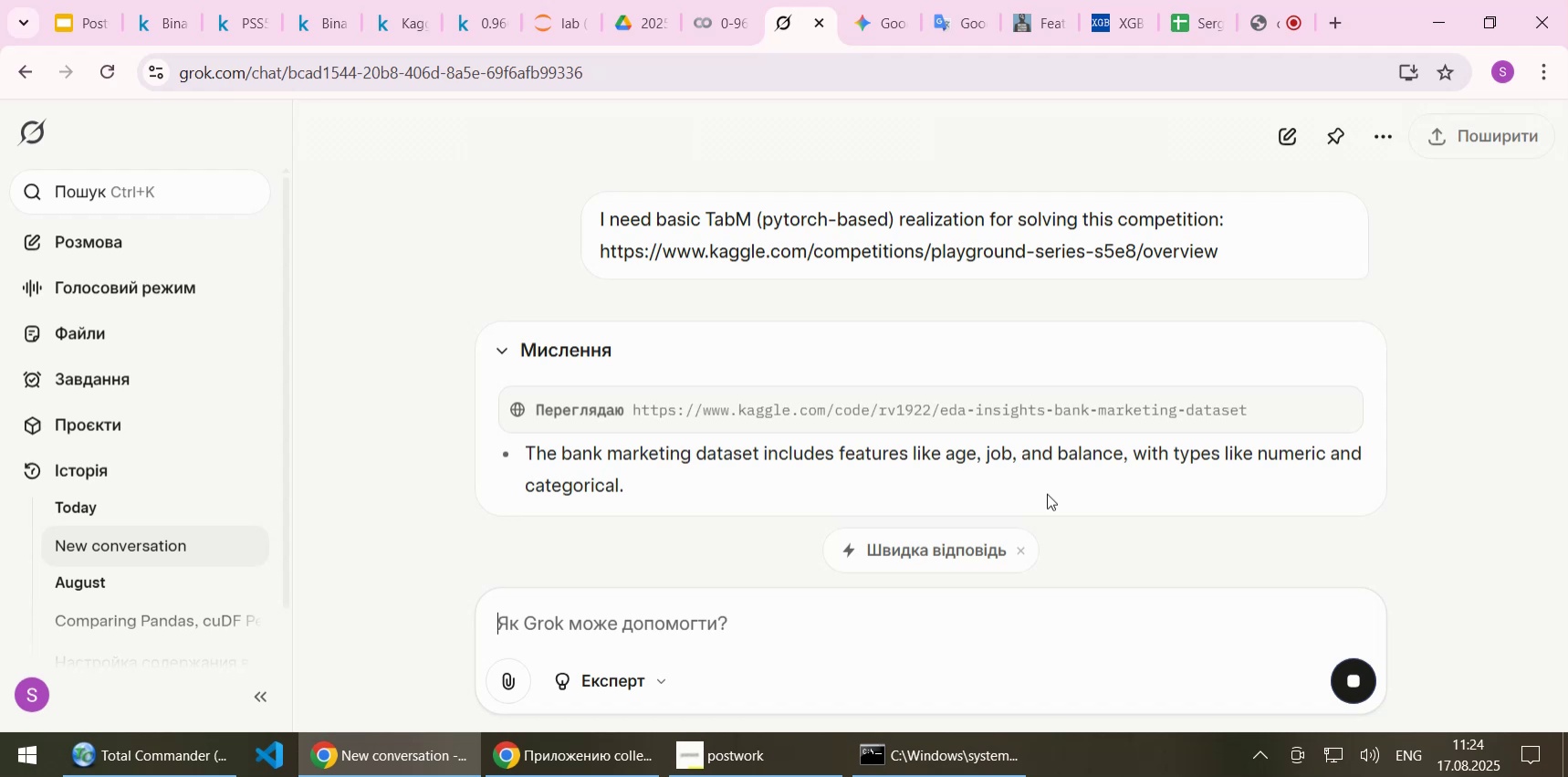 
scroll: coordinate [1044, 472], scroll_direction: down, amount: 1.0
 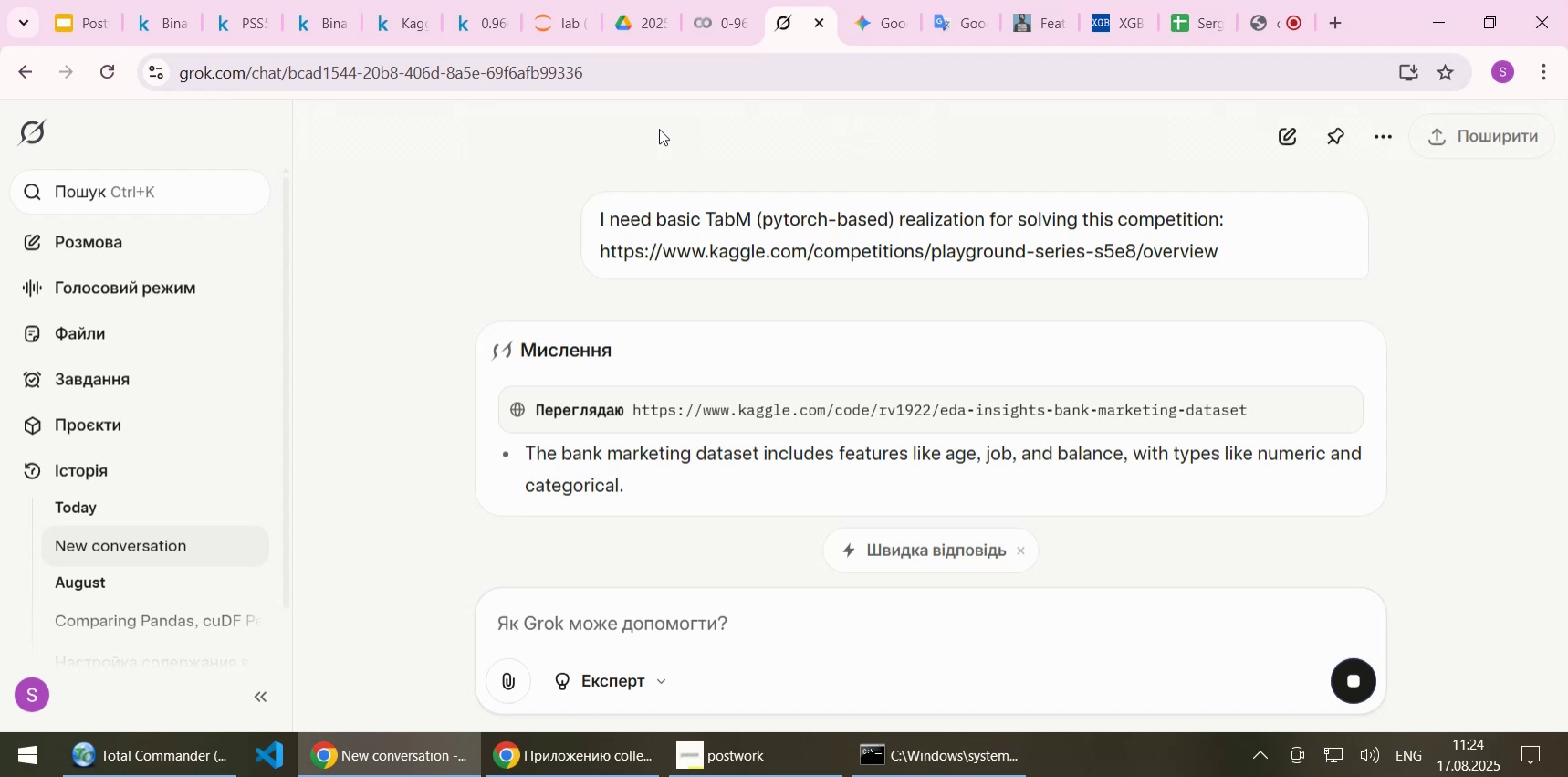 
left_click([719, 19])
 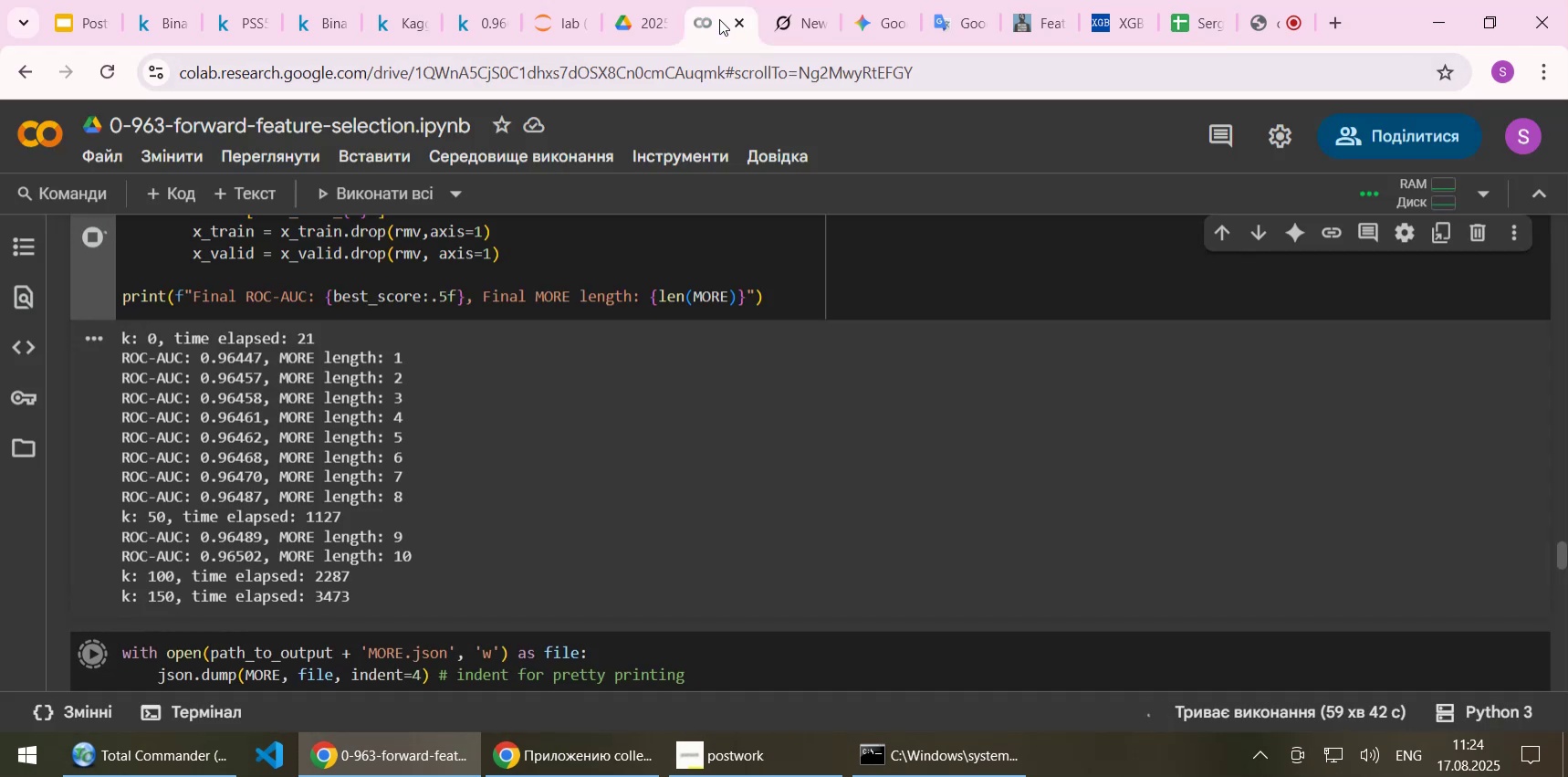 
scroll: coordinate [452, 453], scroll_direction: up, amount: 5.0
 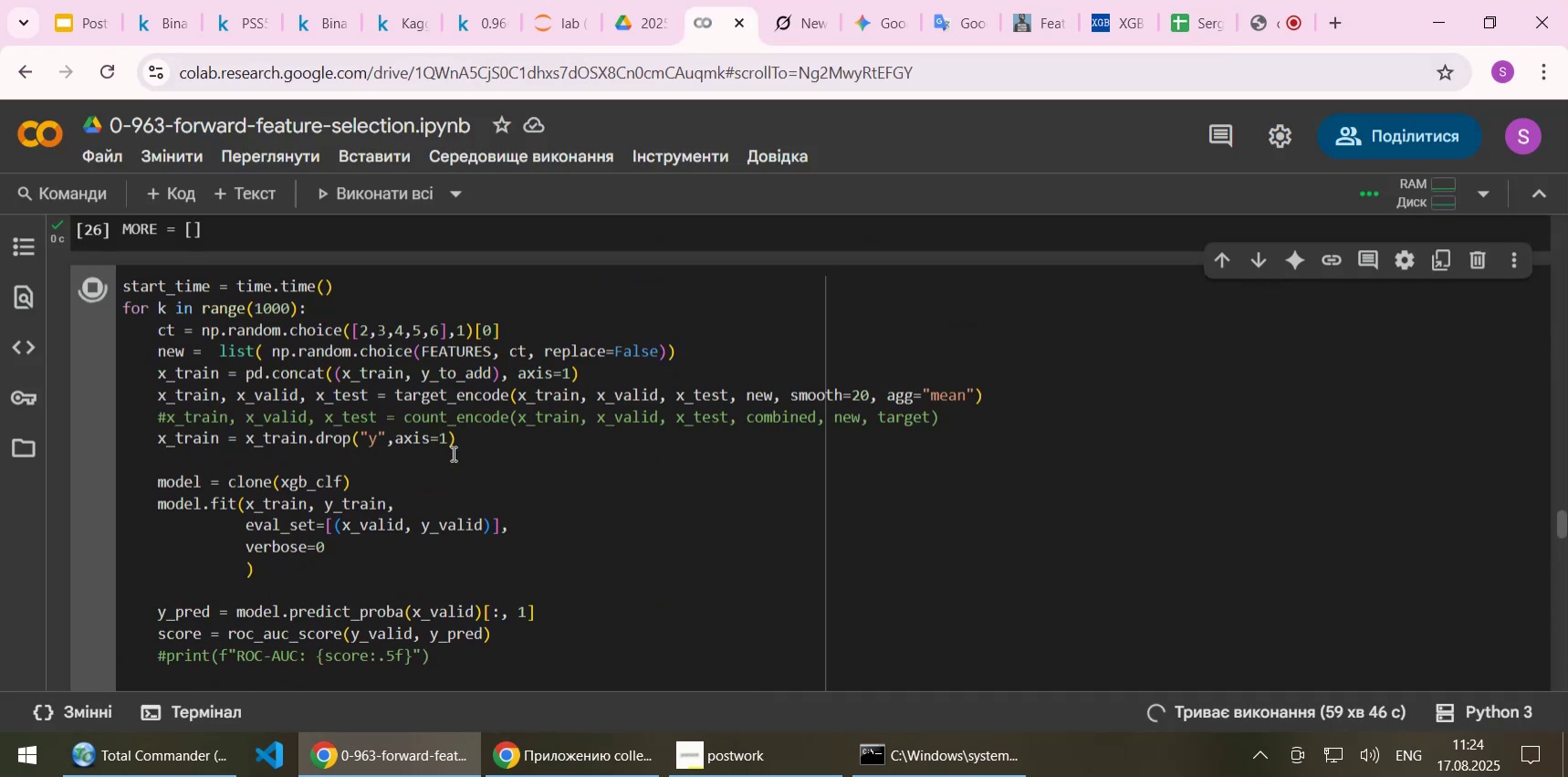 
scroll: coordinate [452, 453], scroll_direction: down, amount: 6.0
 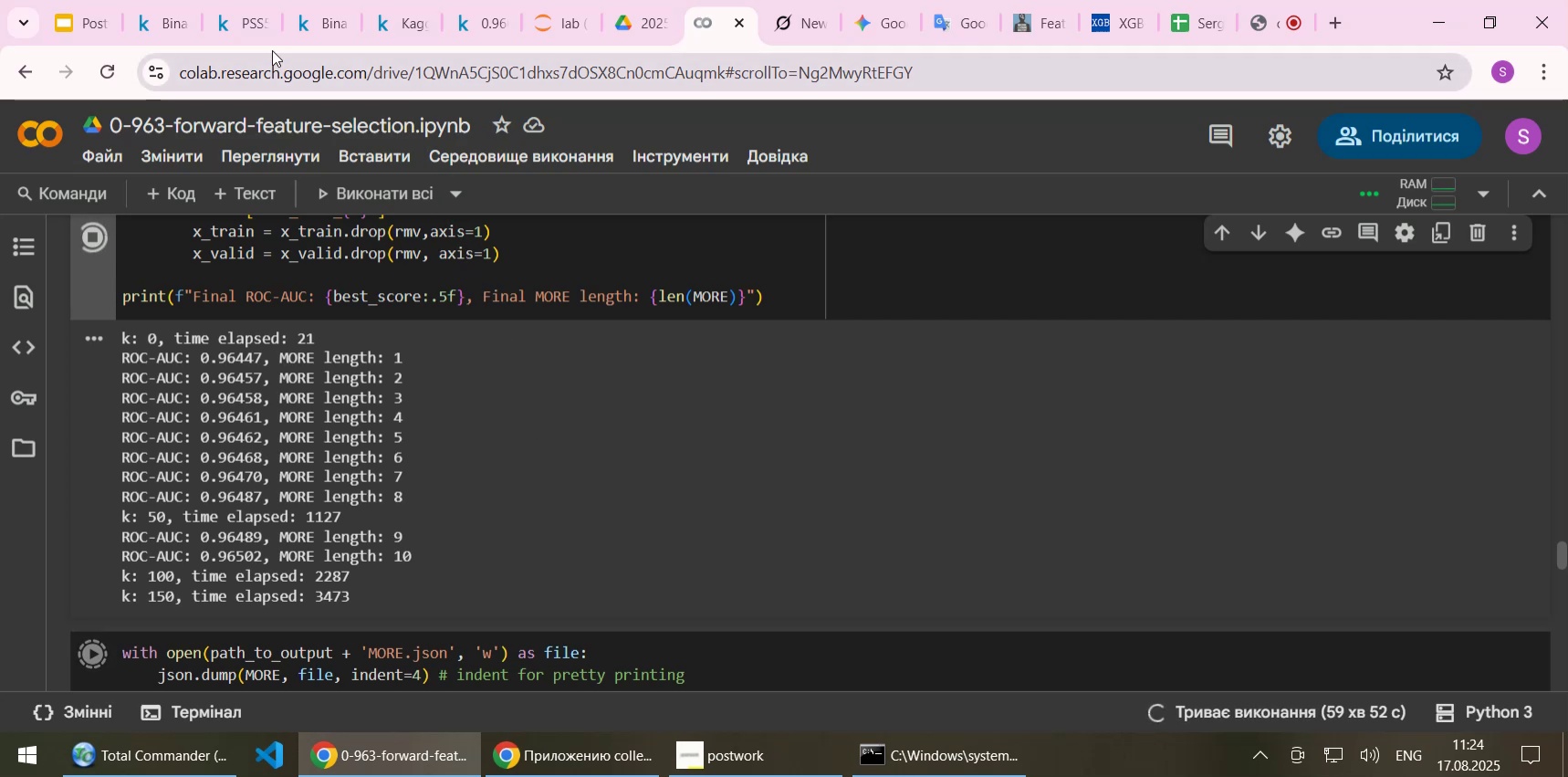 
wait(6.61)
 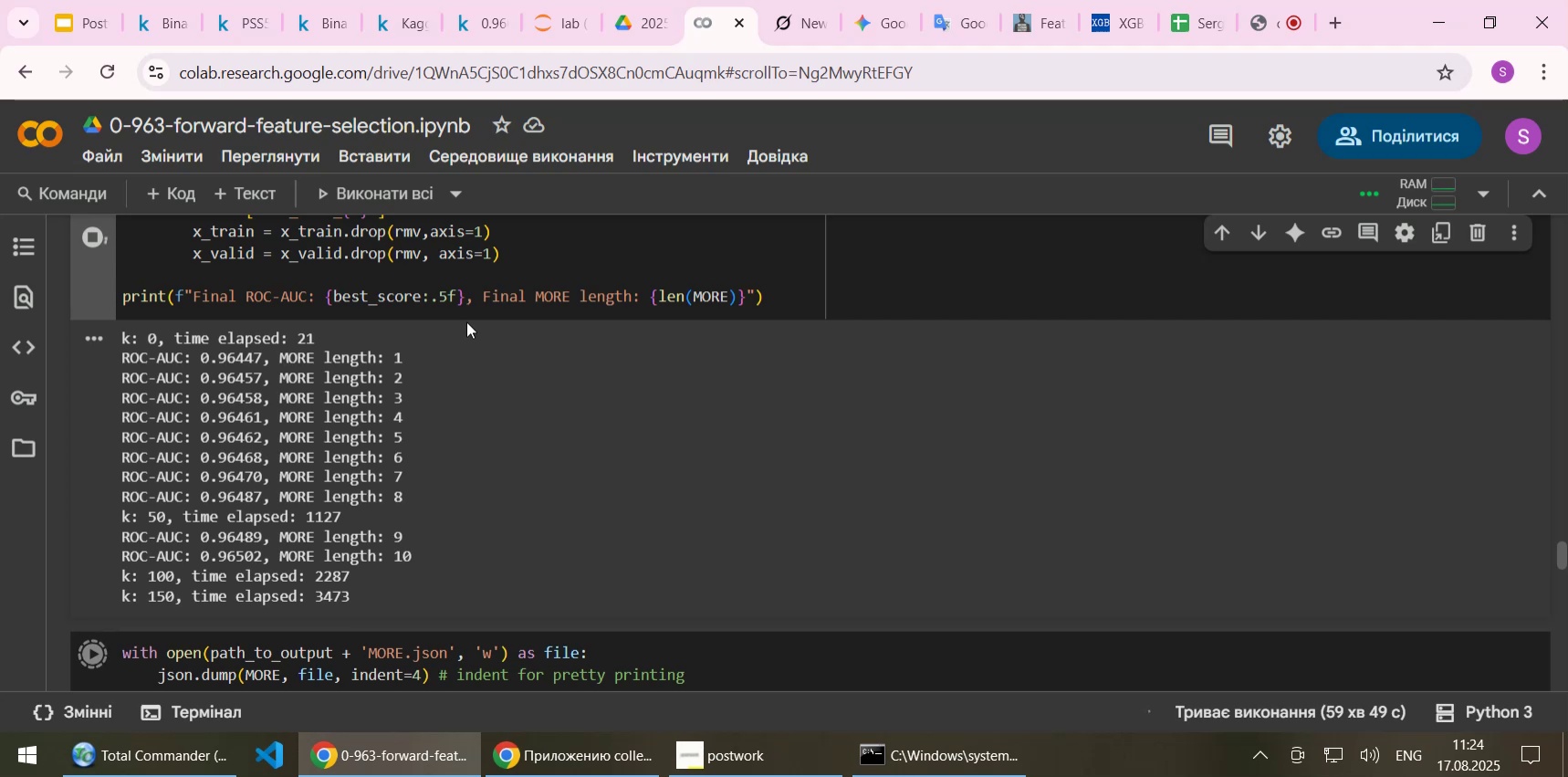 
left_click([467, 20])
 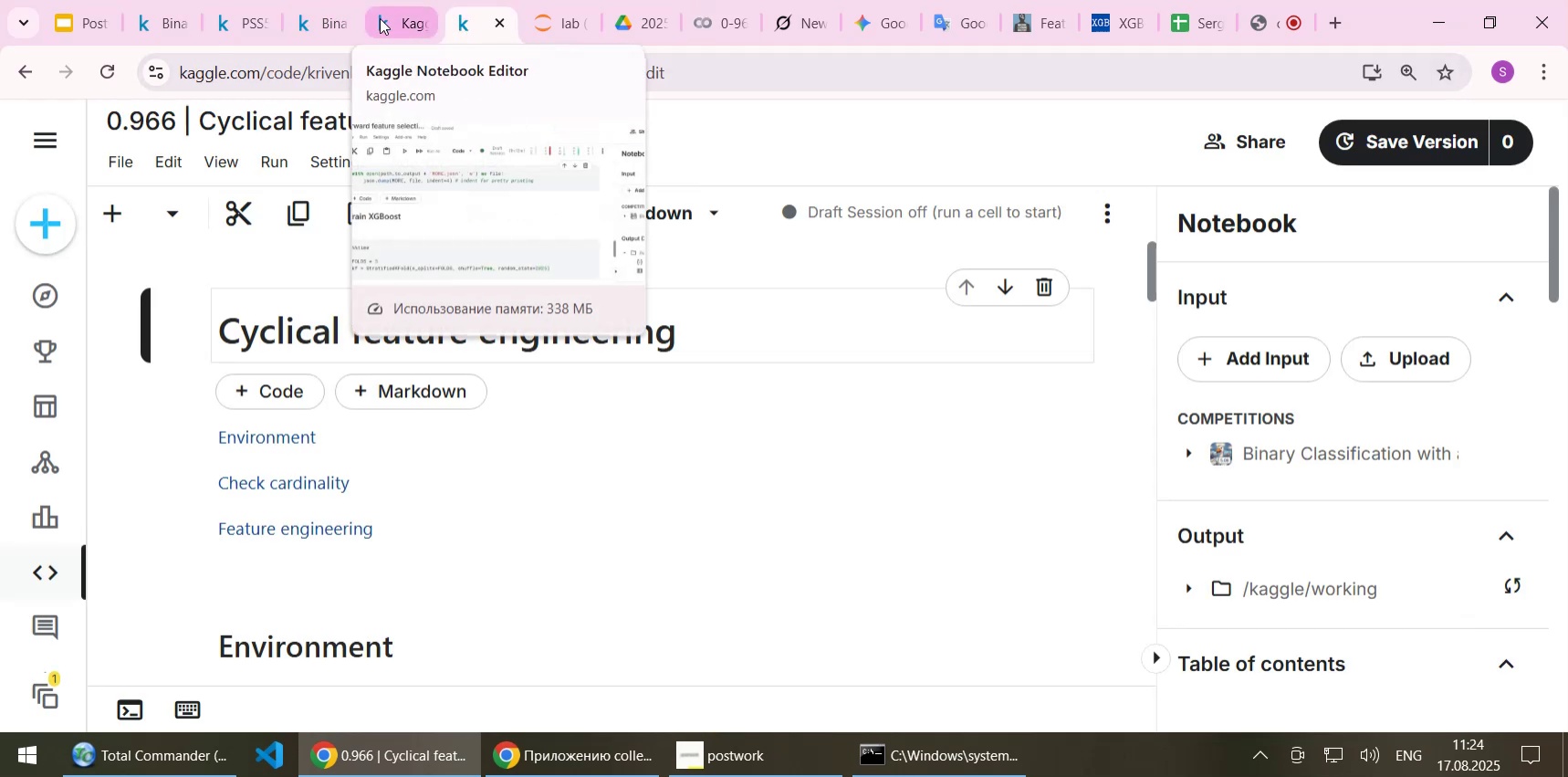 
scroll: coordinate [794, 475], scroll_direction: down, amount: 34.0
 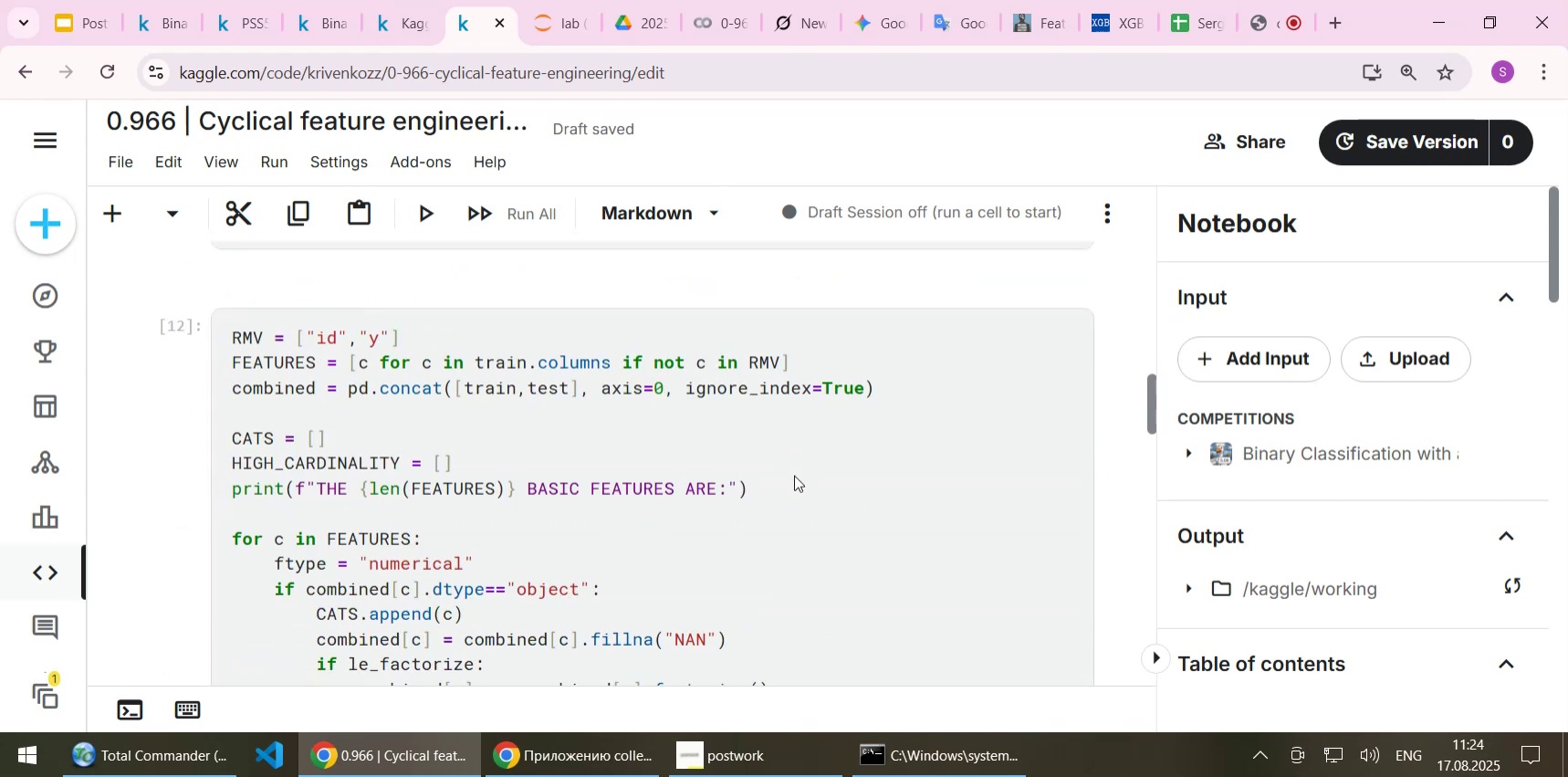 
scroll: coordinate [794, 475], scroll_direction: up, amount: 1.0
 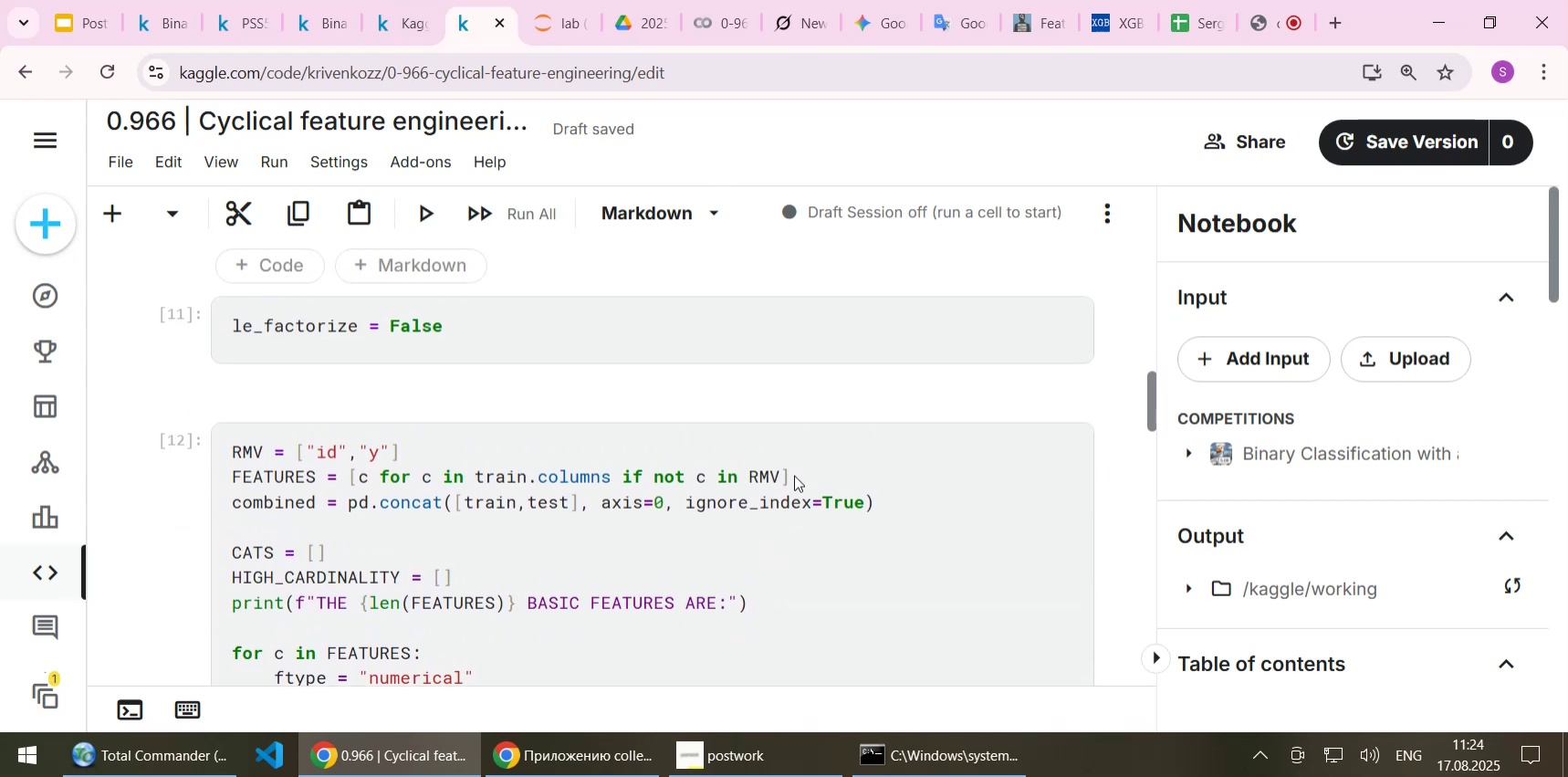 
scroll: coordinate [794, 475], scroll_direction: down, amount: 4.0
 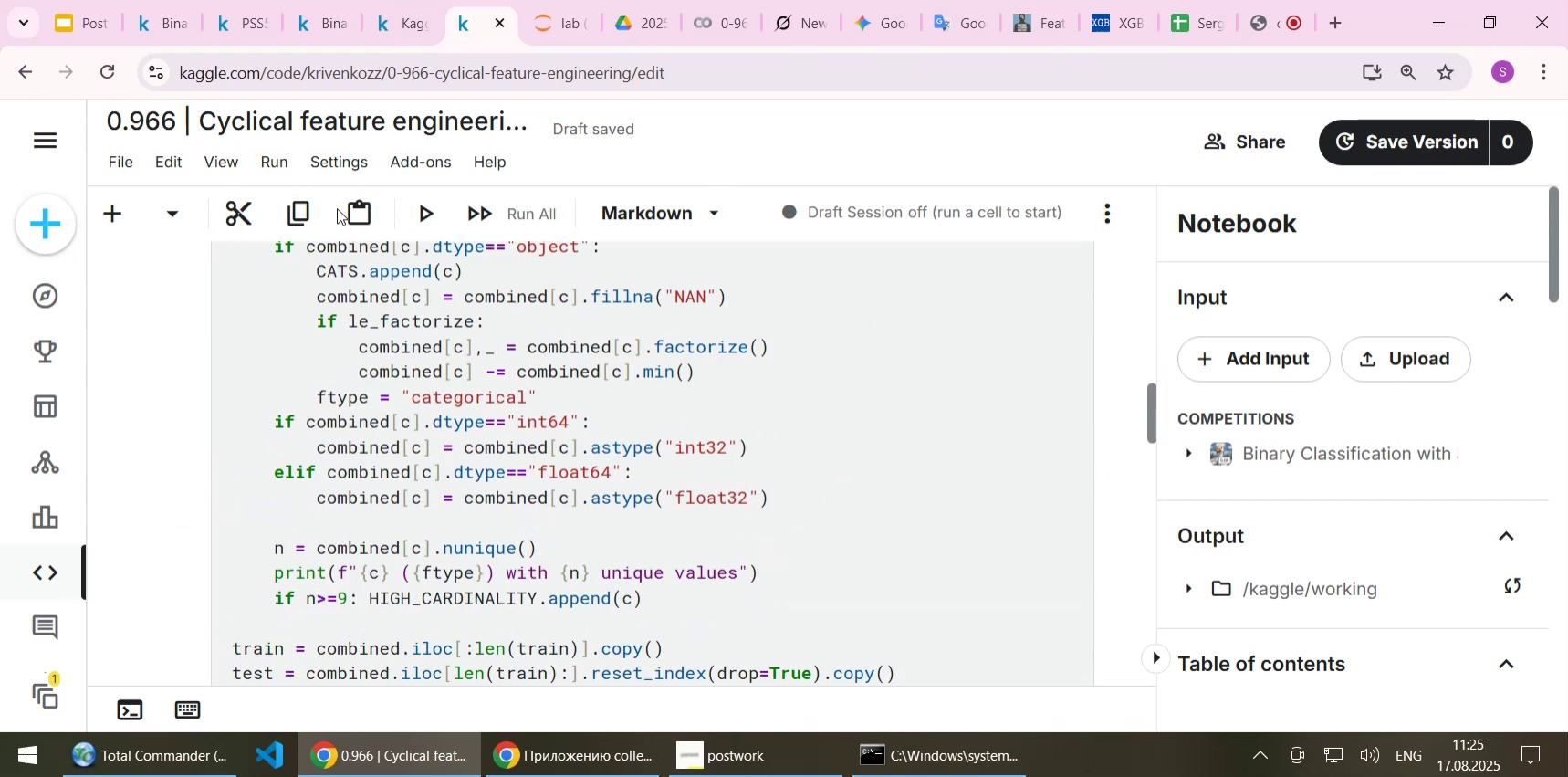 
left_click([331, 154])
 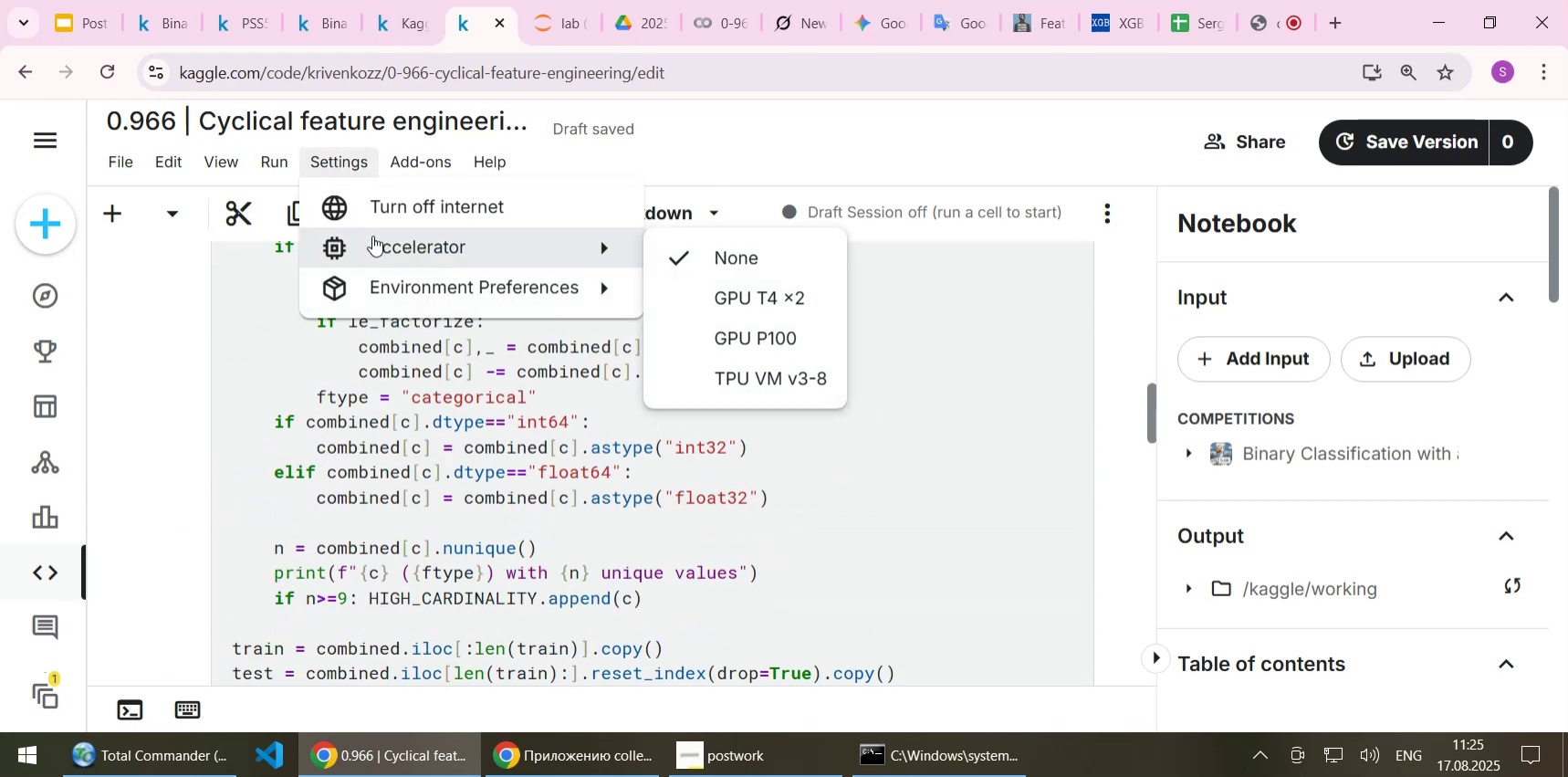 
left_click([357, 159])
 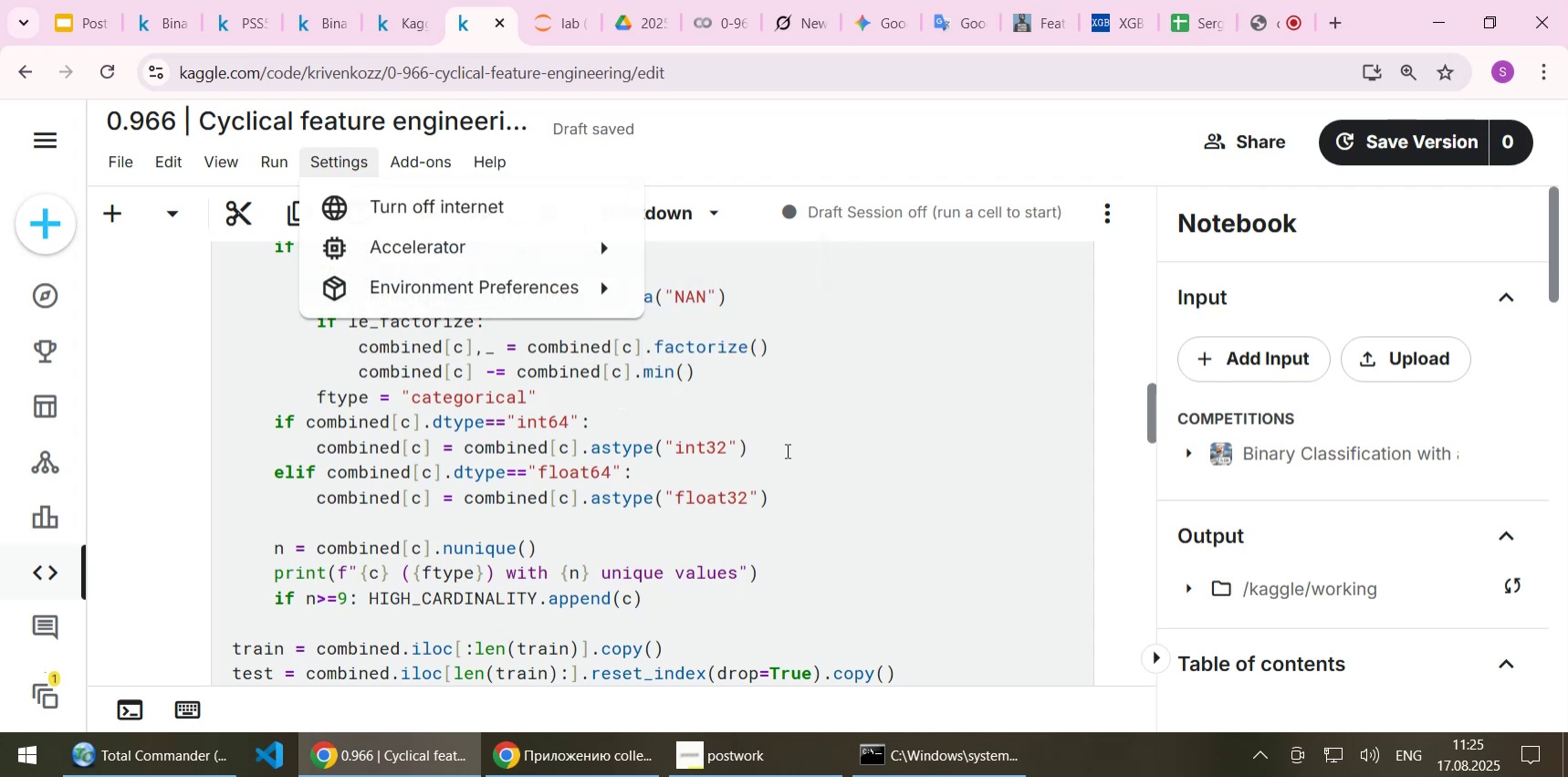 
left_click([834, 452])
 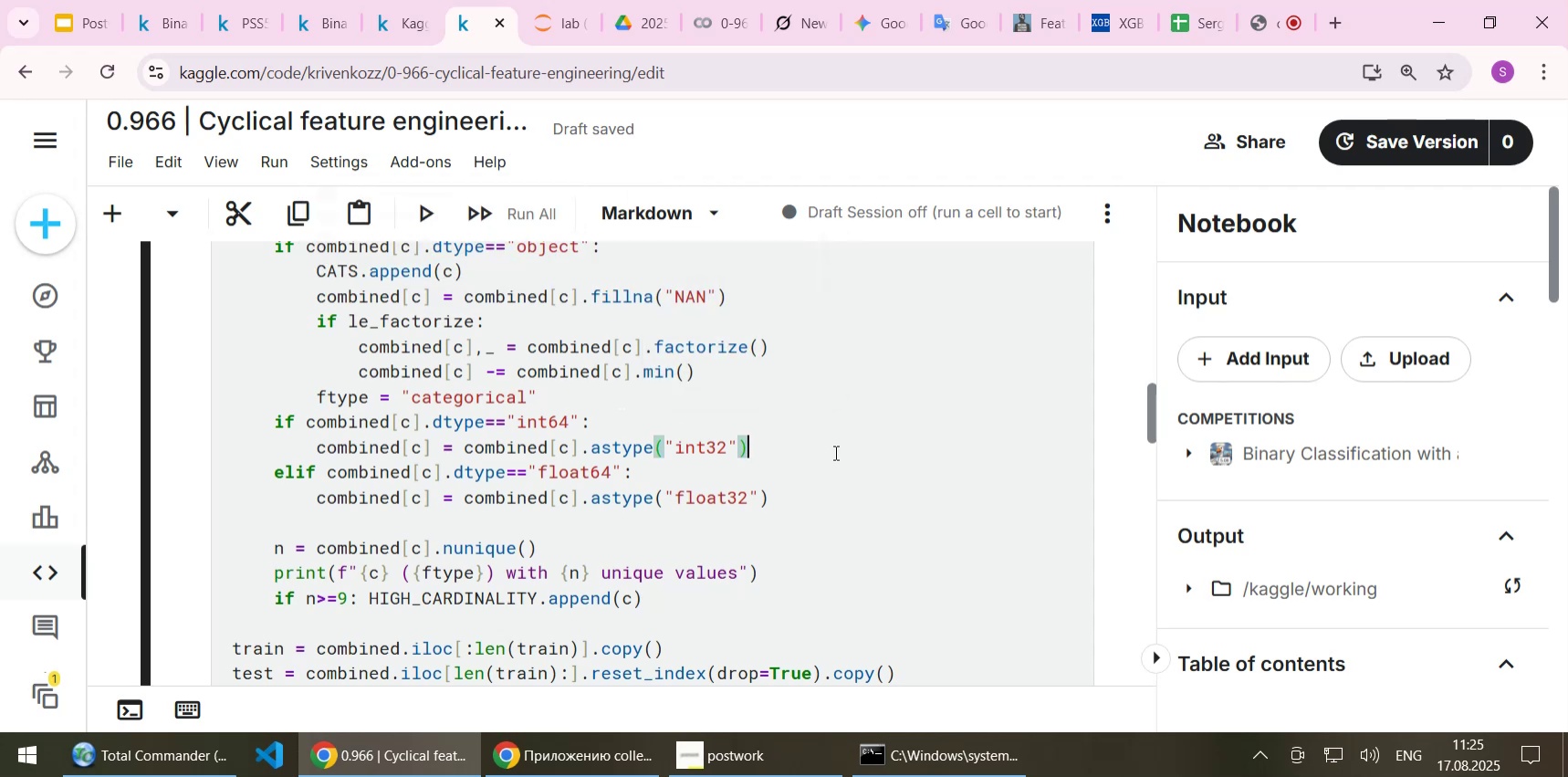 
scroll: coordinate [831, 462], scroll_direction: down, amount: 17.0
 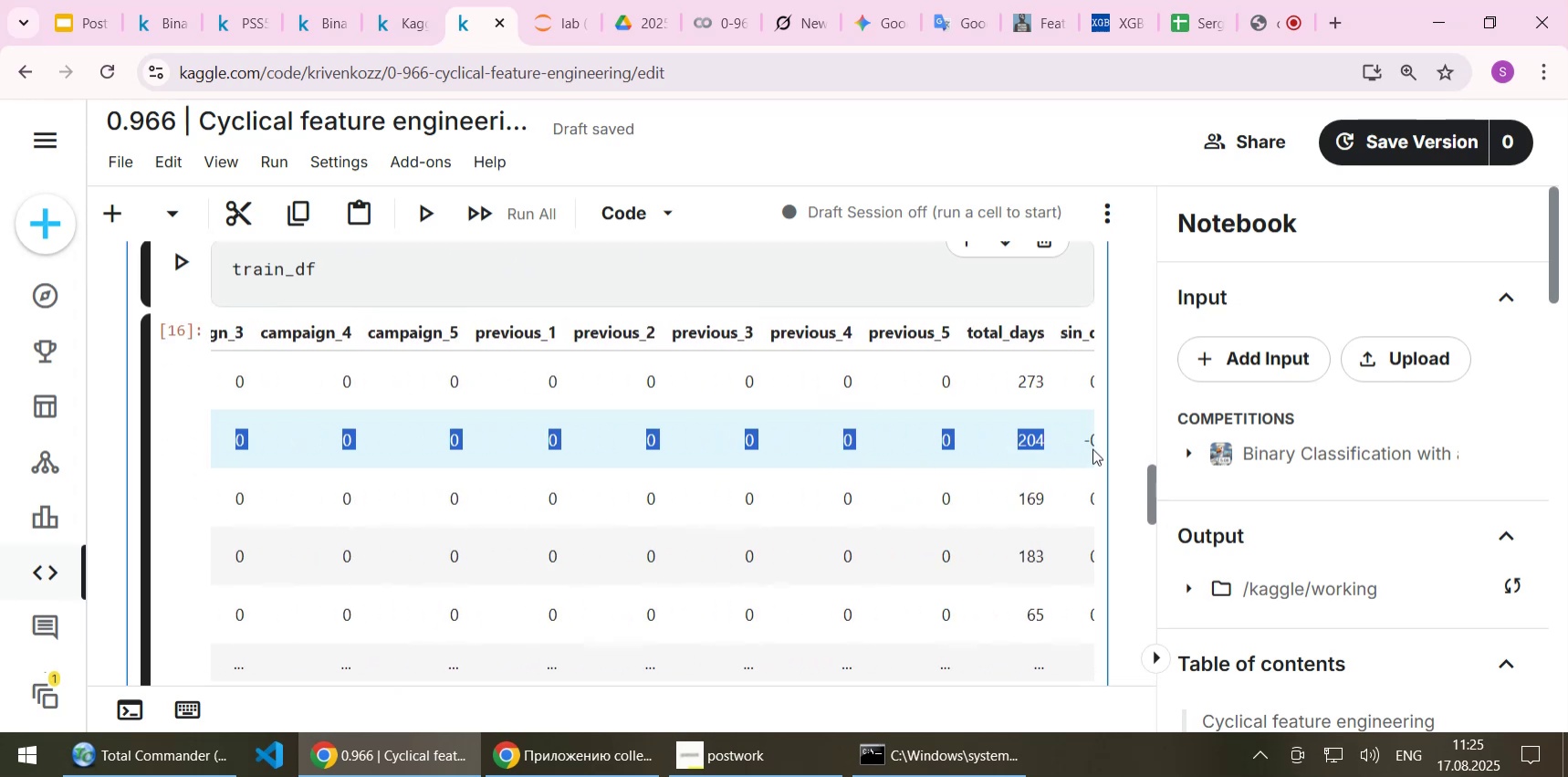 
wait(6.28)
 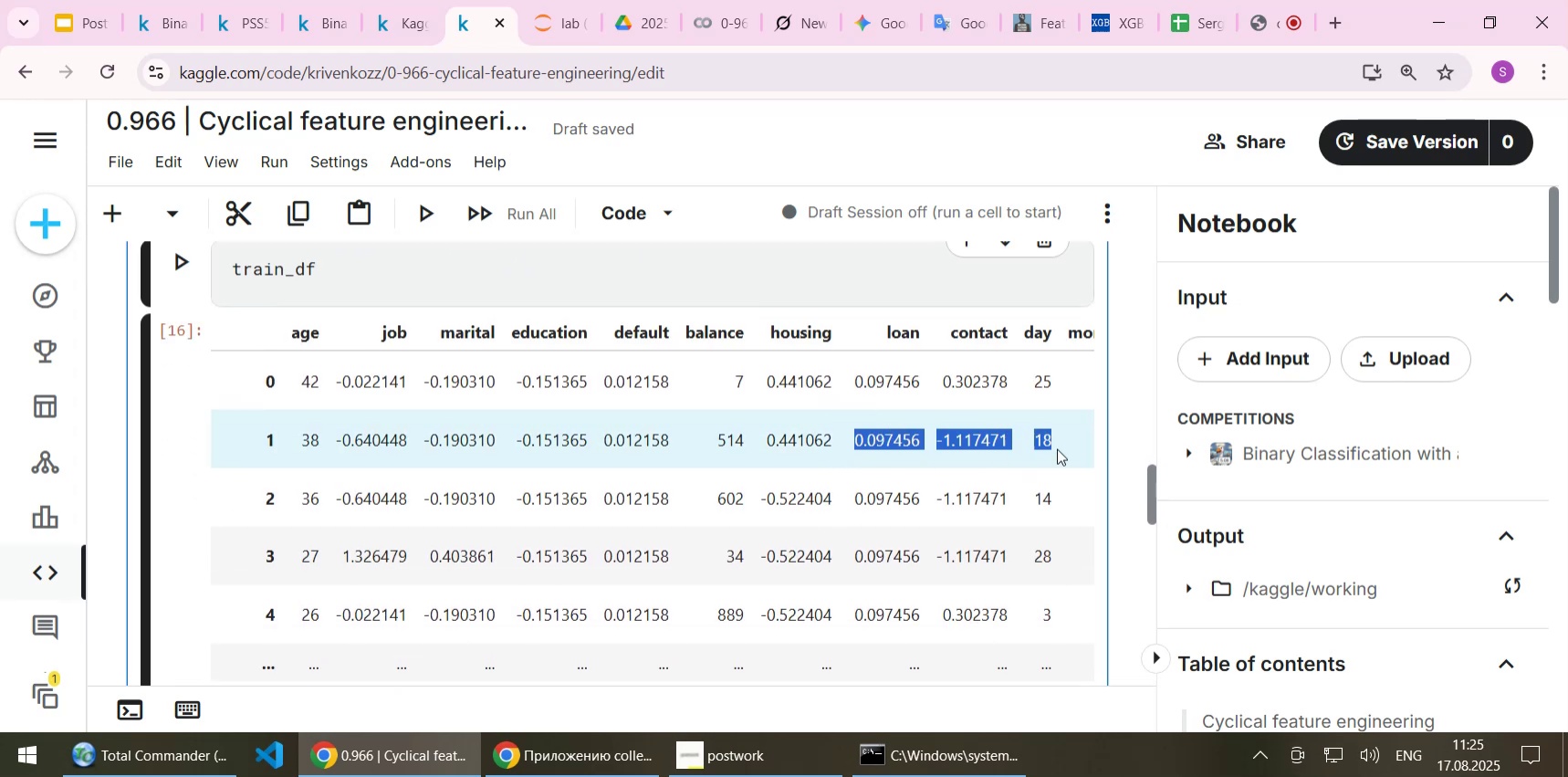 
left_click([936, 448])
 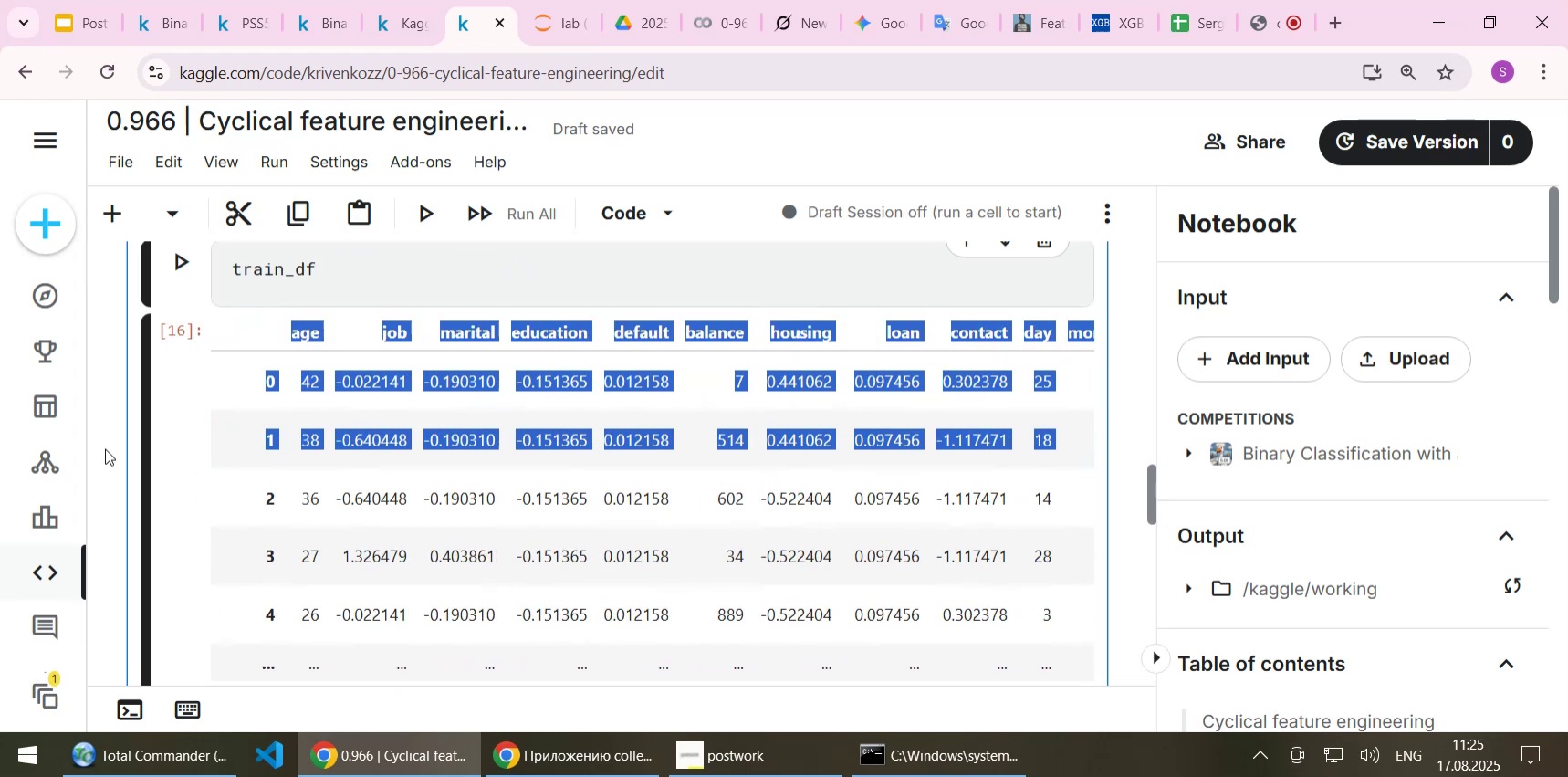 
left_click([458, 464])
 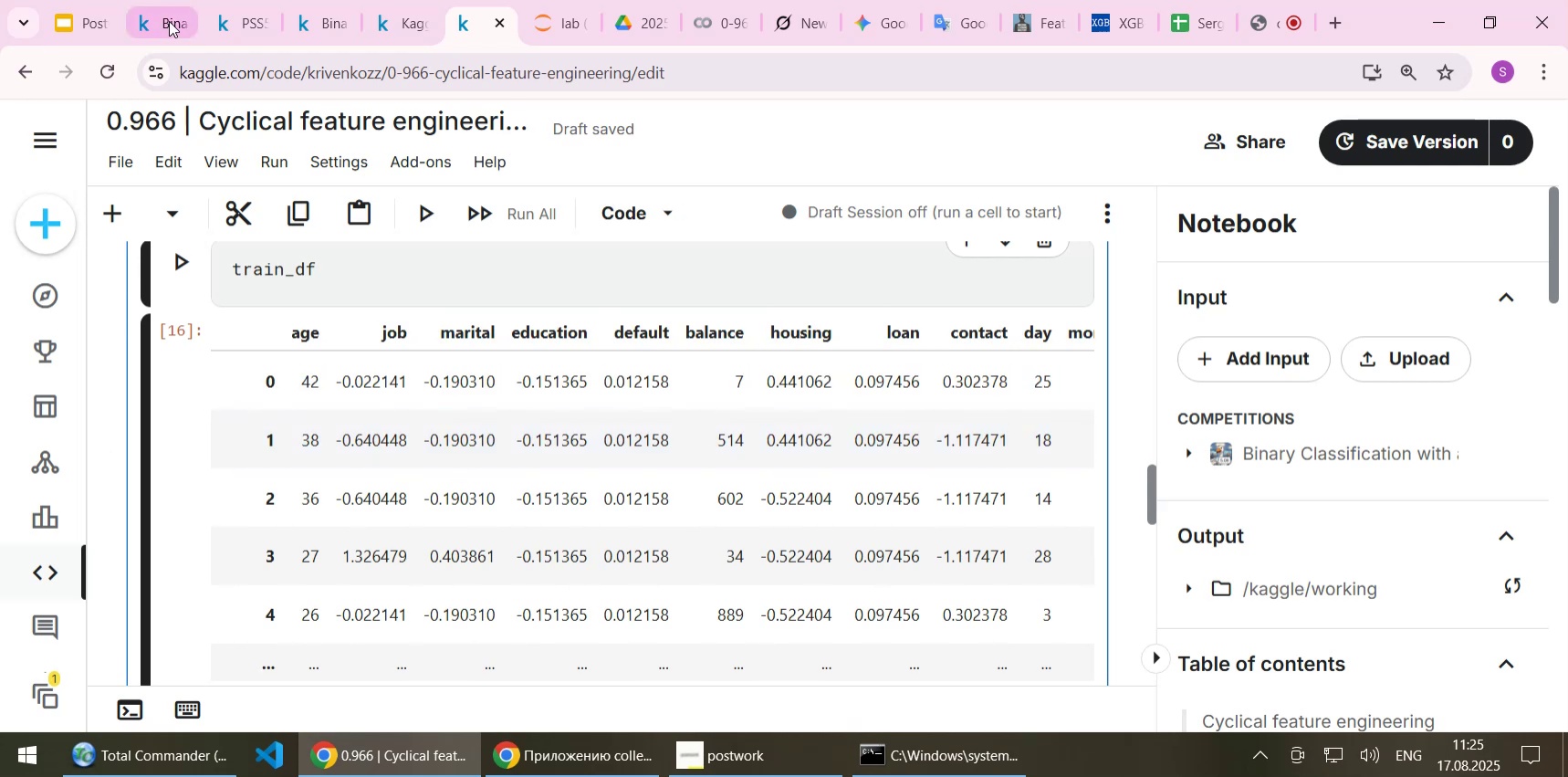 
left_click([166, 21])
 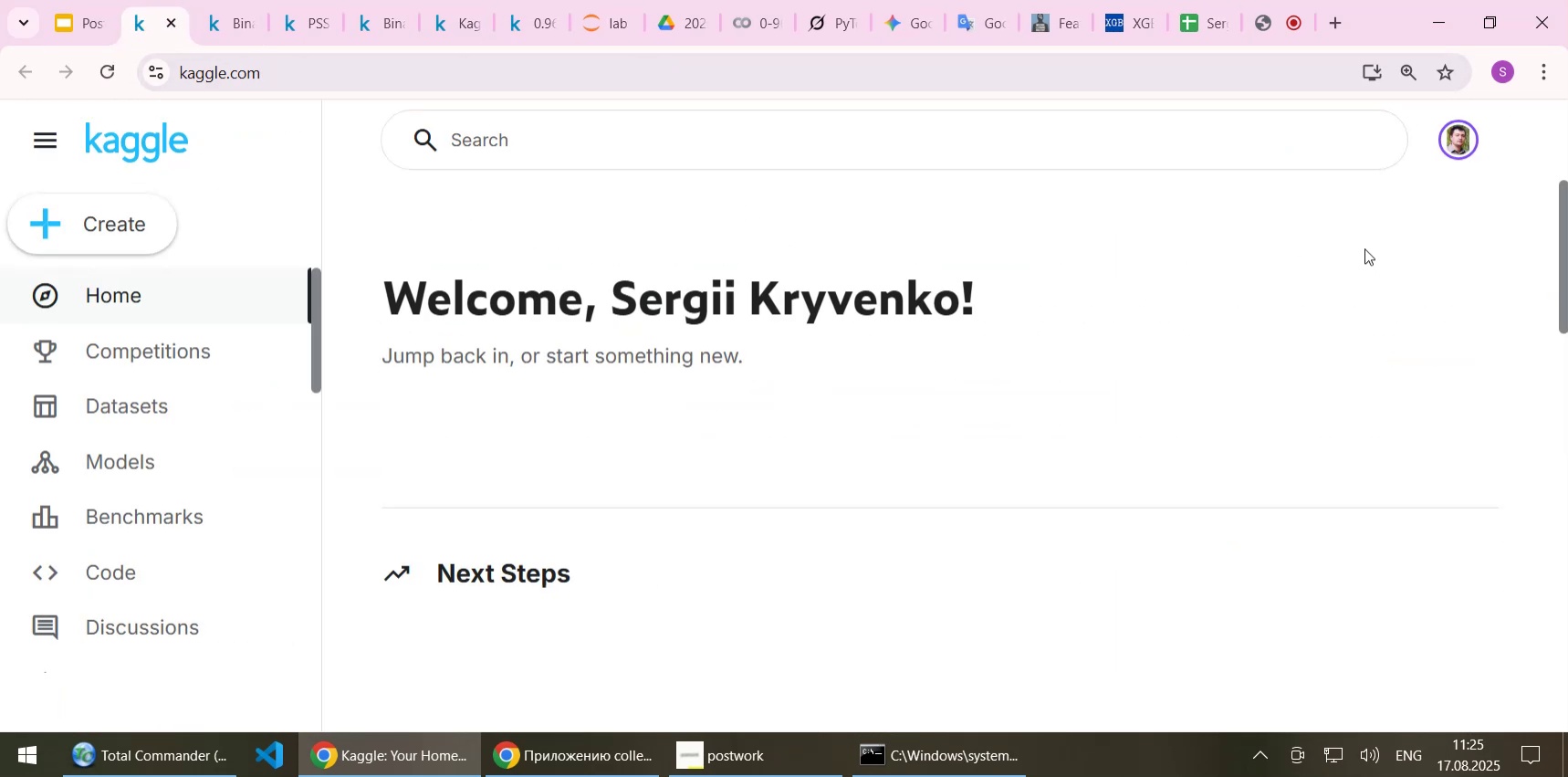 
wait(7.43)
 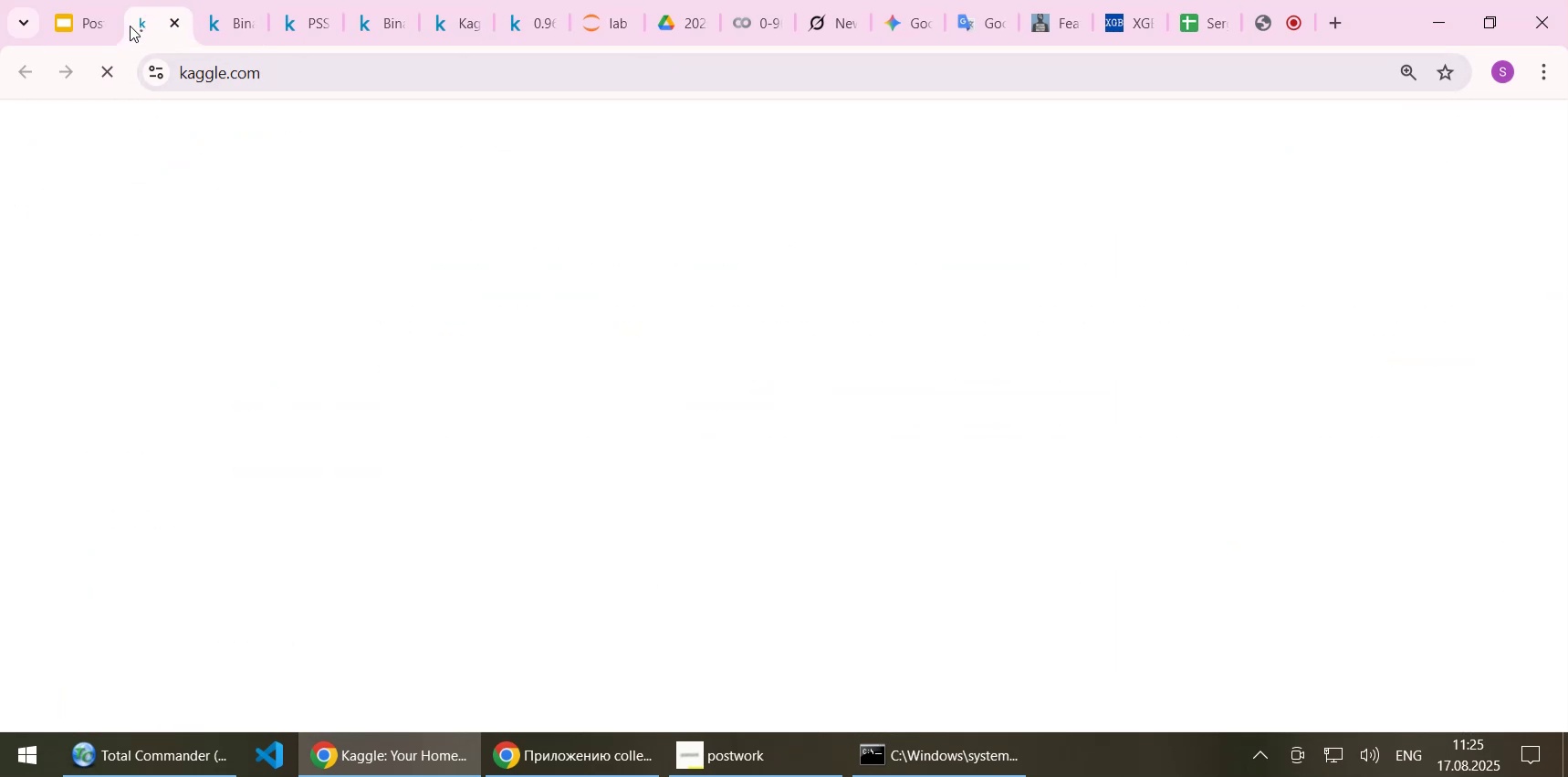 
left_click([1455, 144])
 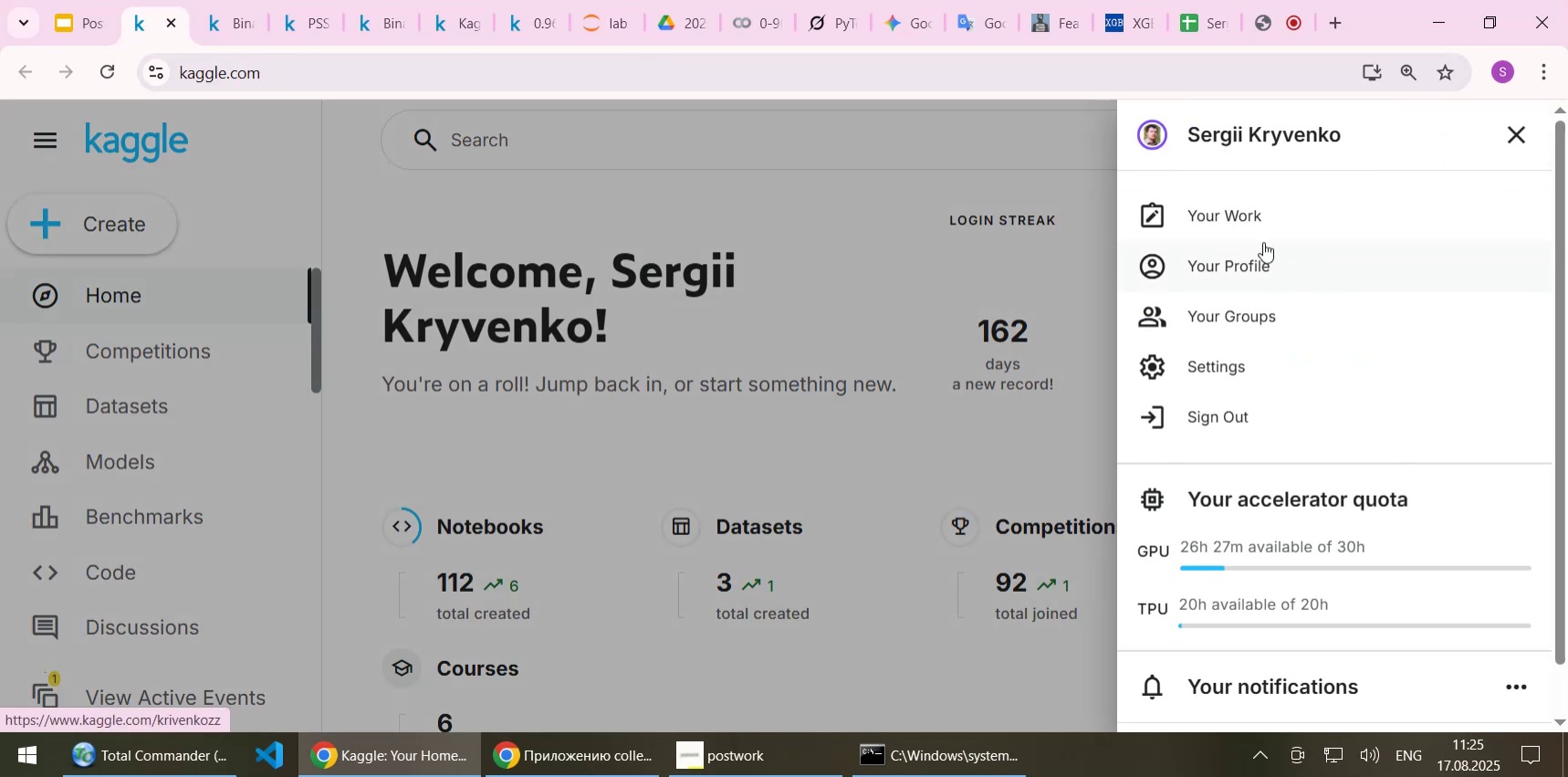 
left_click([1251, 220])
 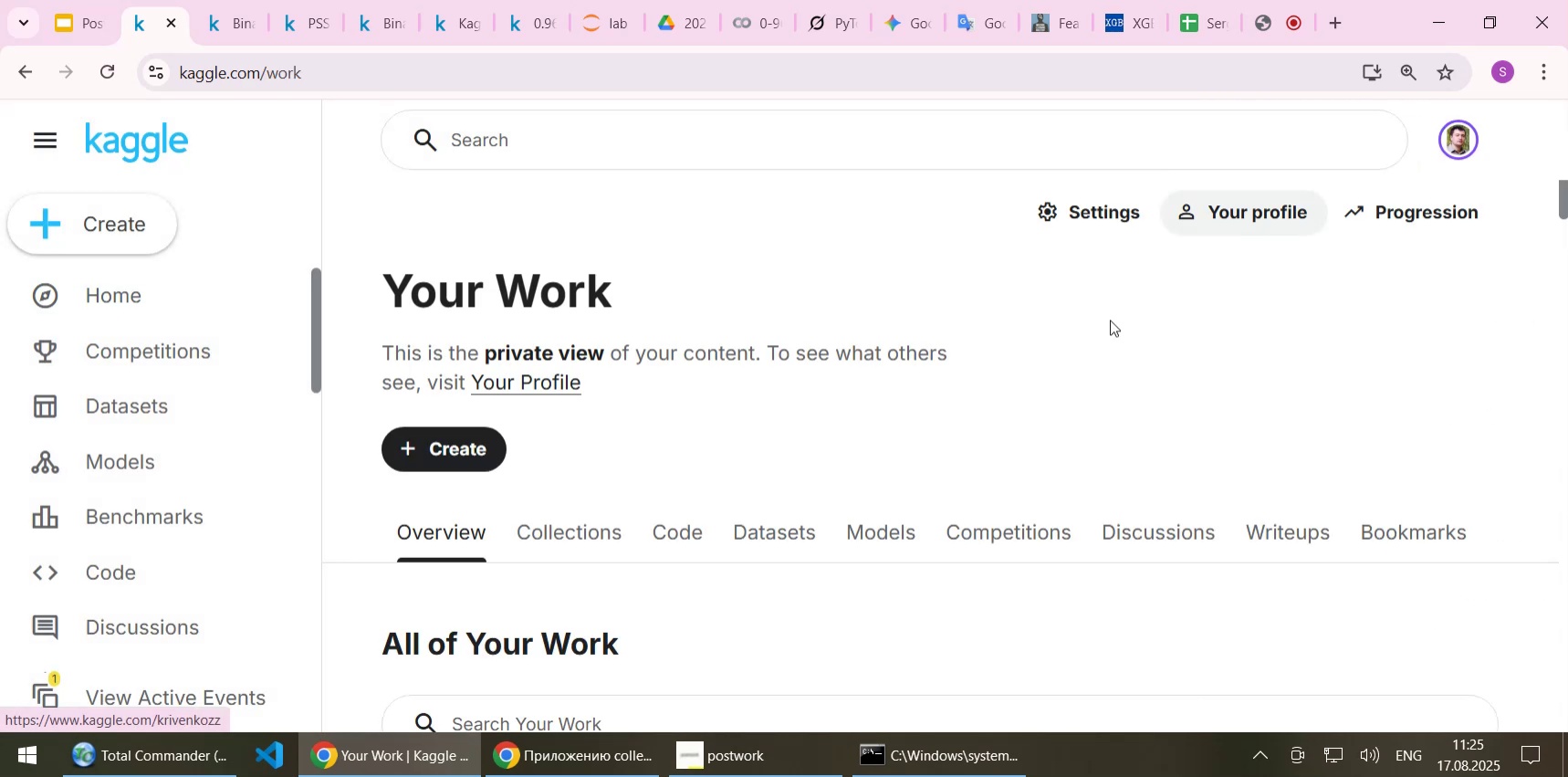 
scroll: coordinate [885, 401], scroll_direction: down, amount: 4.0
 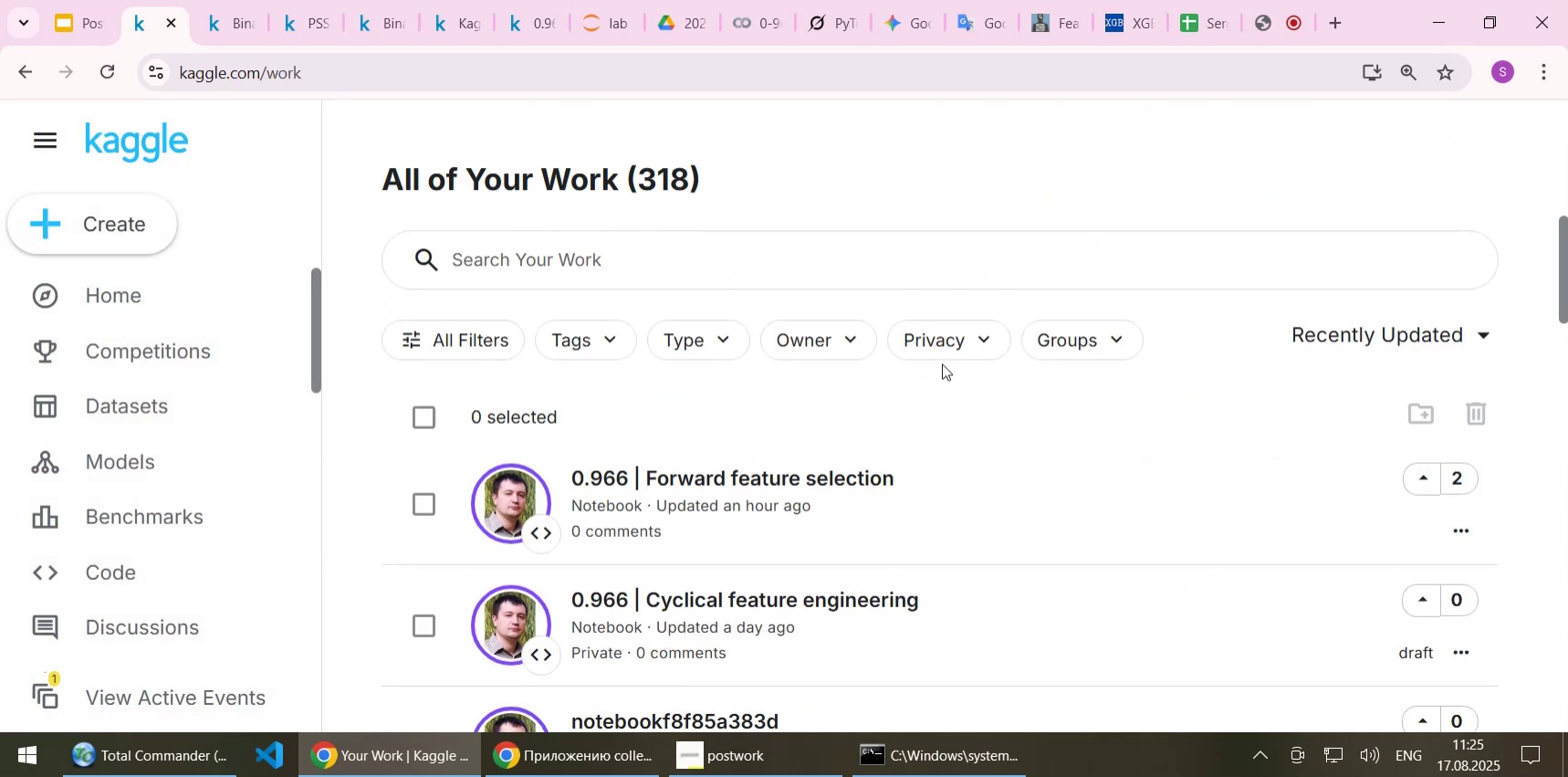 
left_click([942, 363])
 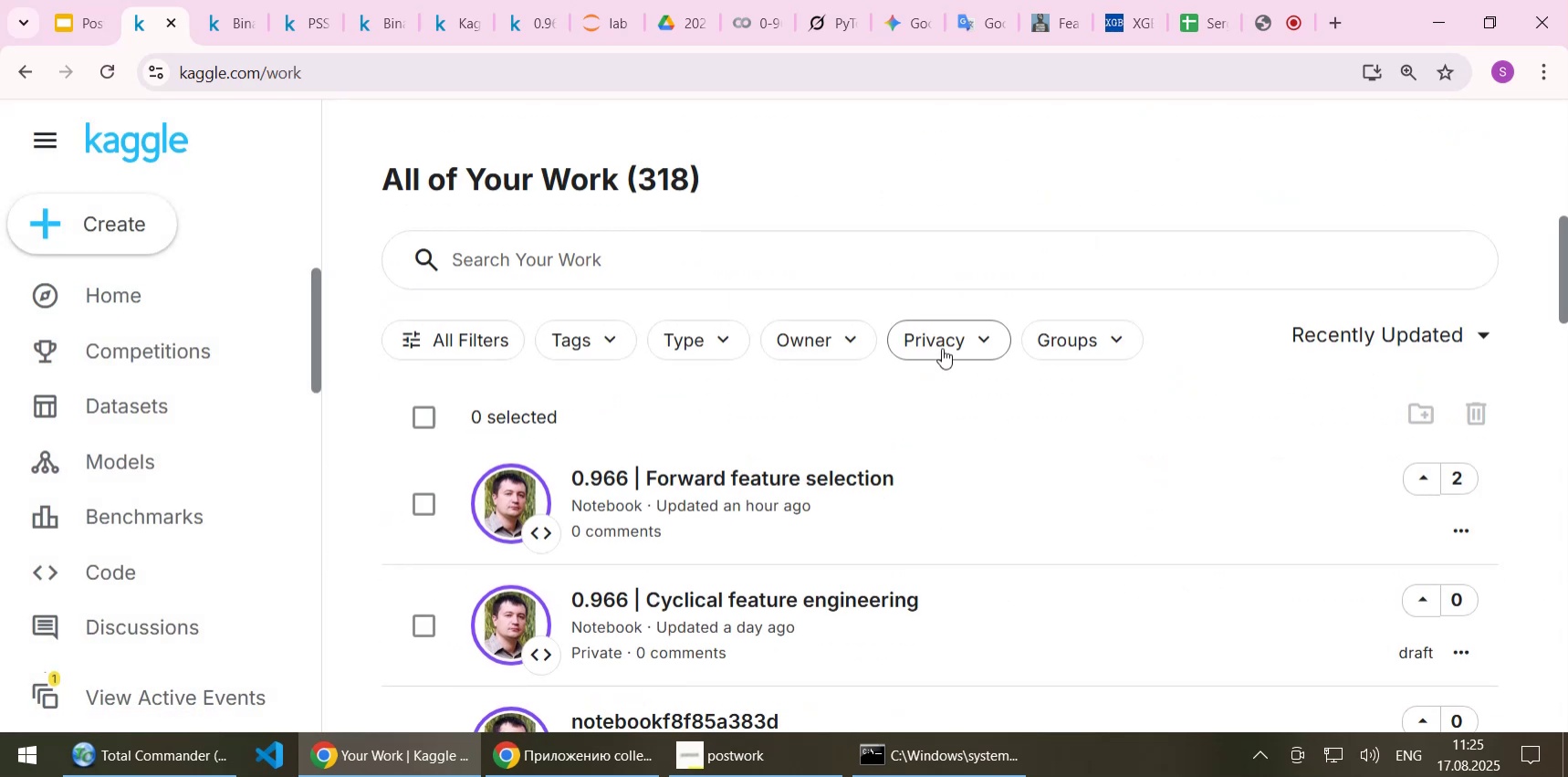 
left_click([942, 345])
 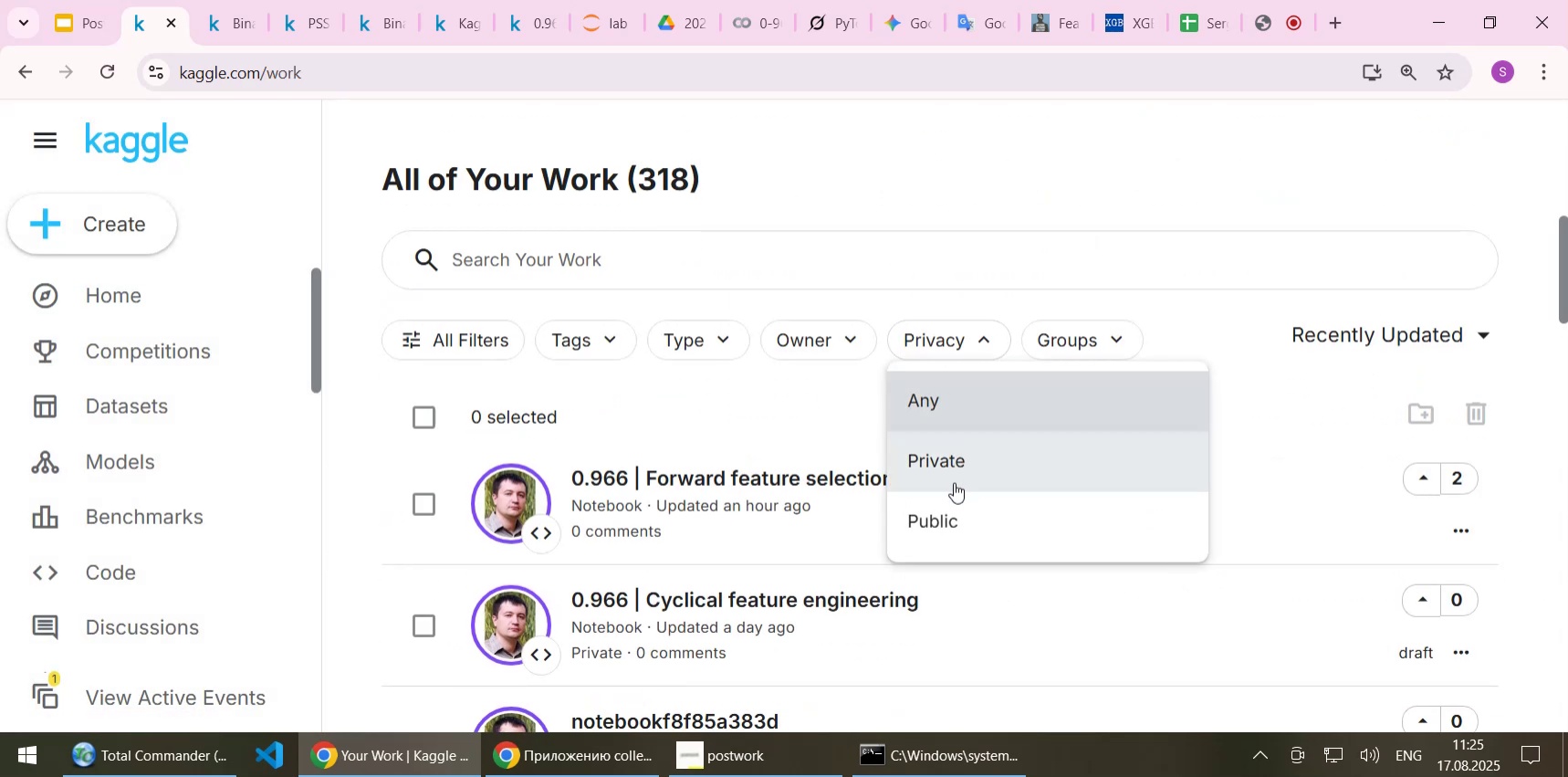 
left_click([954, 523])
 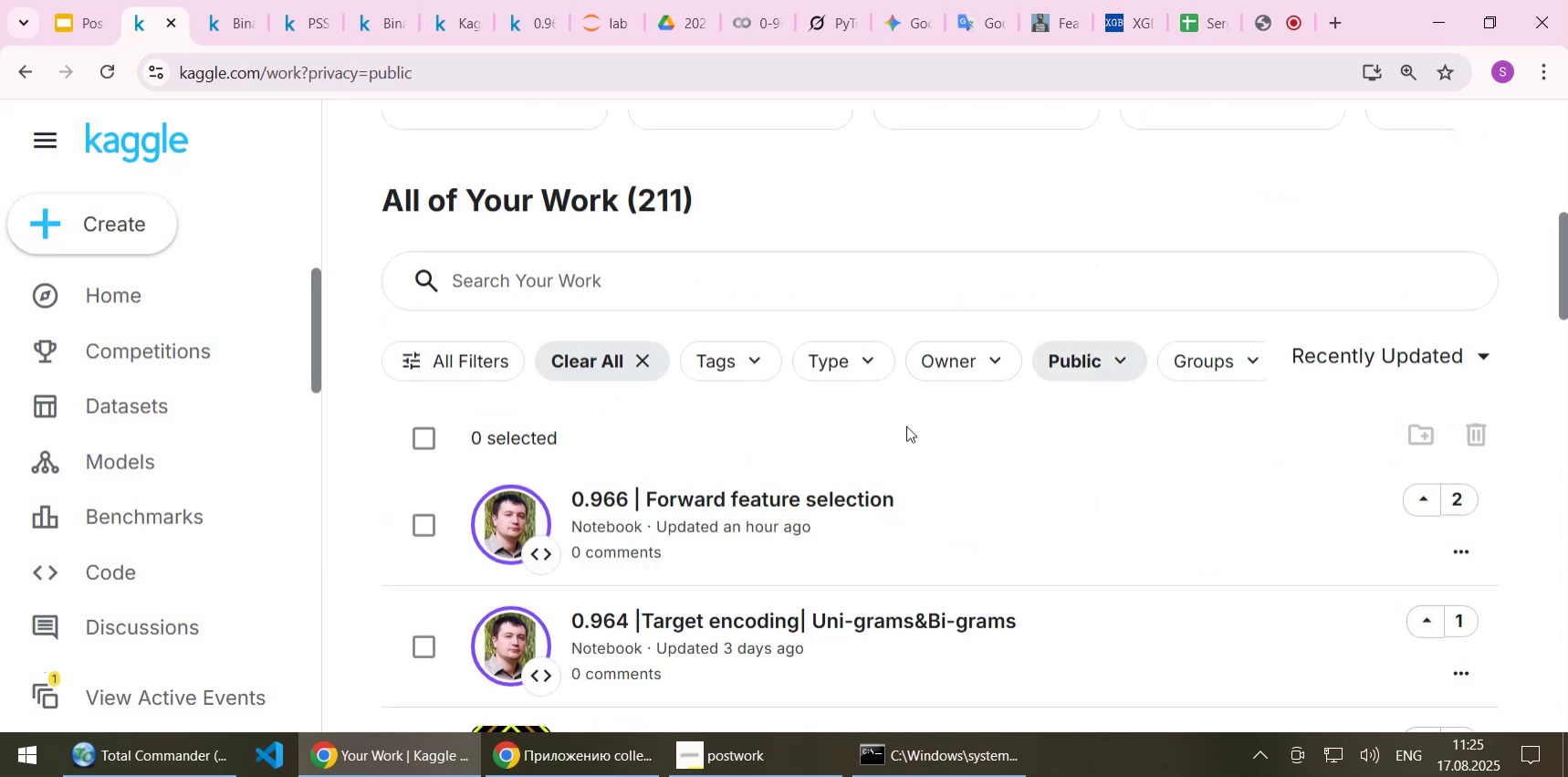 
scroll: coordinate [906, 425], scroll_direction: down, amount: 2.0
 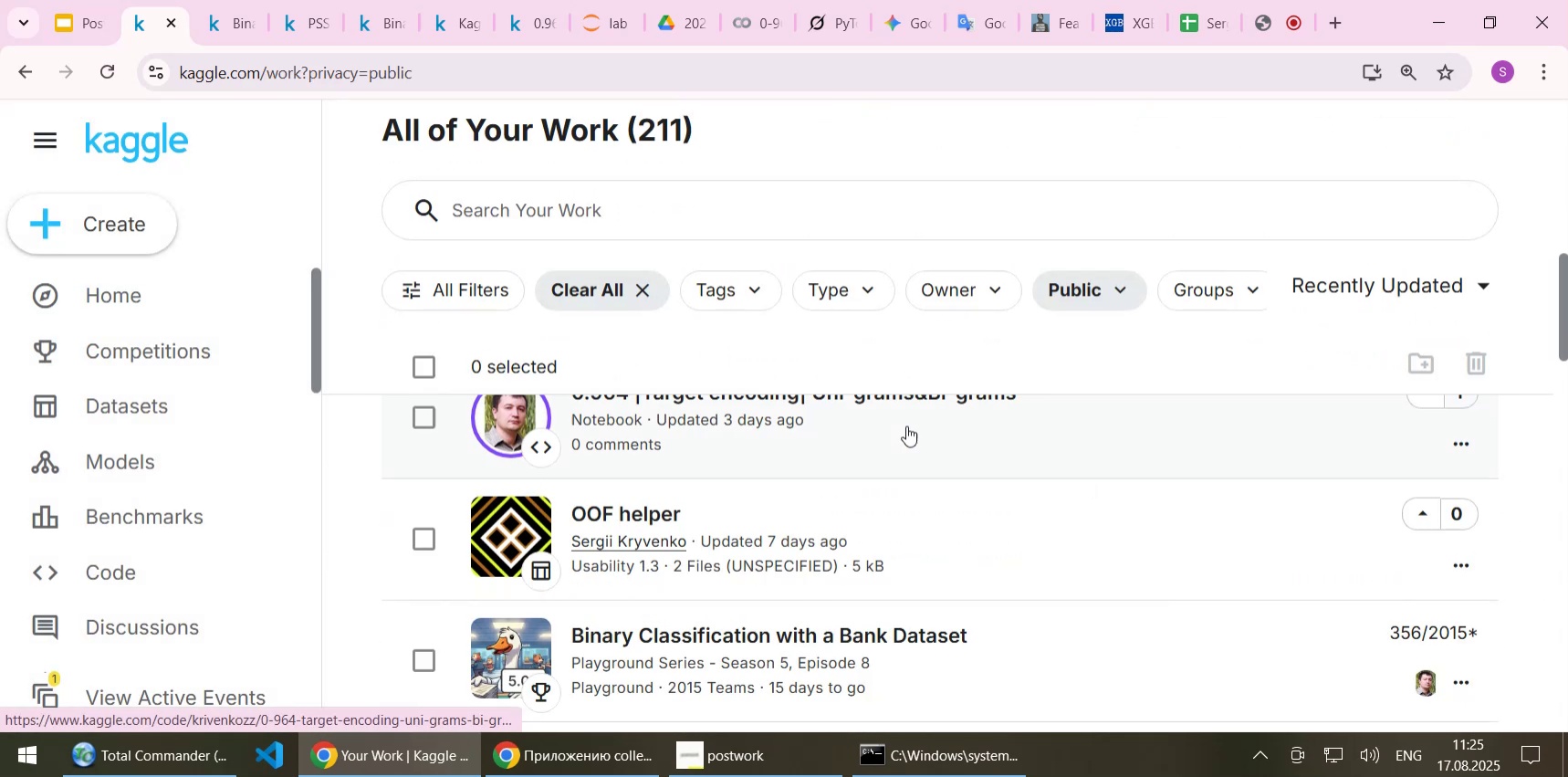 
scroll: coordinate [906, 425], scroll_direction: up, amount: 2.0
 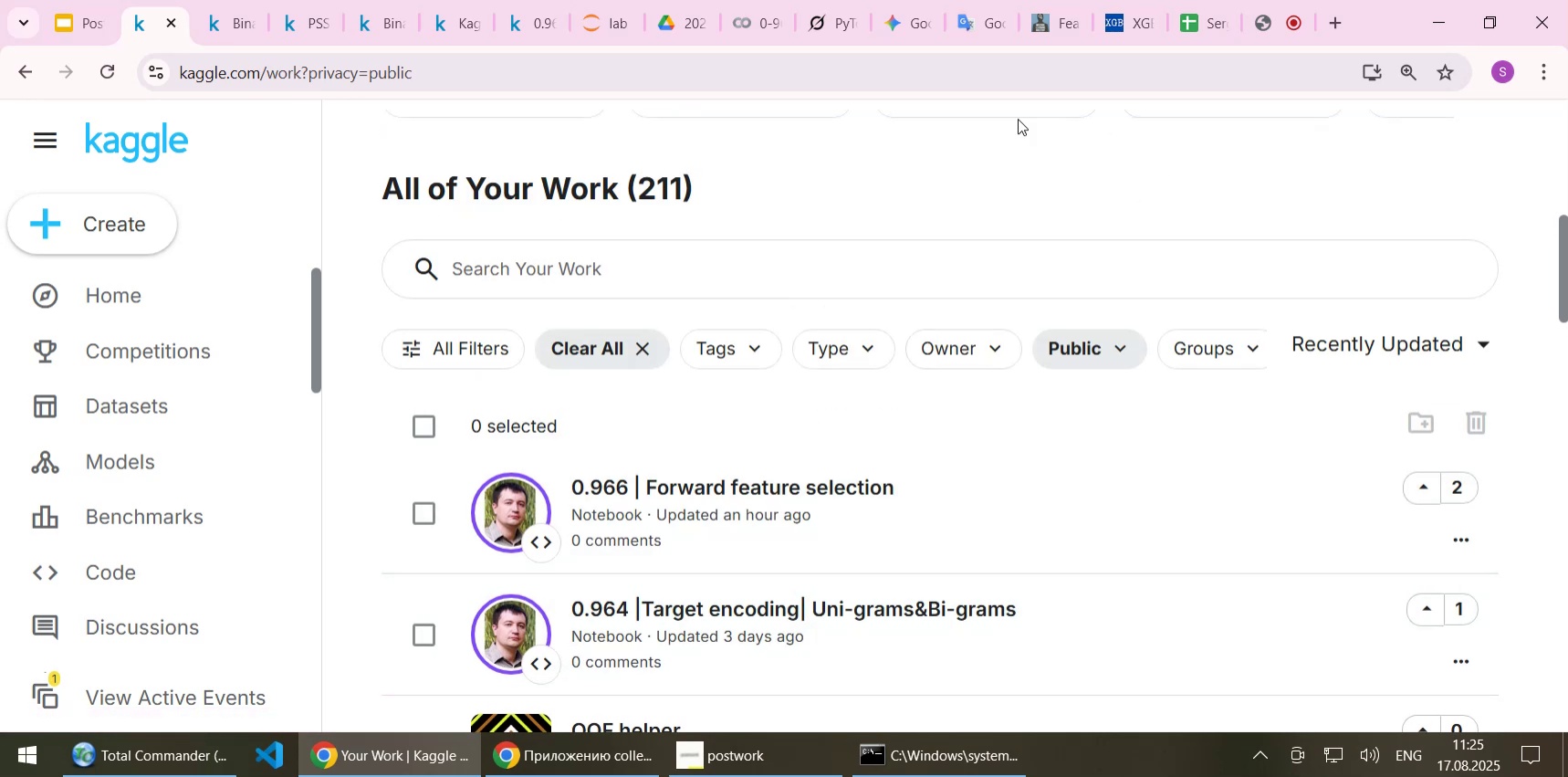 
wait(5.01)
 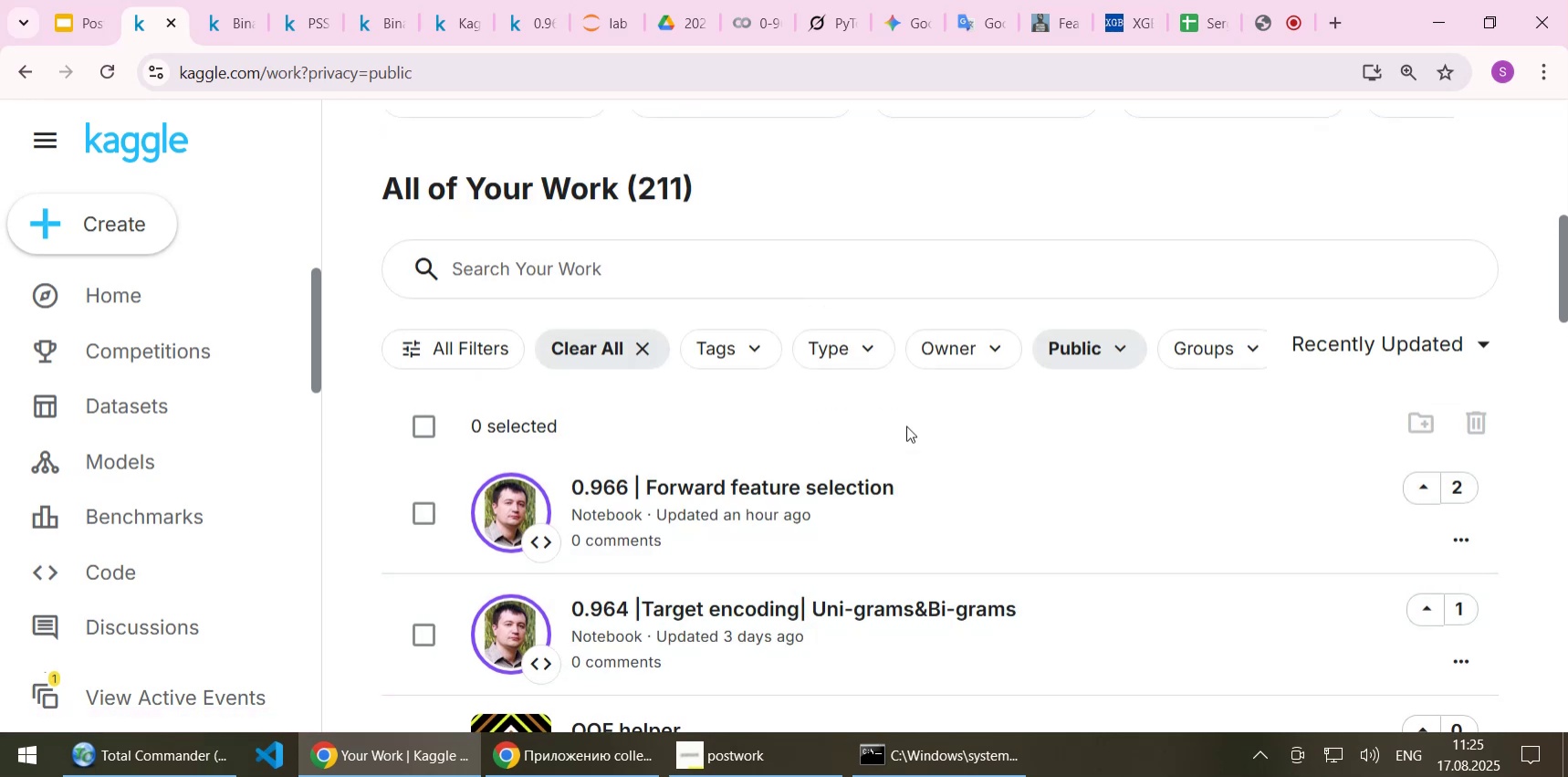 
left_click([177, 25])
 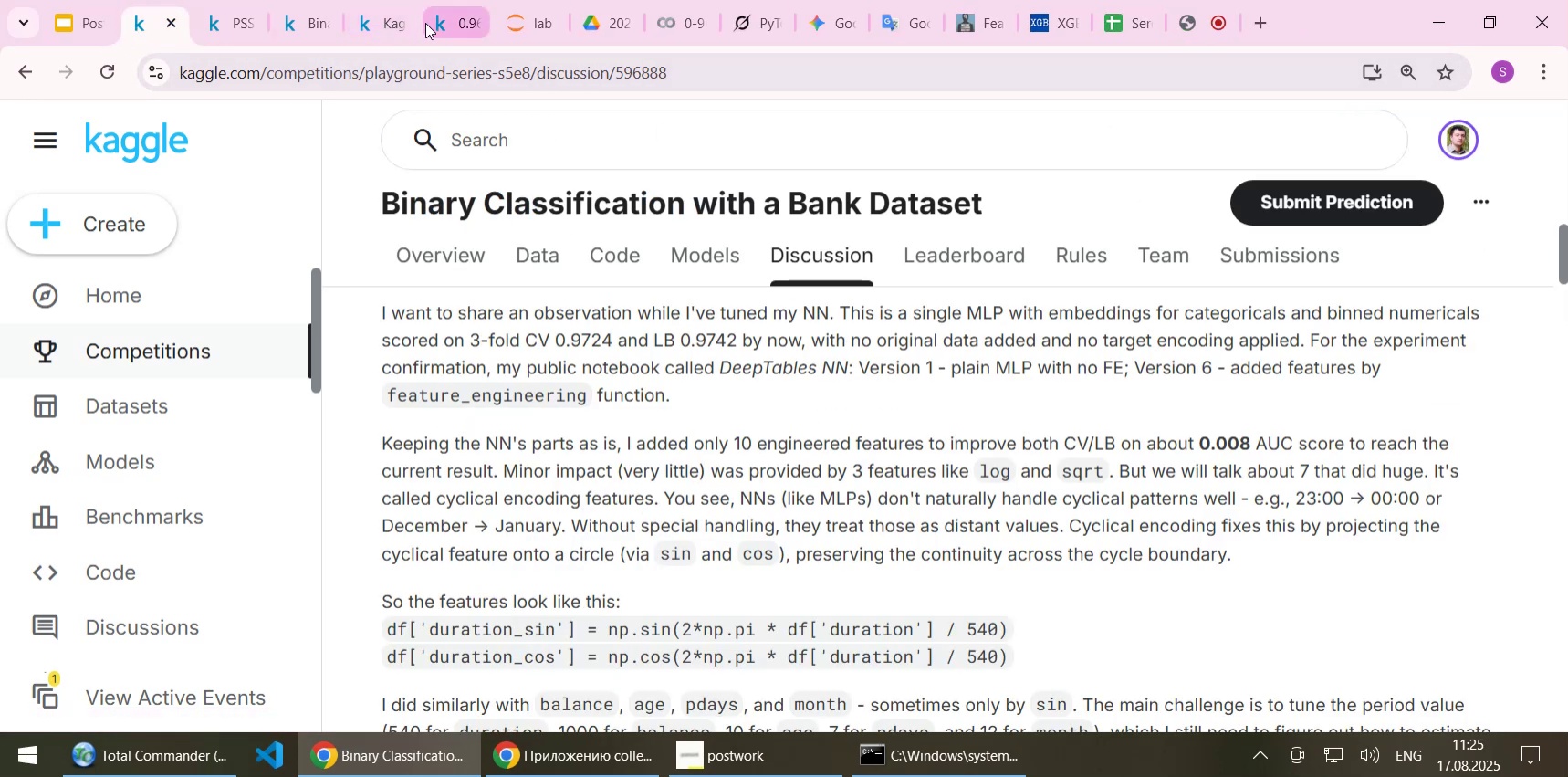 
left_click([387, 23])
 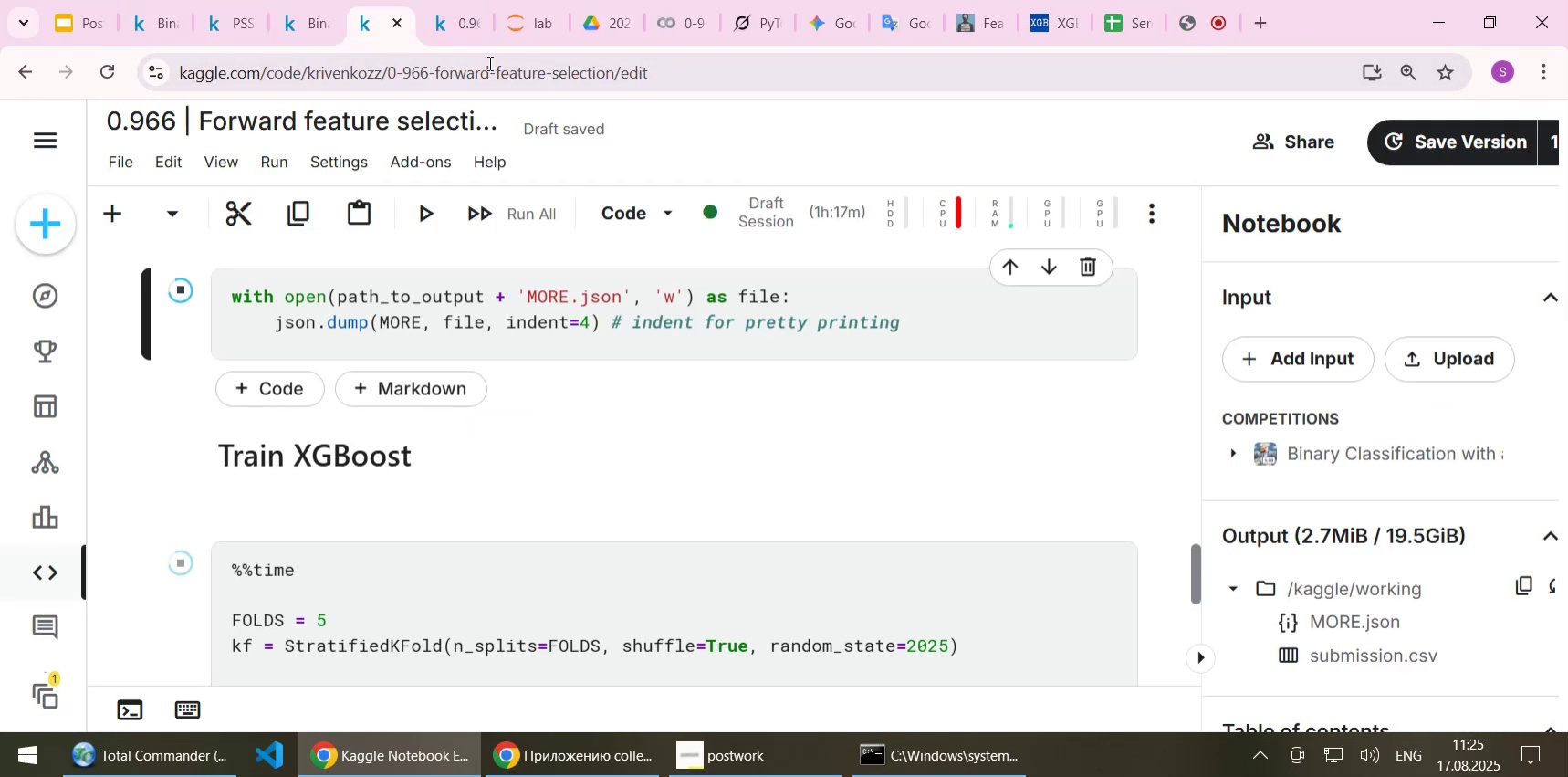 
left_click([454, 31])
 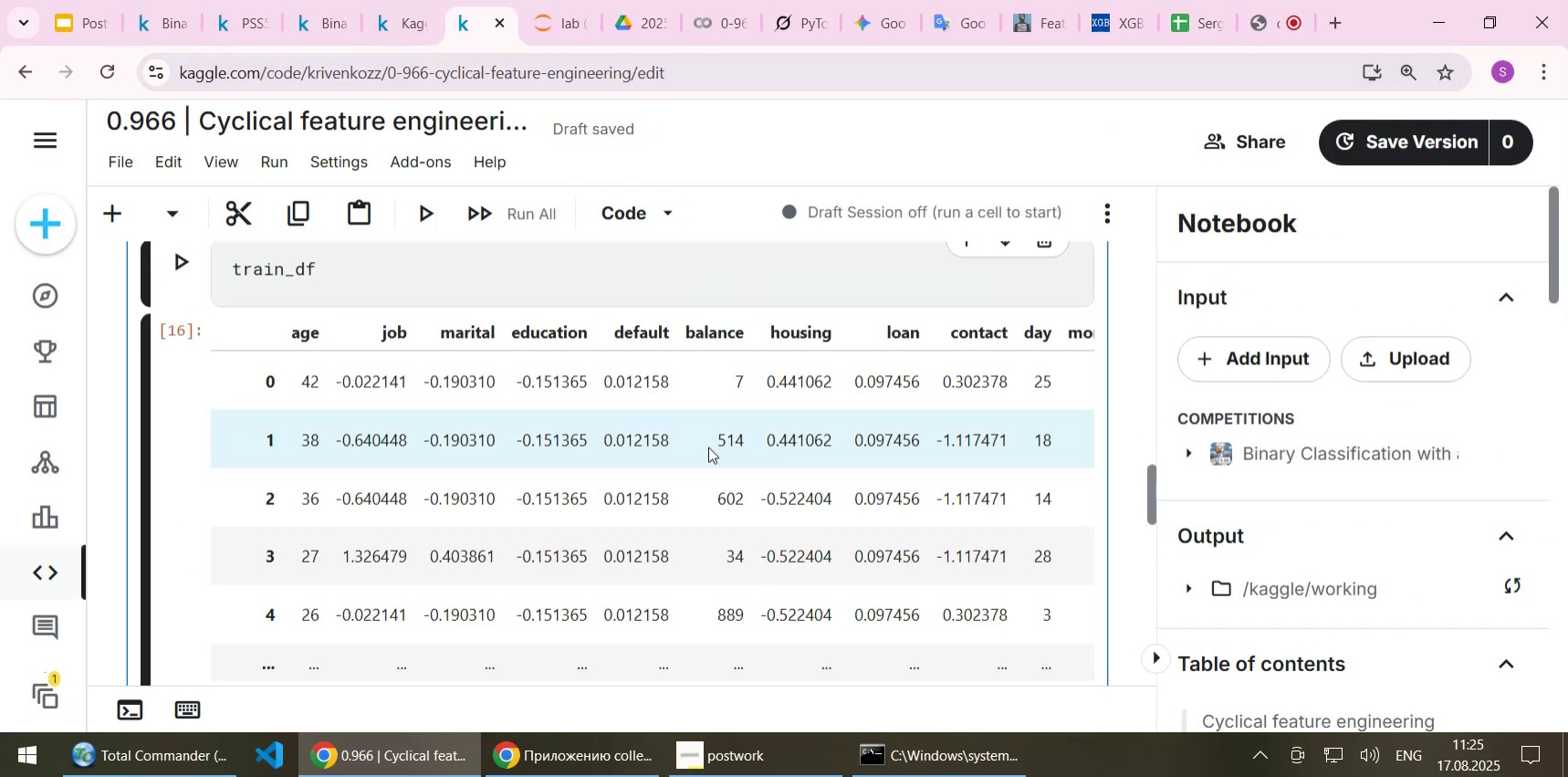 
scroll: coordinate [709, 447], scroll_direction: down, amount: 6.0
 